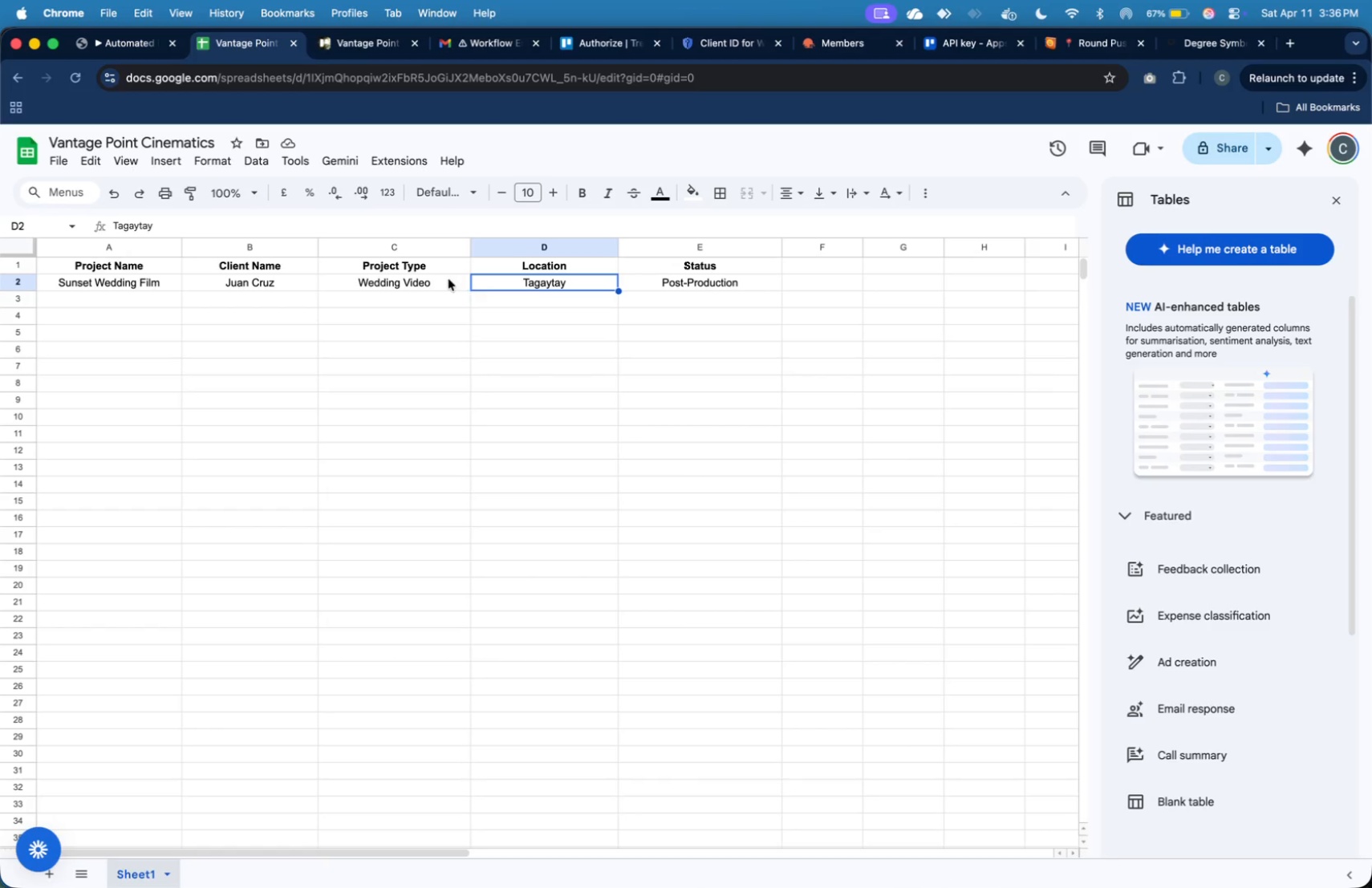 
left_click([448, 279])
 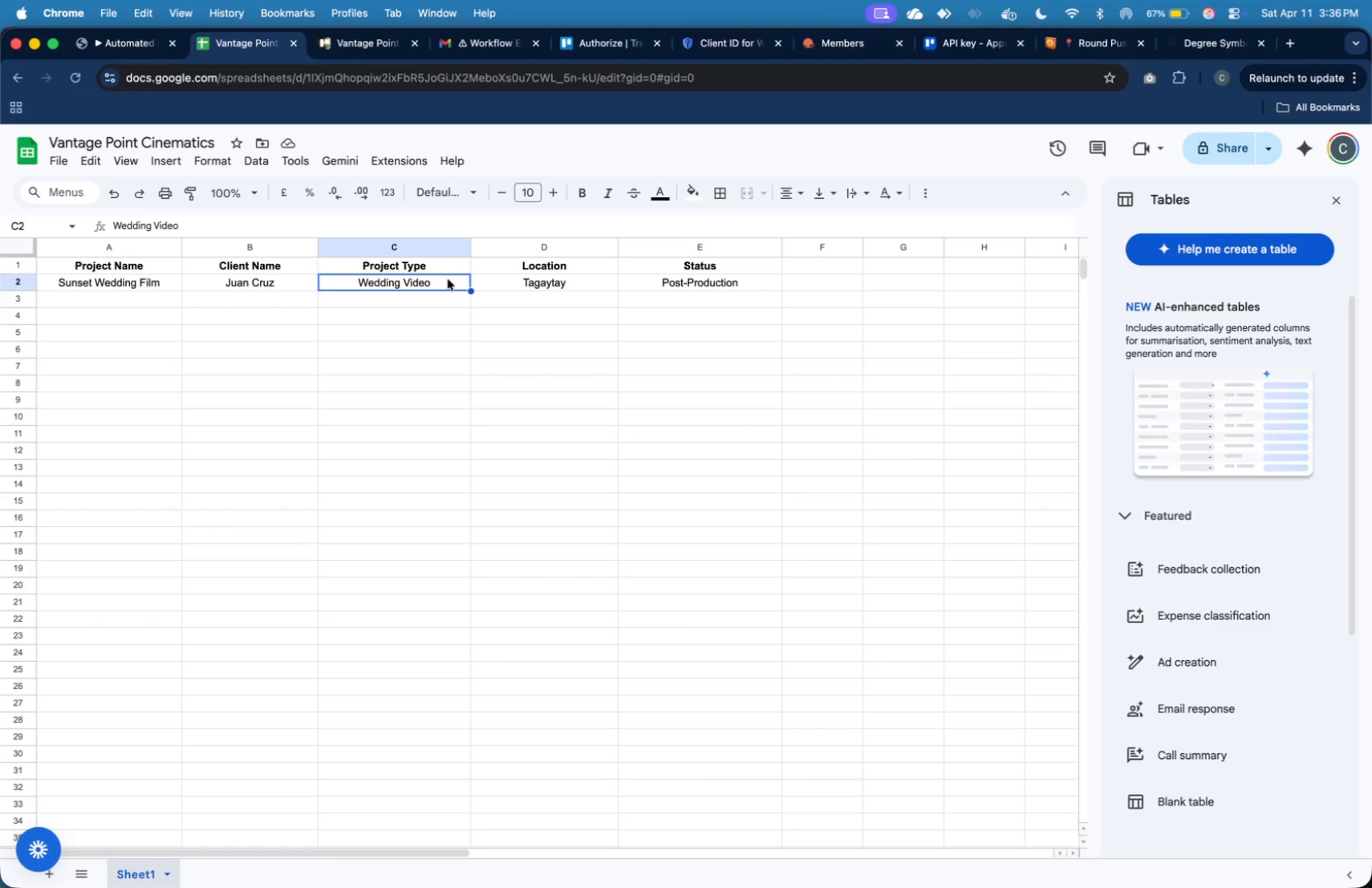 
type(Drone Shoot)
 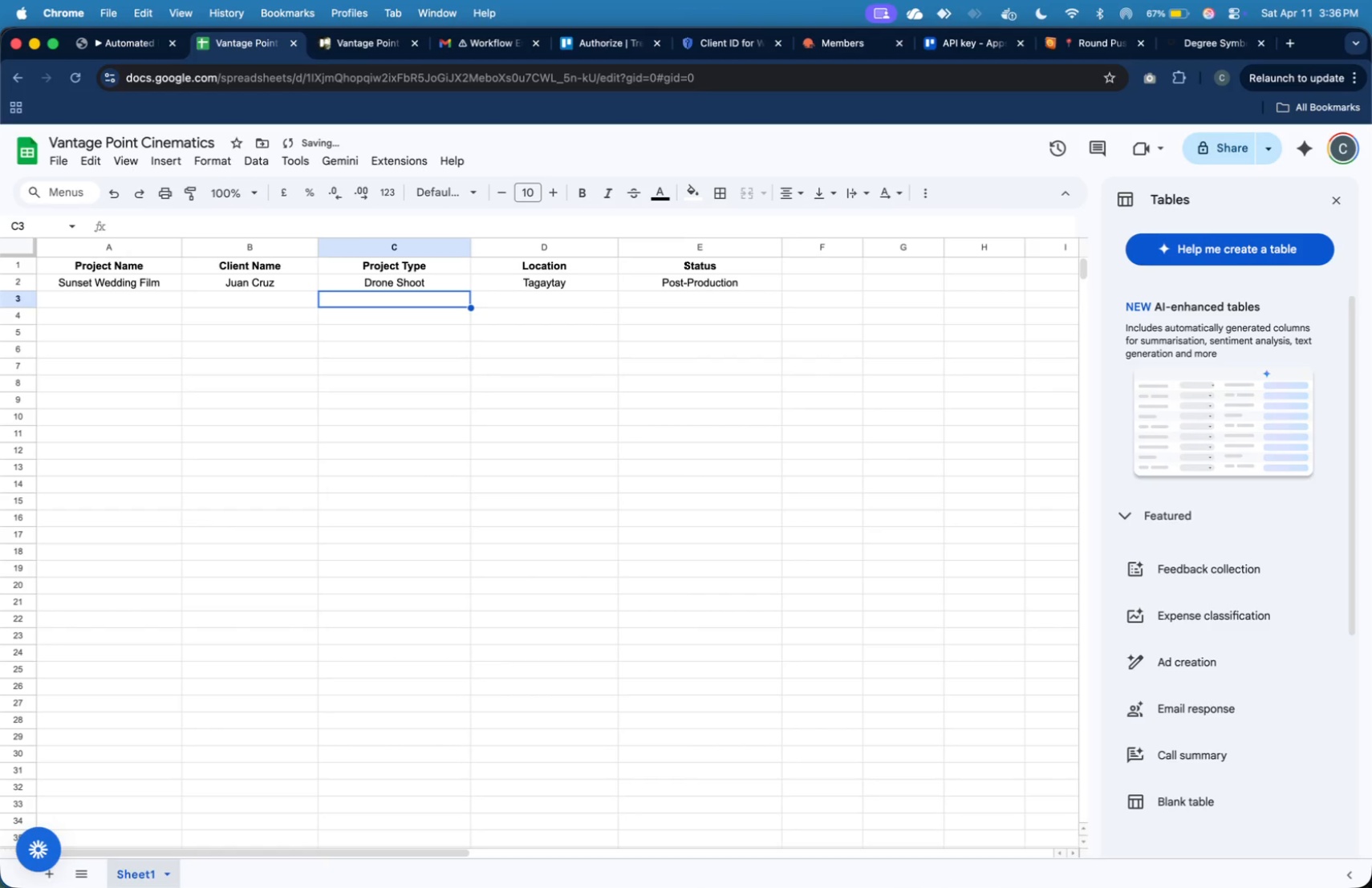 
 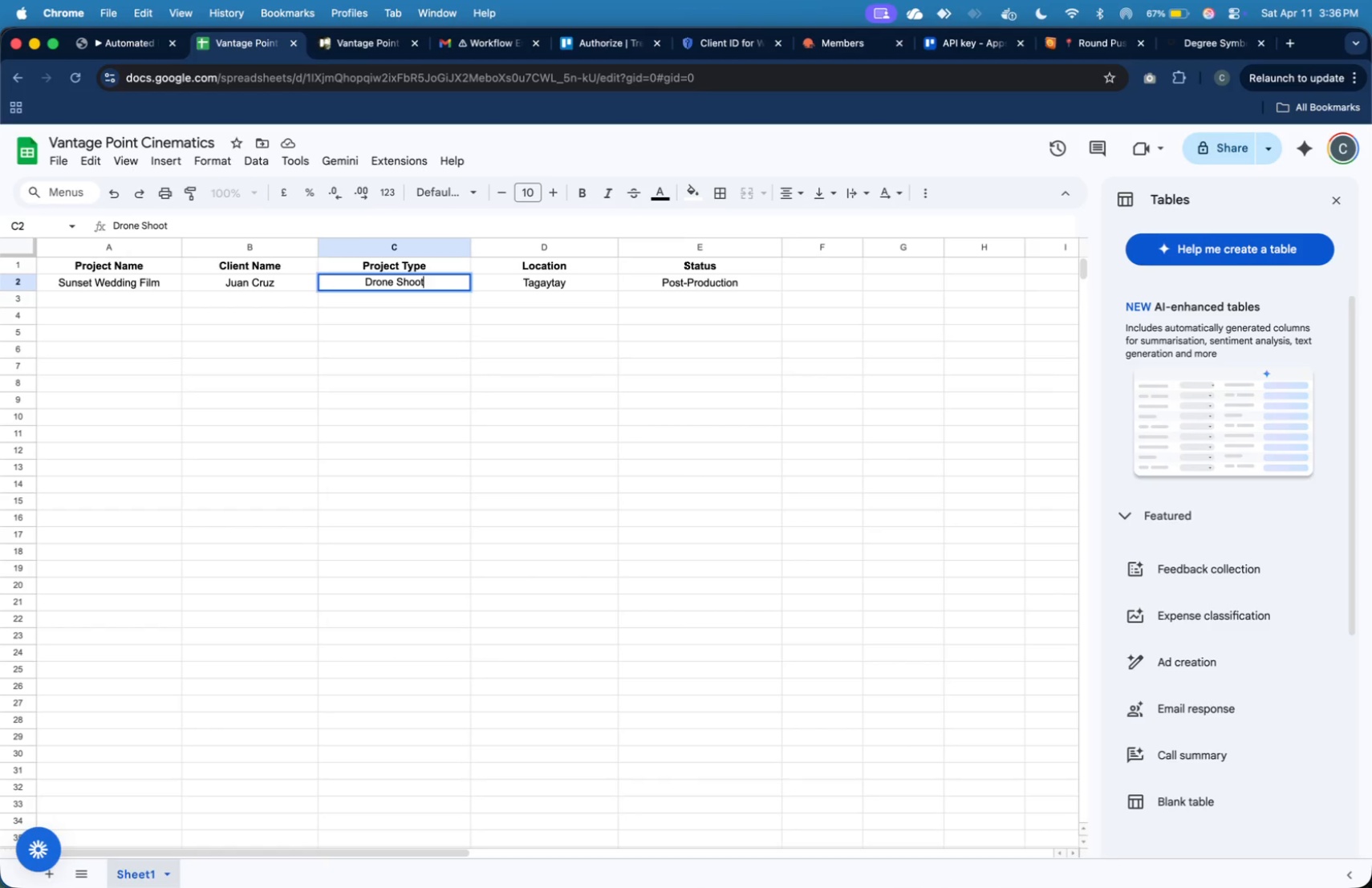 
key(Enter)
 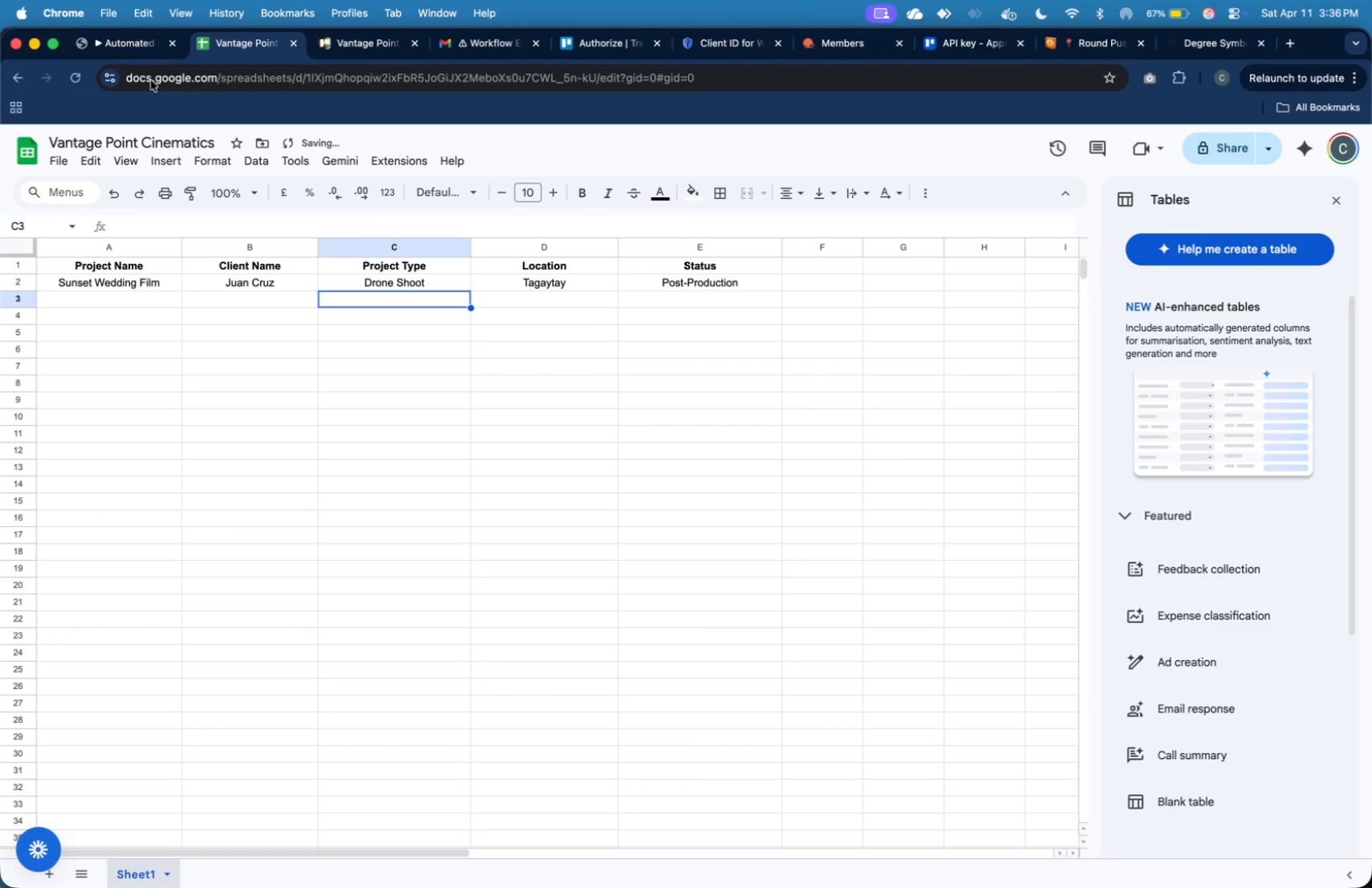 
left_click([140, 49])
 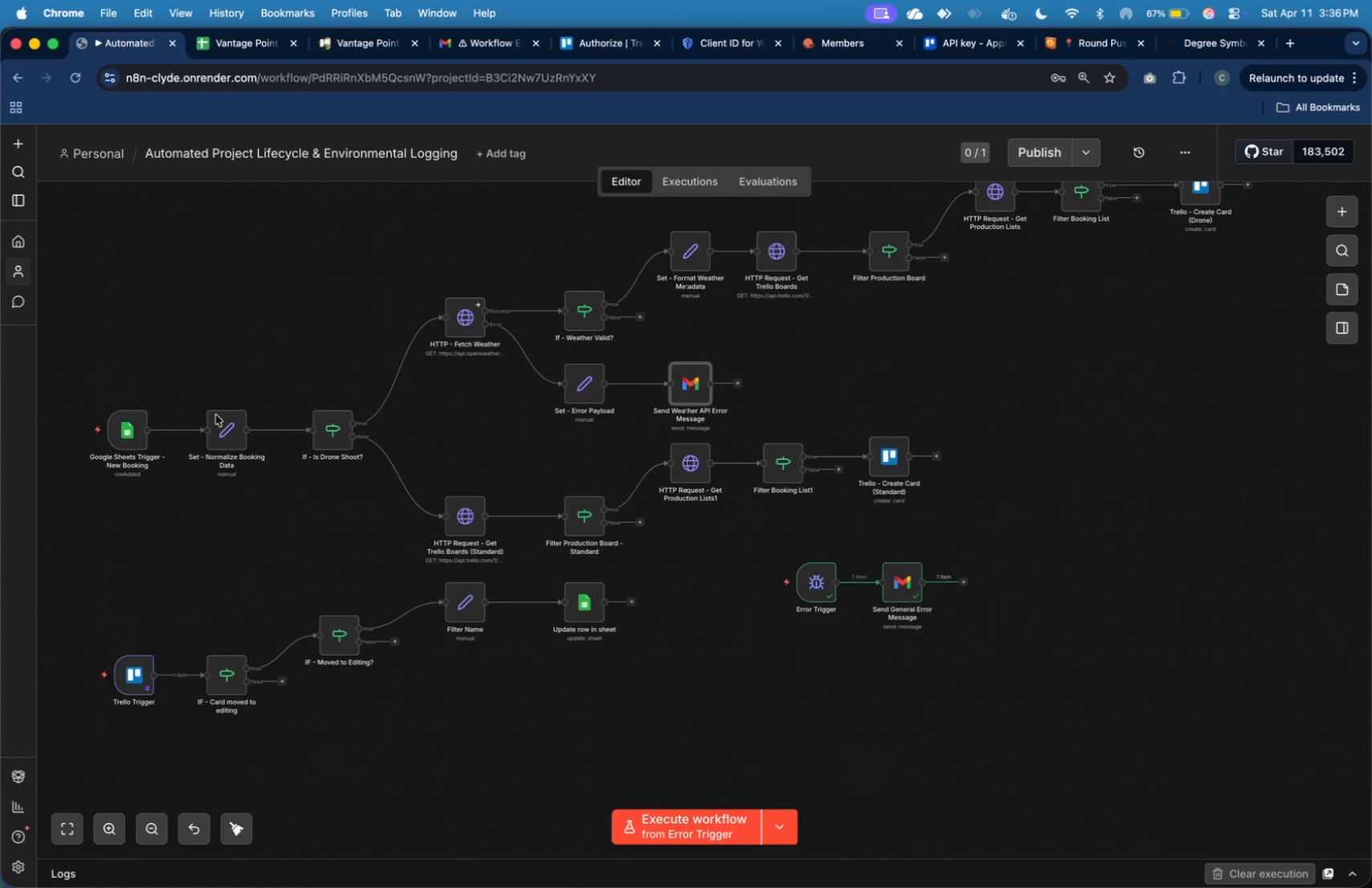 
mouse_move([107, 405])
 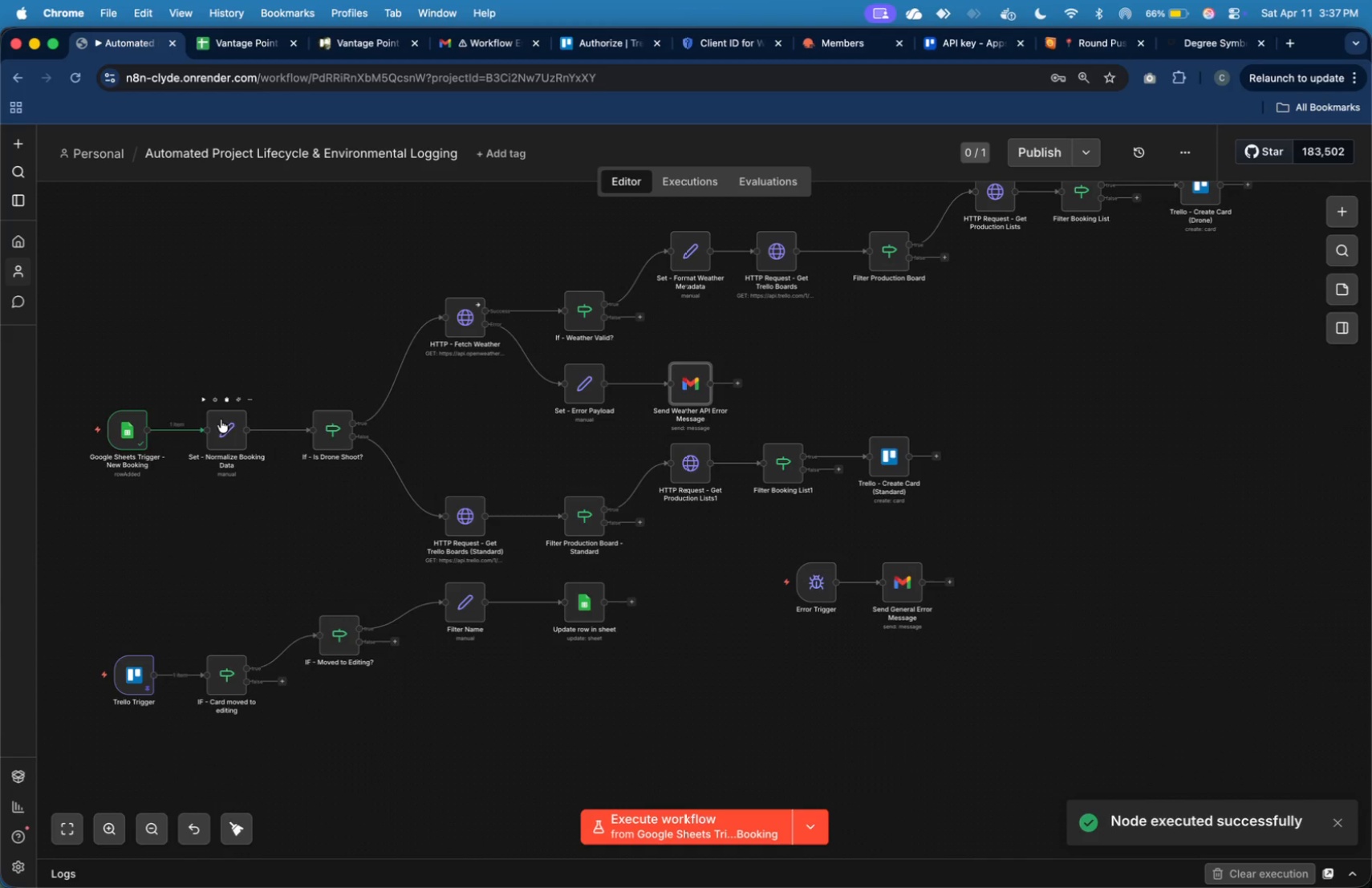 
wait(16.72)
 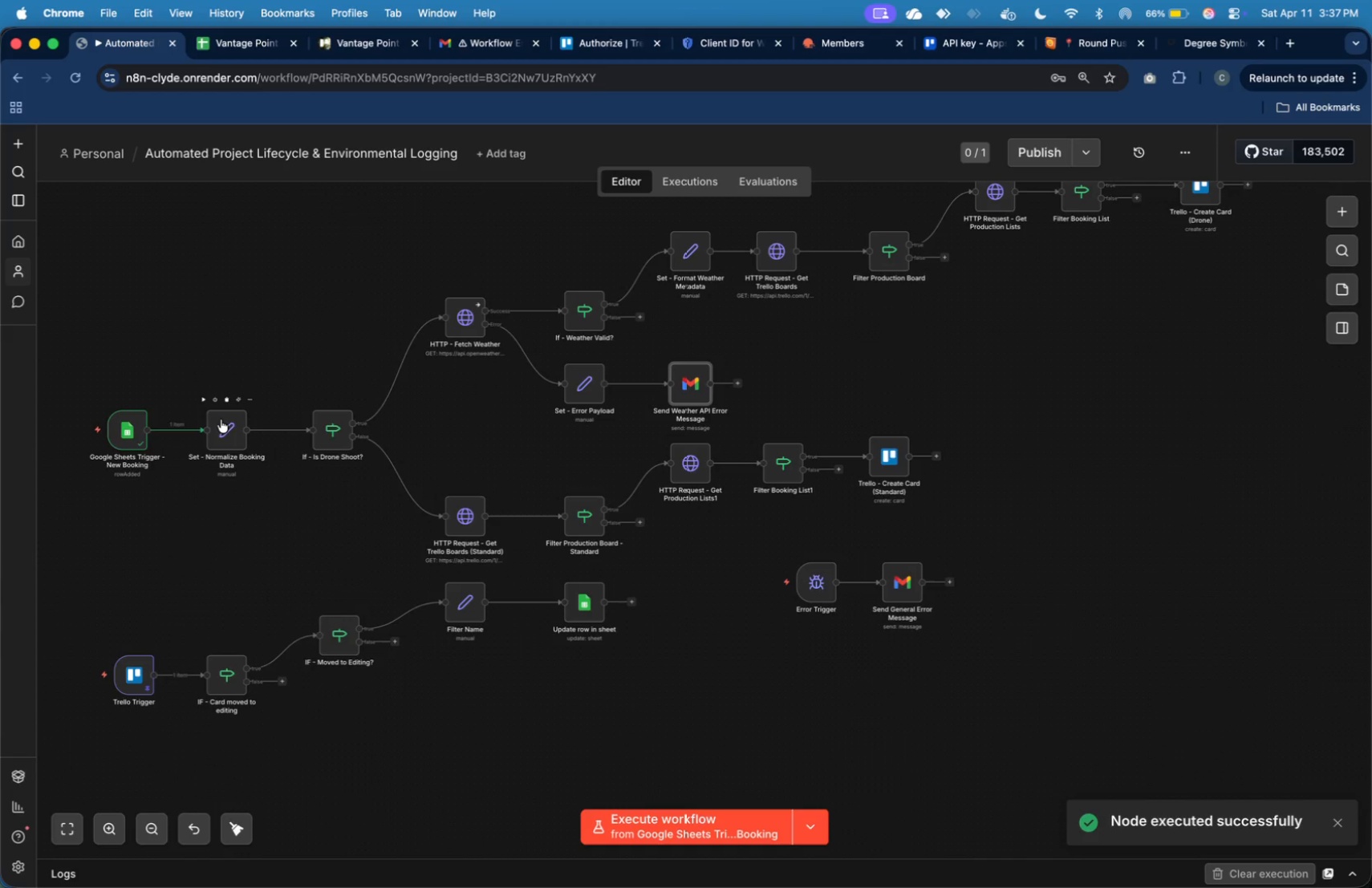 
double_click([131, 418])
 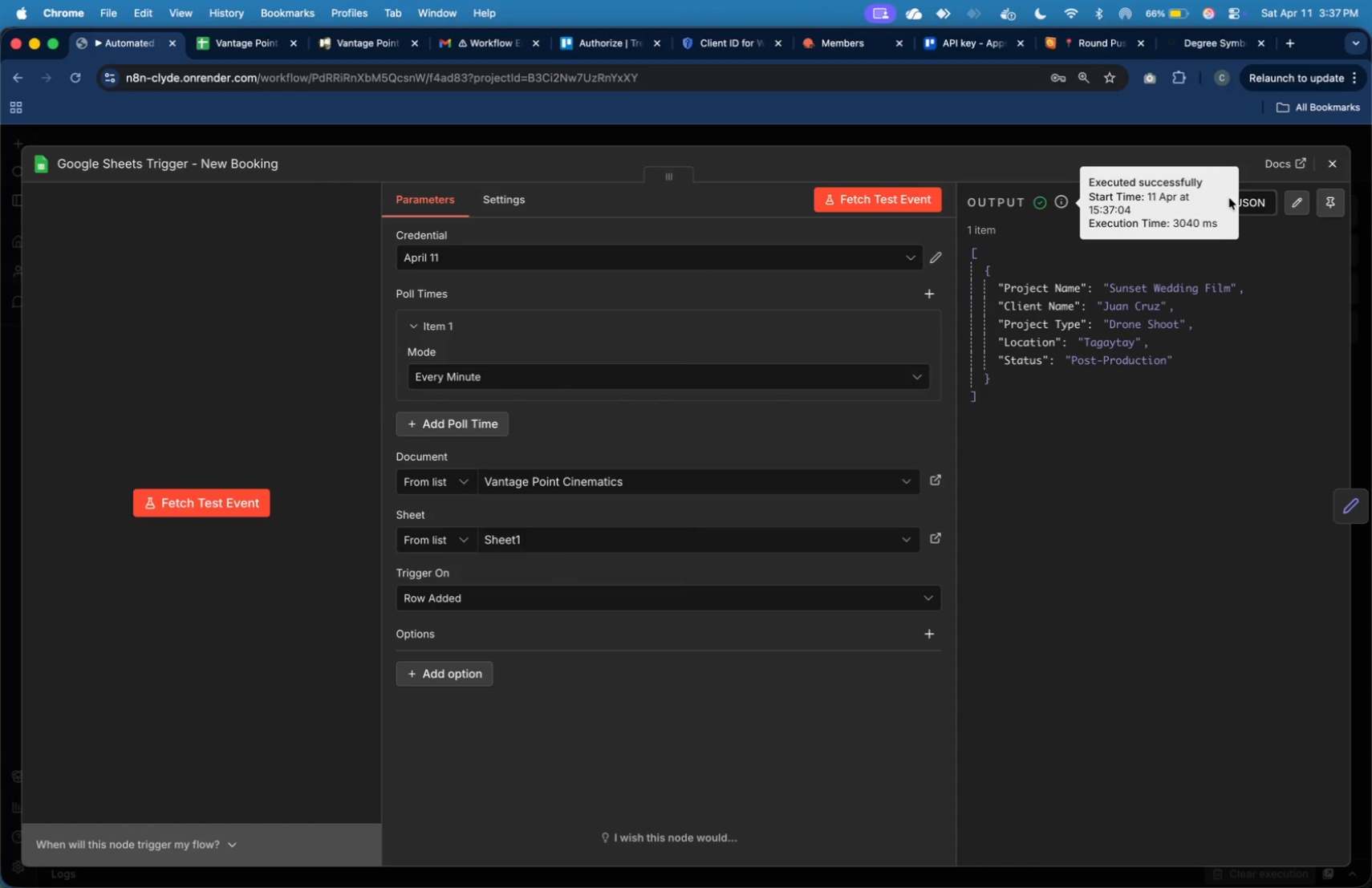 
left_click([1337, 201])
 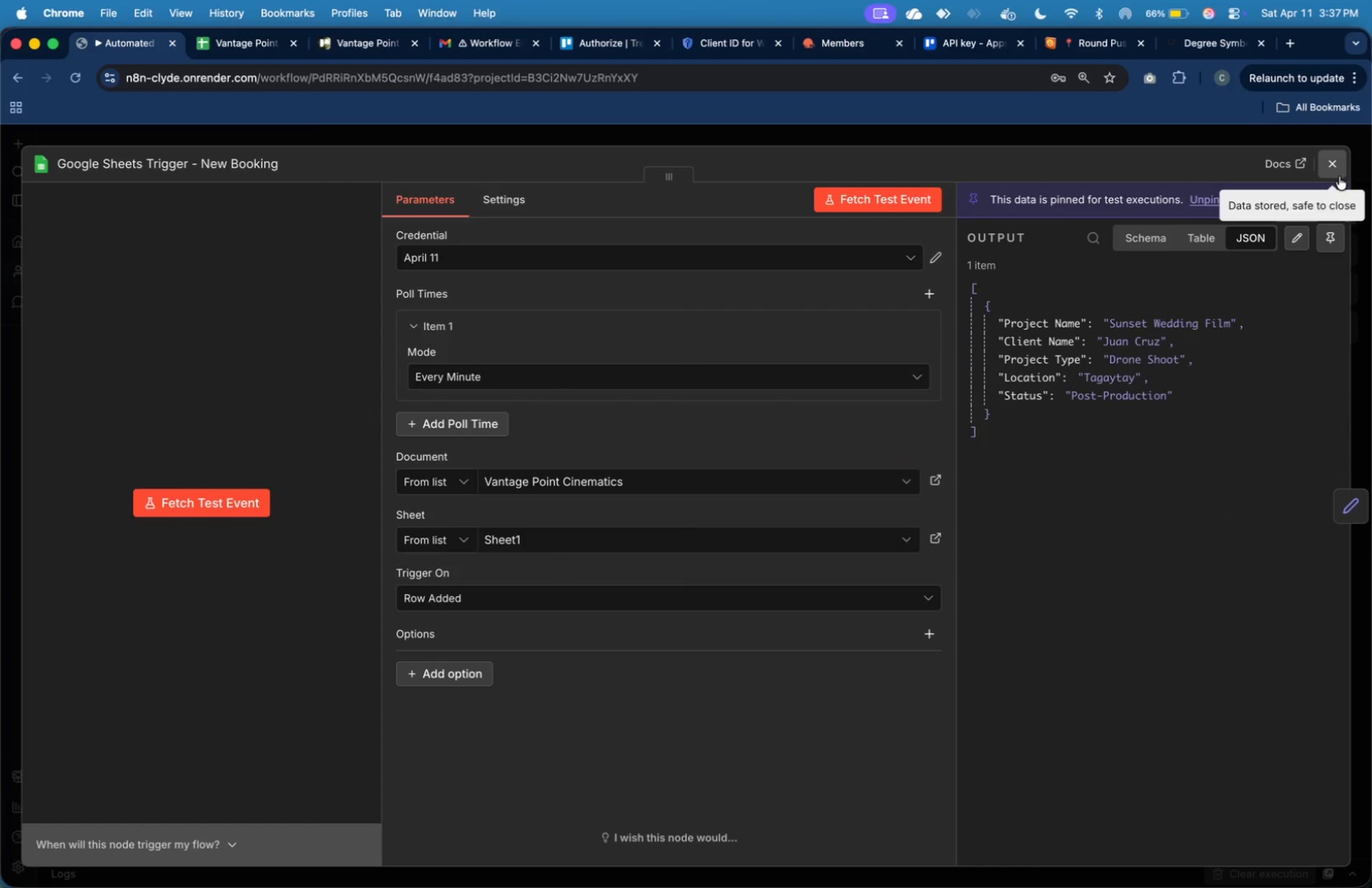 
left_click([1339, 176])
 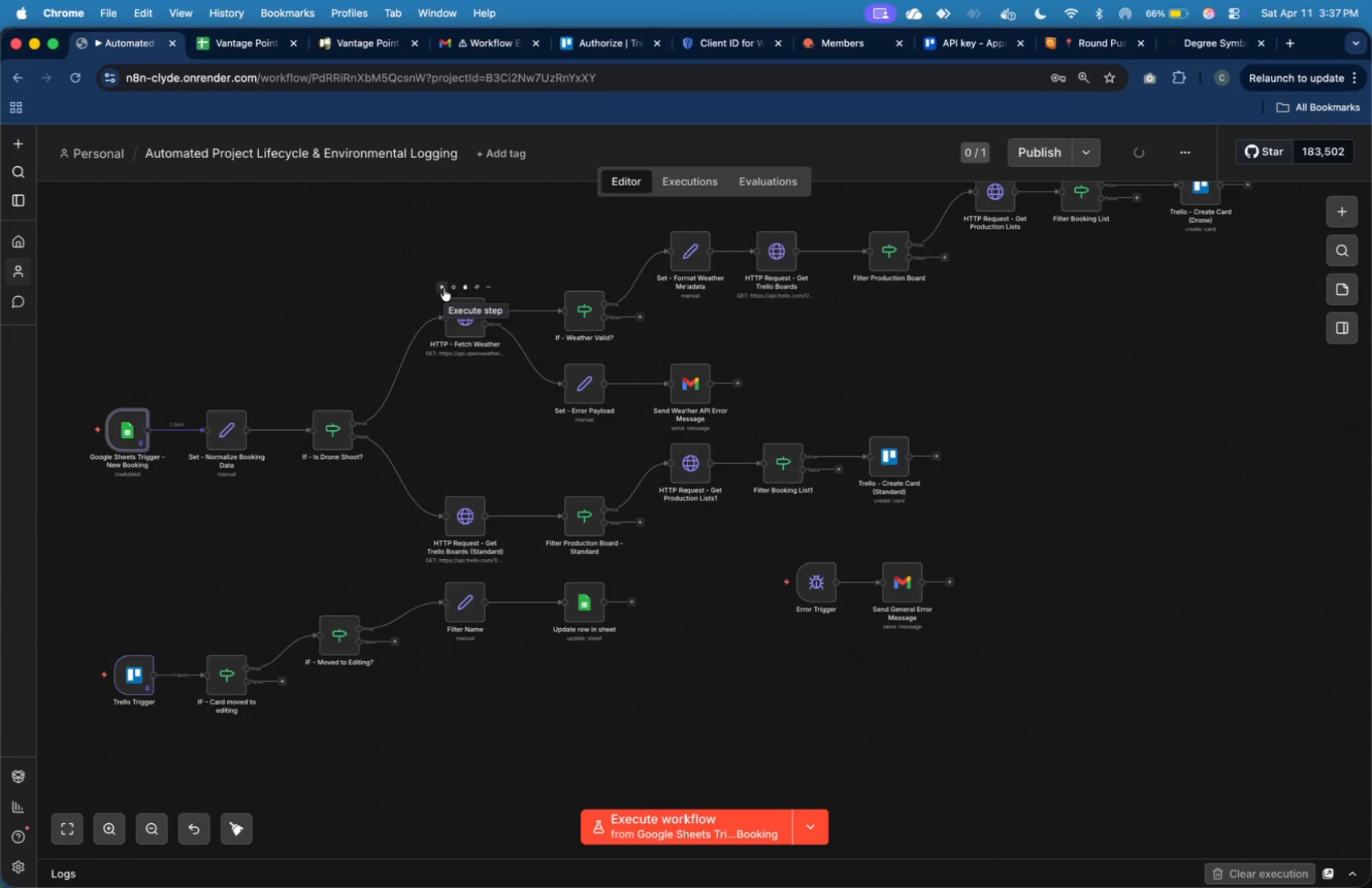 
wait(7.72)
 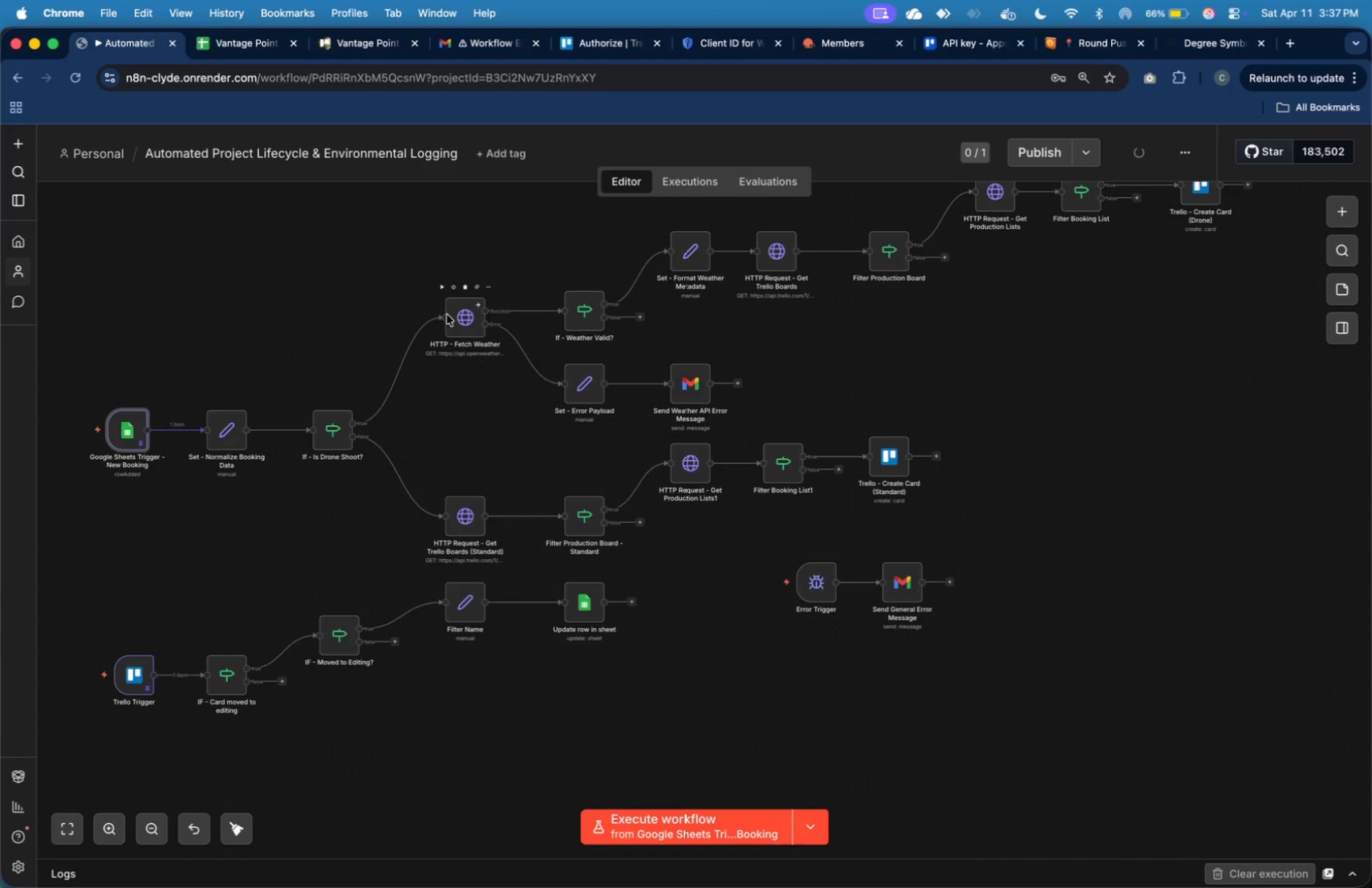 
left_click([442, 290])
 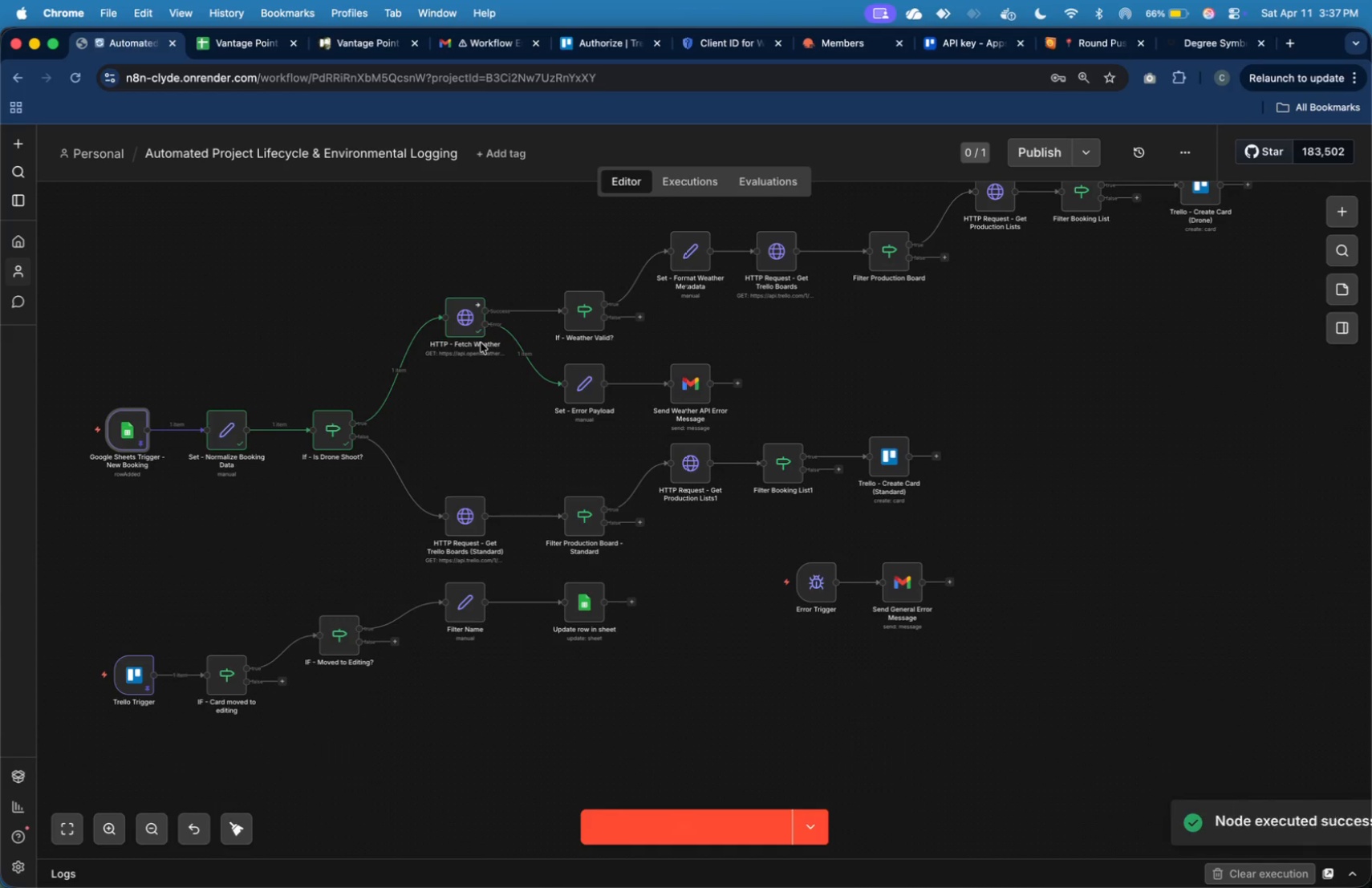 
wait(11.72)
 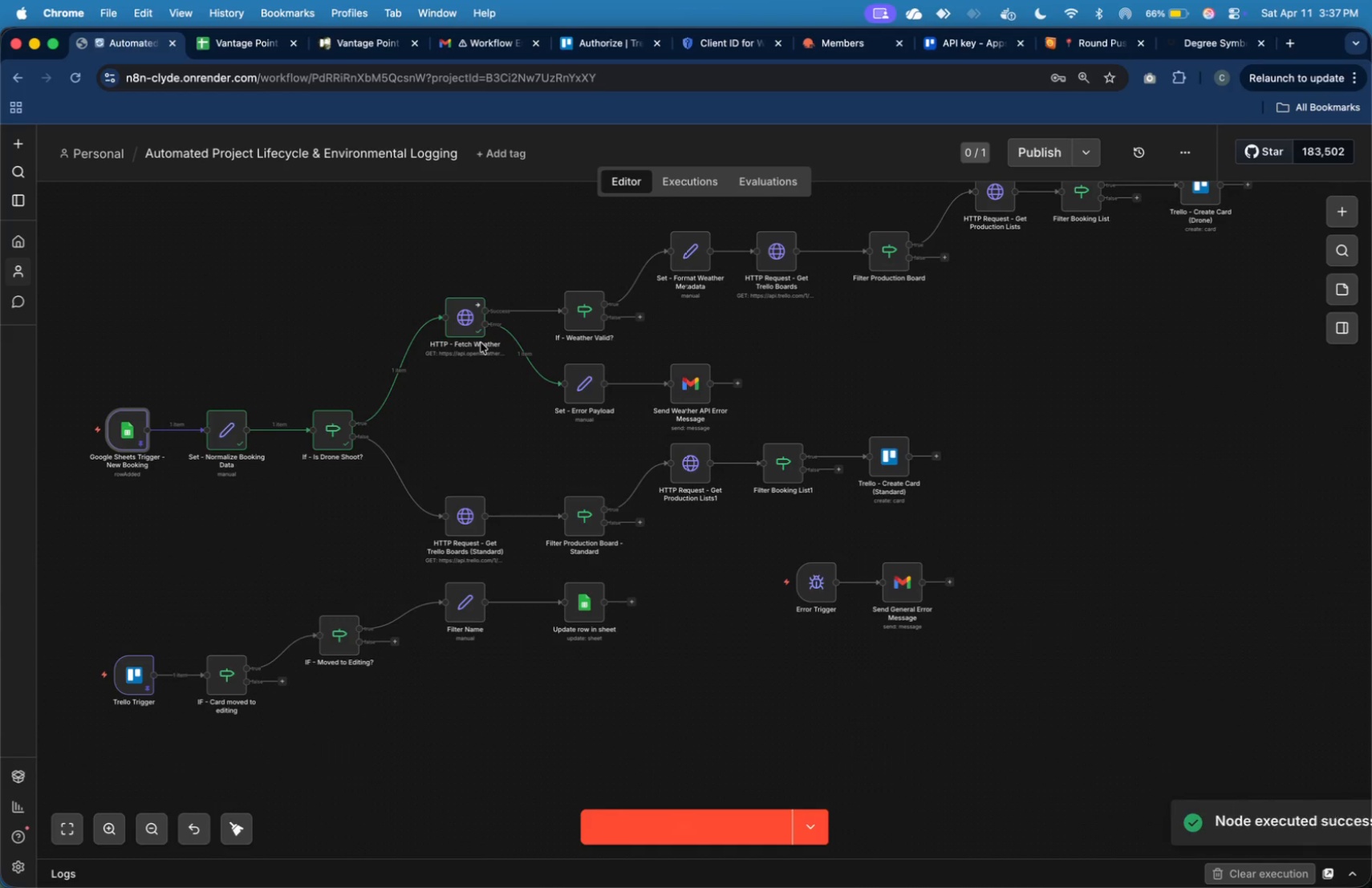 
double_click([595, 389])
 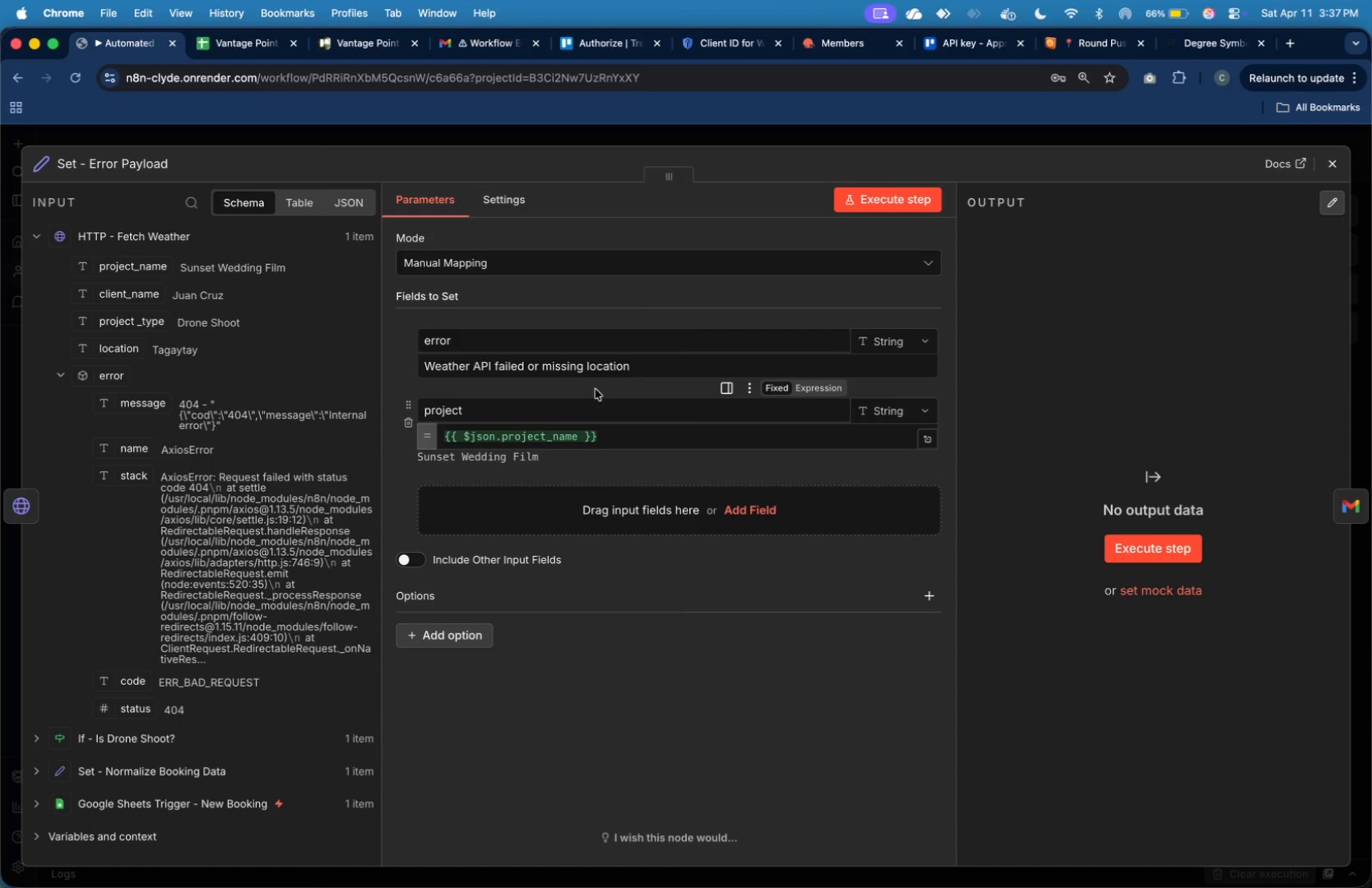 
wait(15.42)
 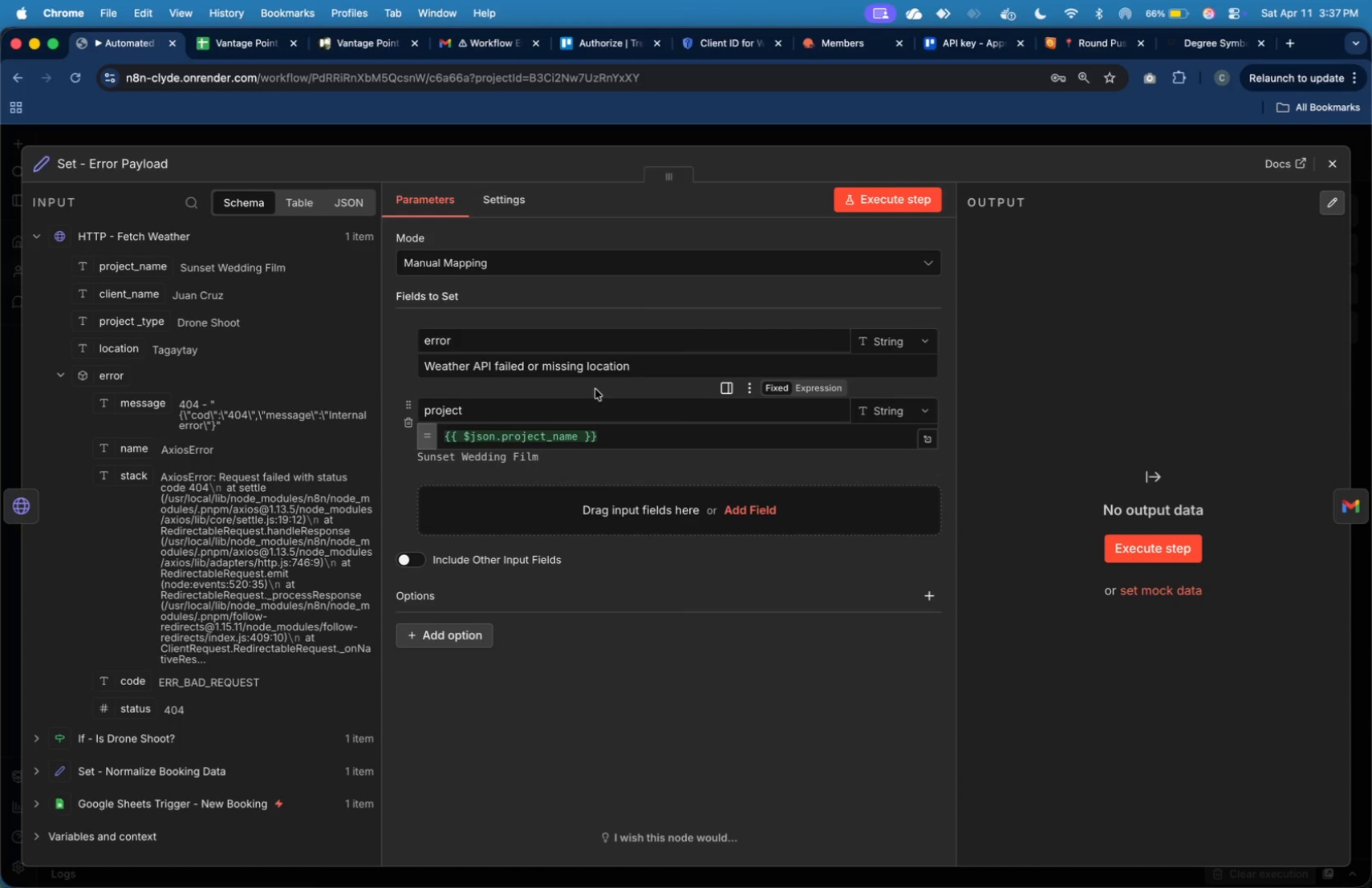 
left_click([1167, 546])
 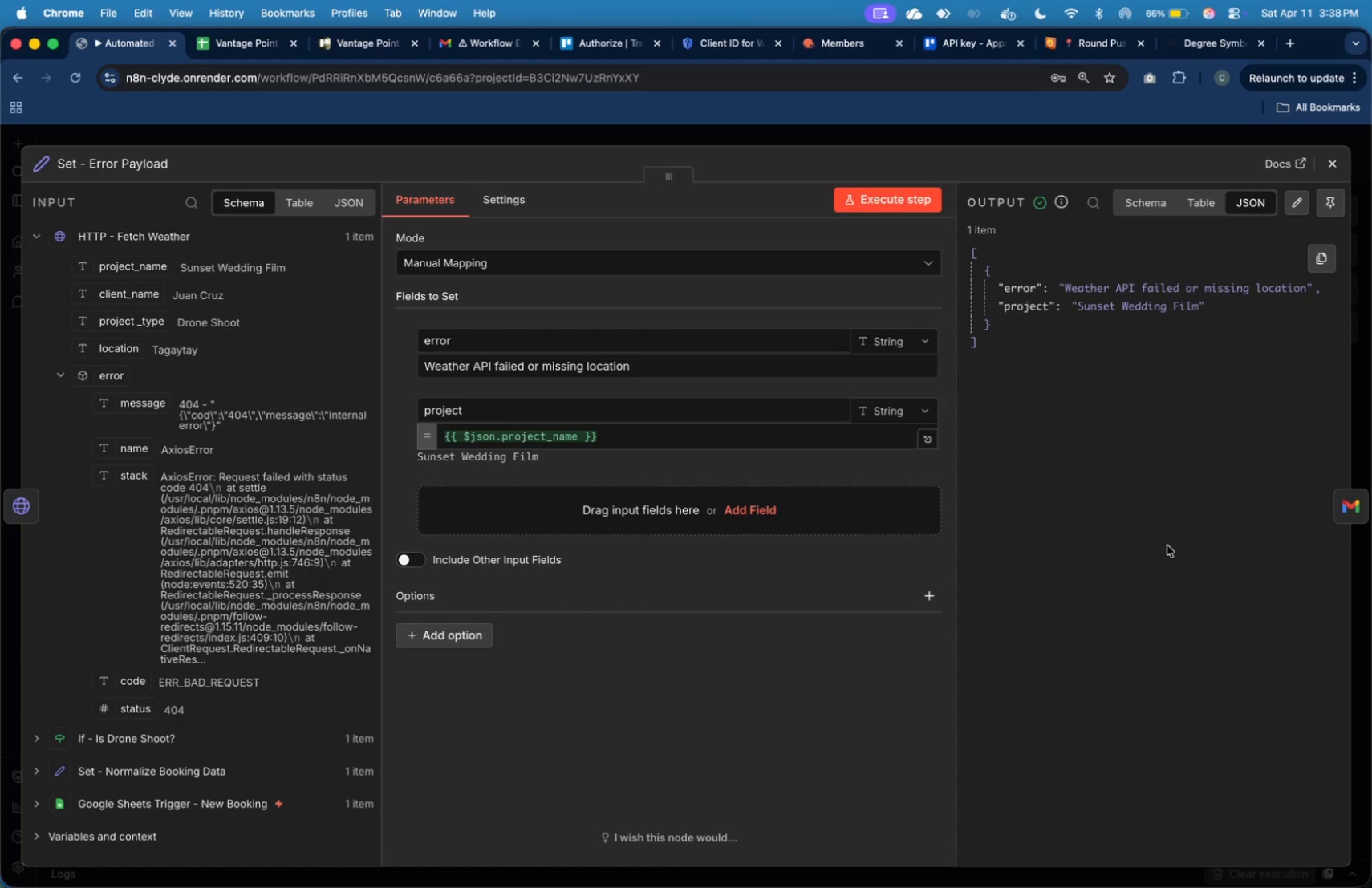 
wait(18.67)
 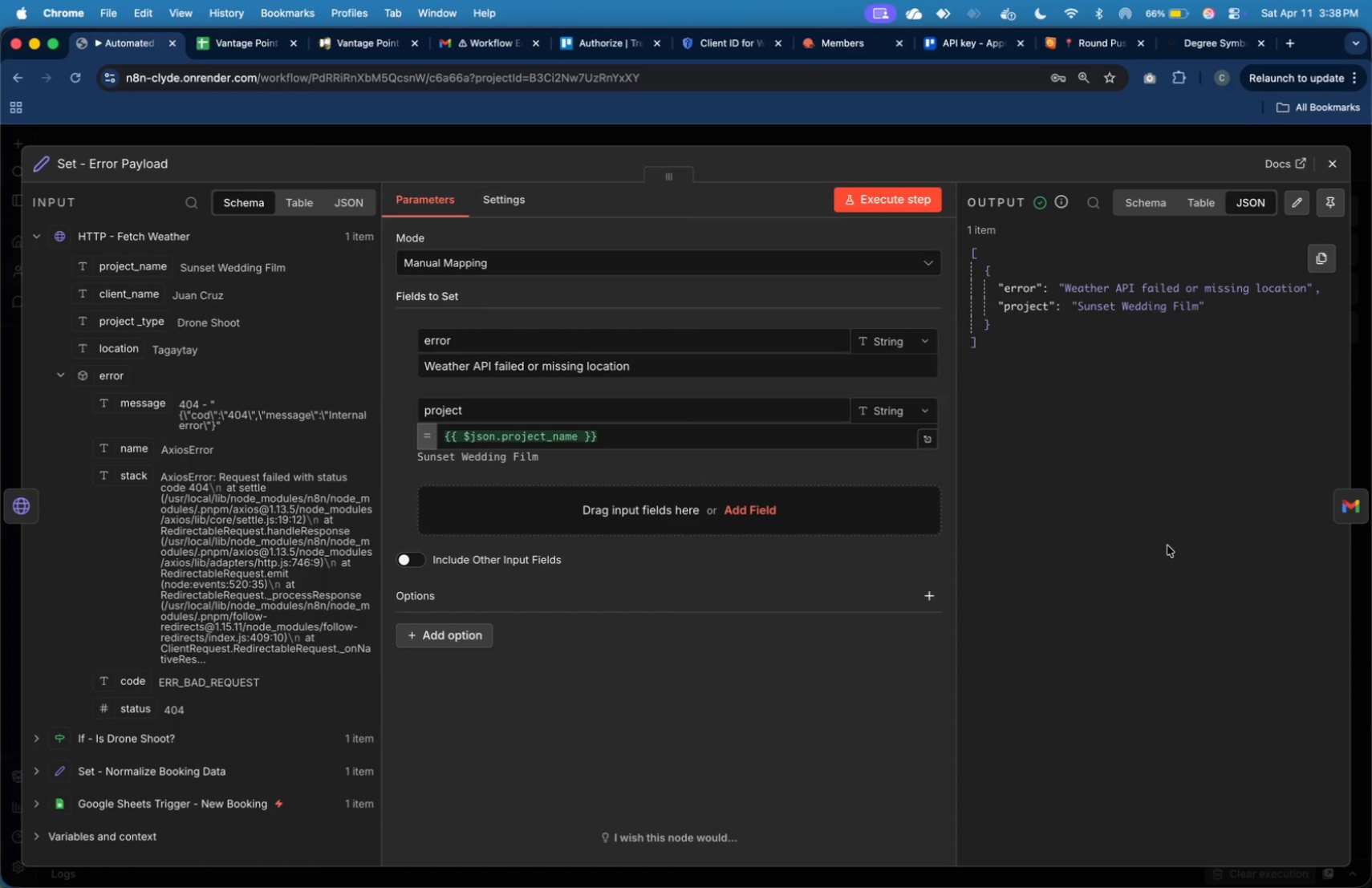 
left_click([1350, 499])
 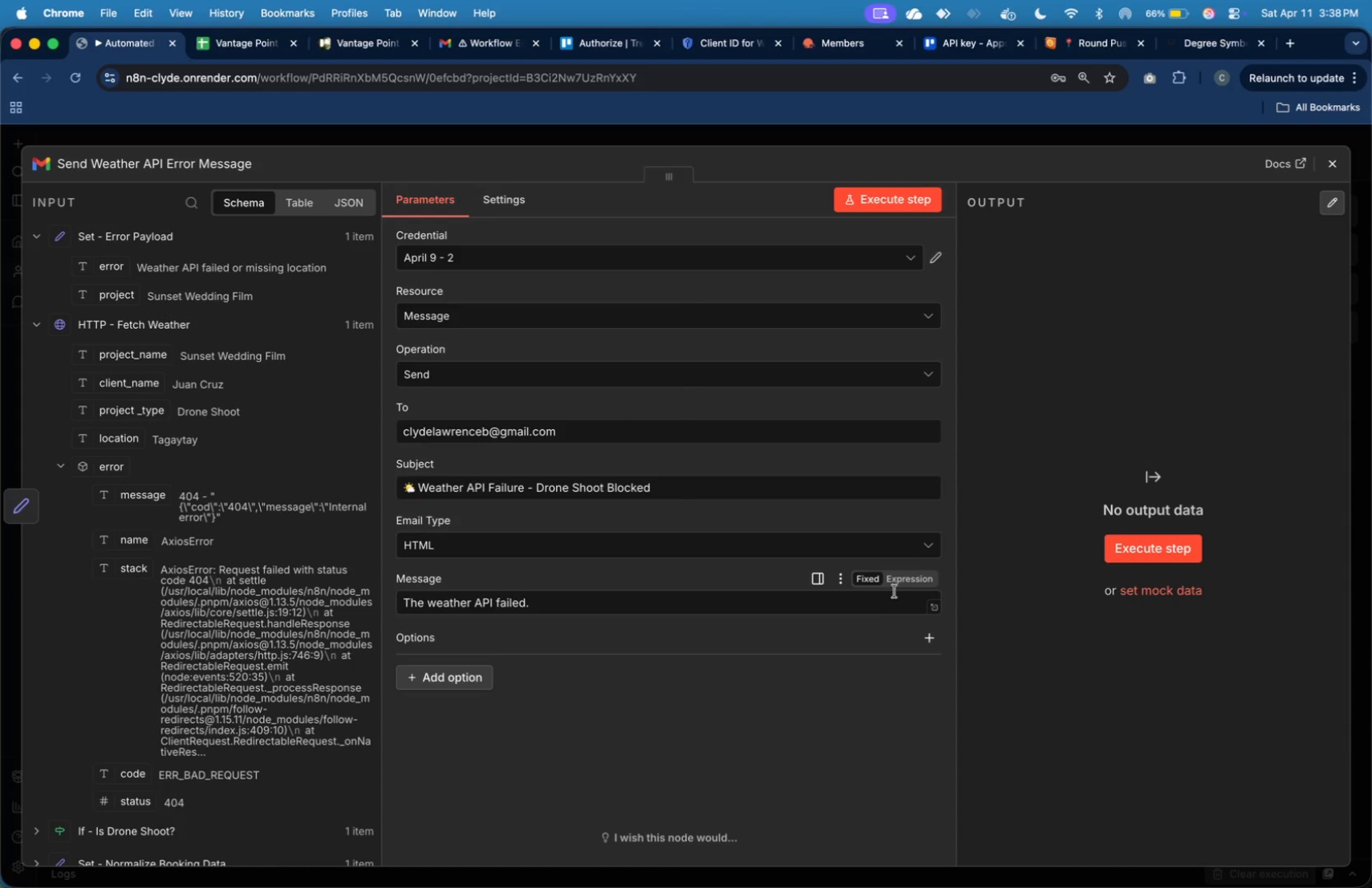 
left_click([912, 580])
 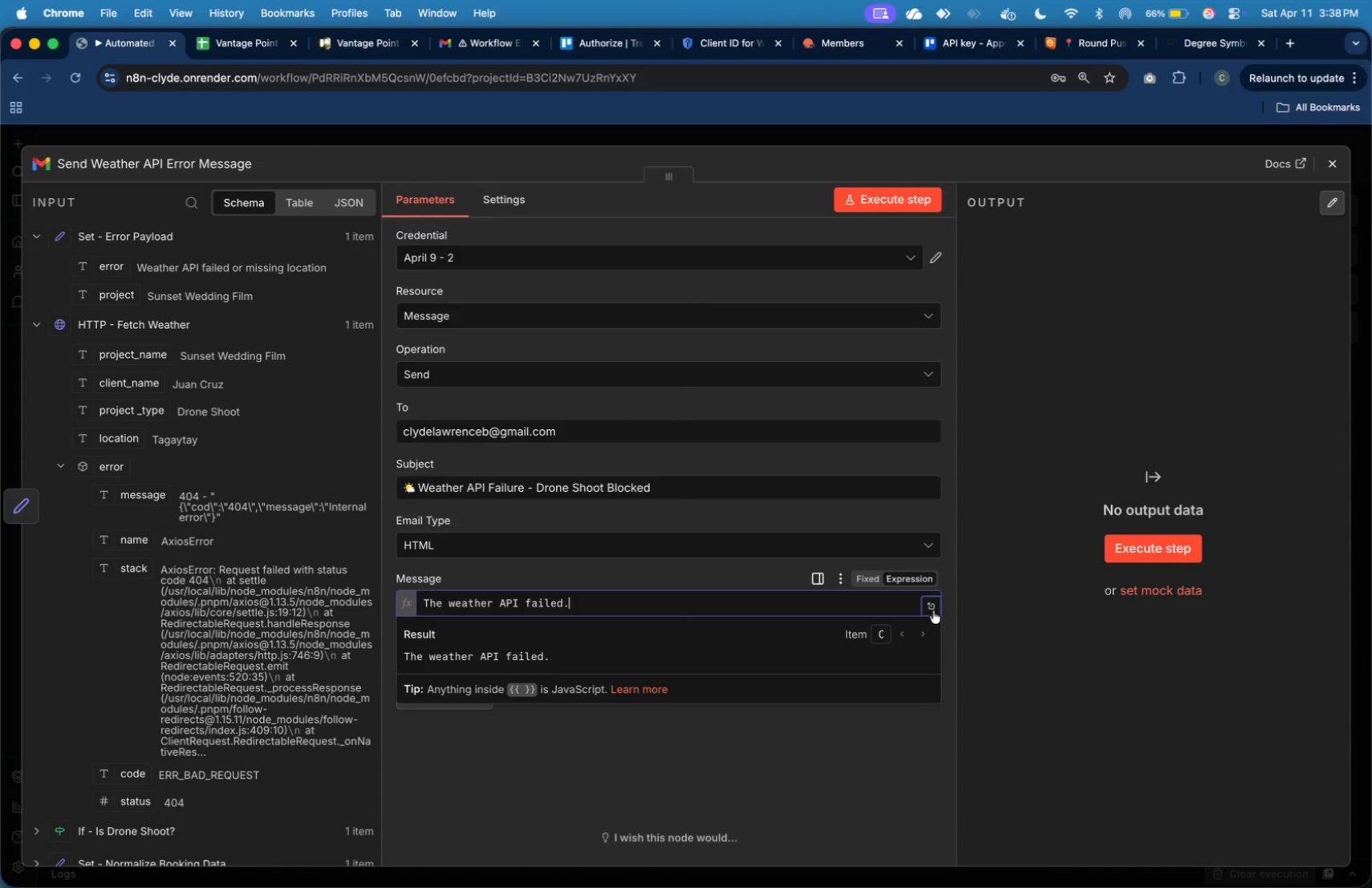 
left_click([933, 610])
 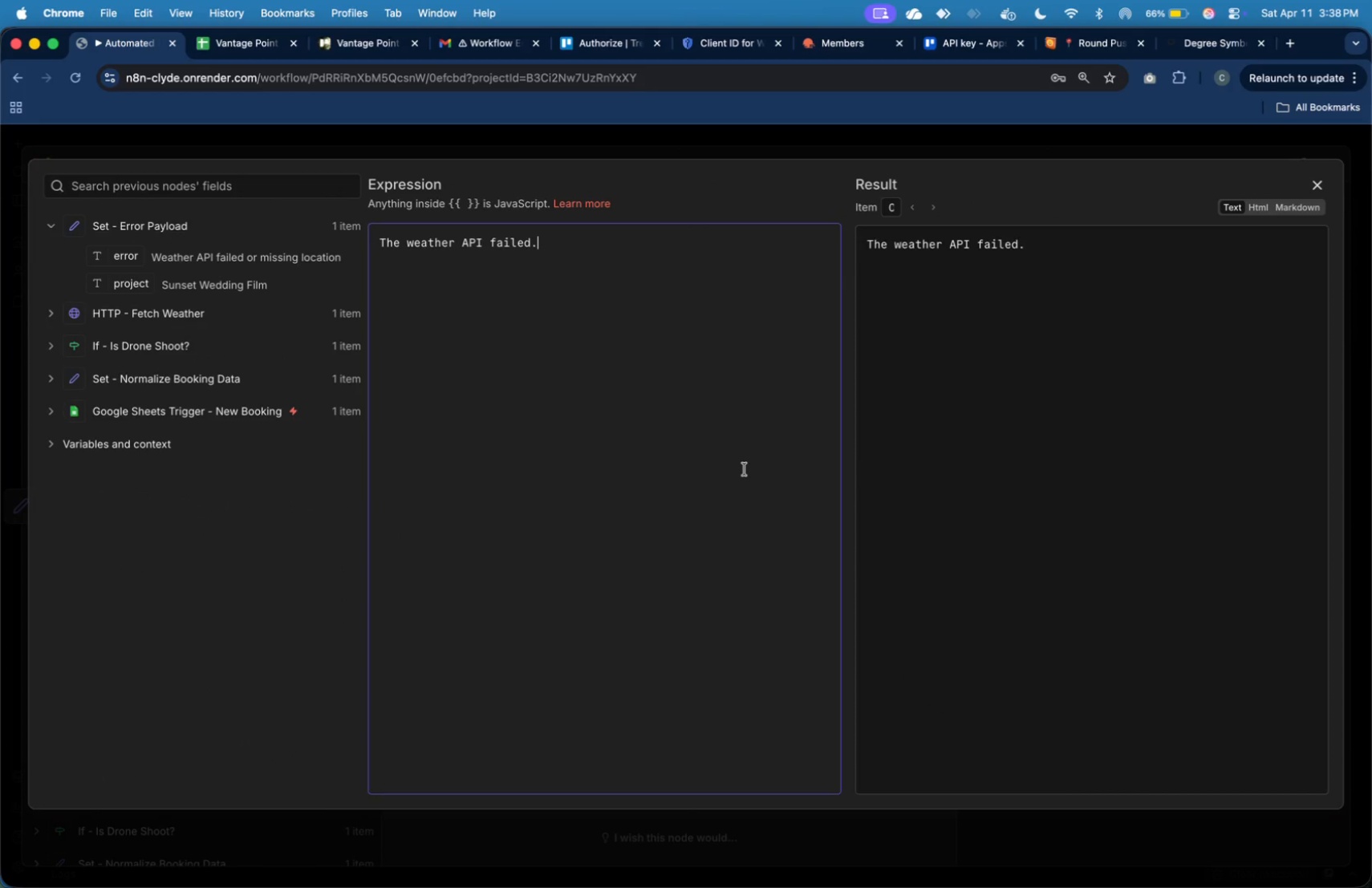 
key(Meta+A)
 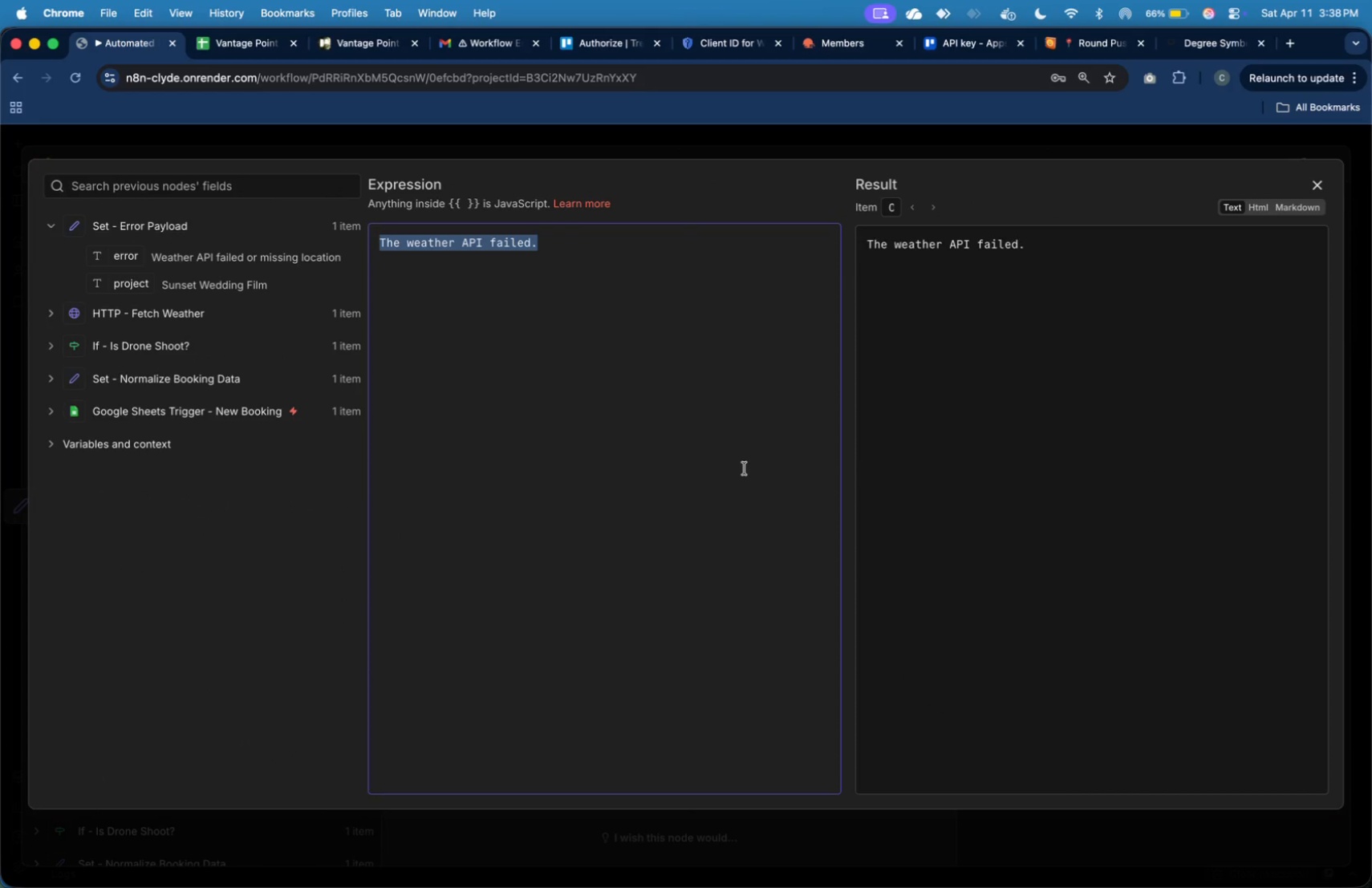 
key(Meta+V)
 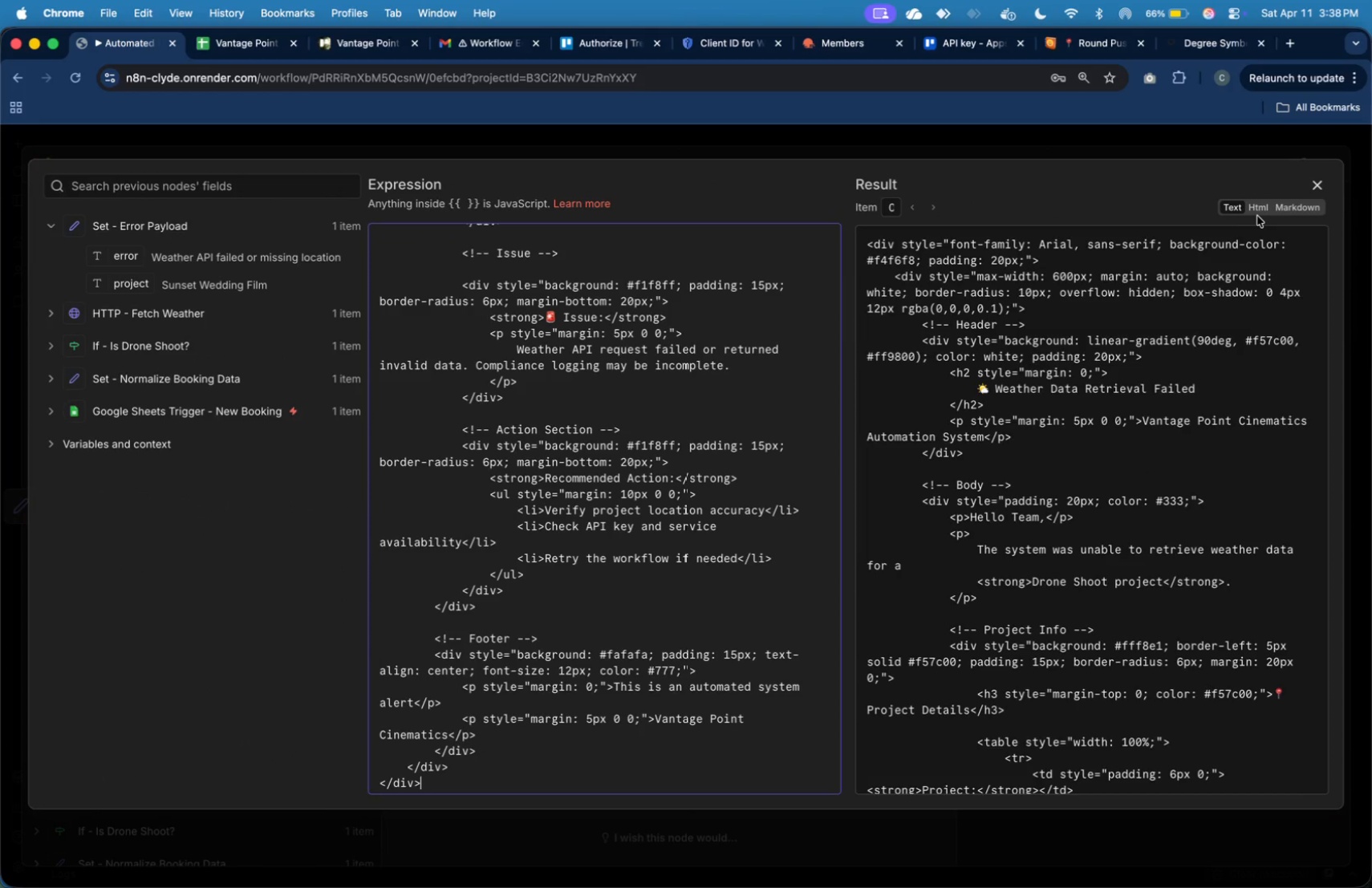 
left_click([1260, 211])
 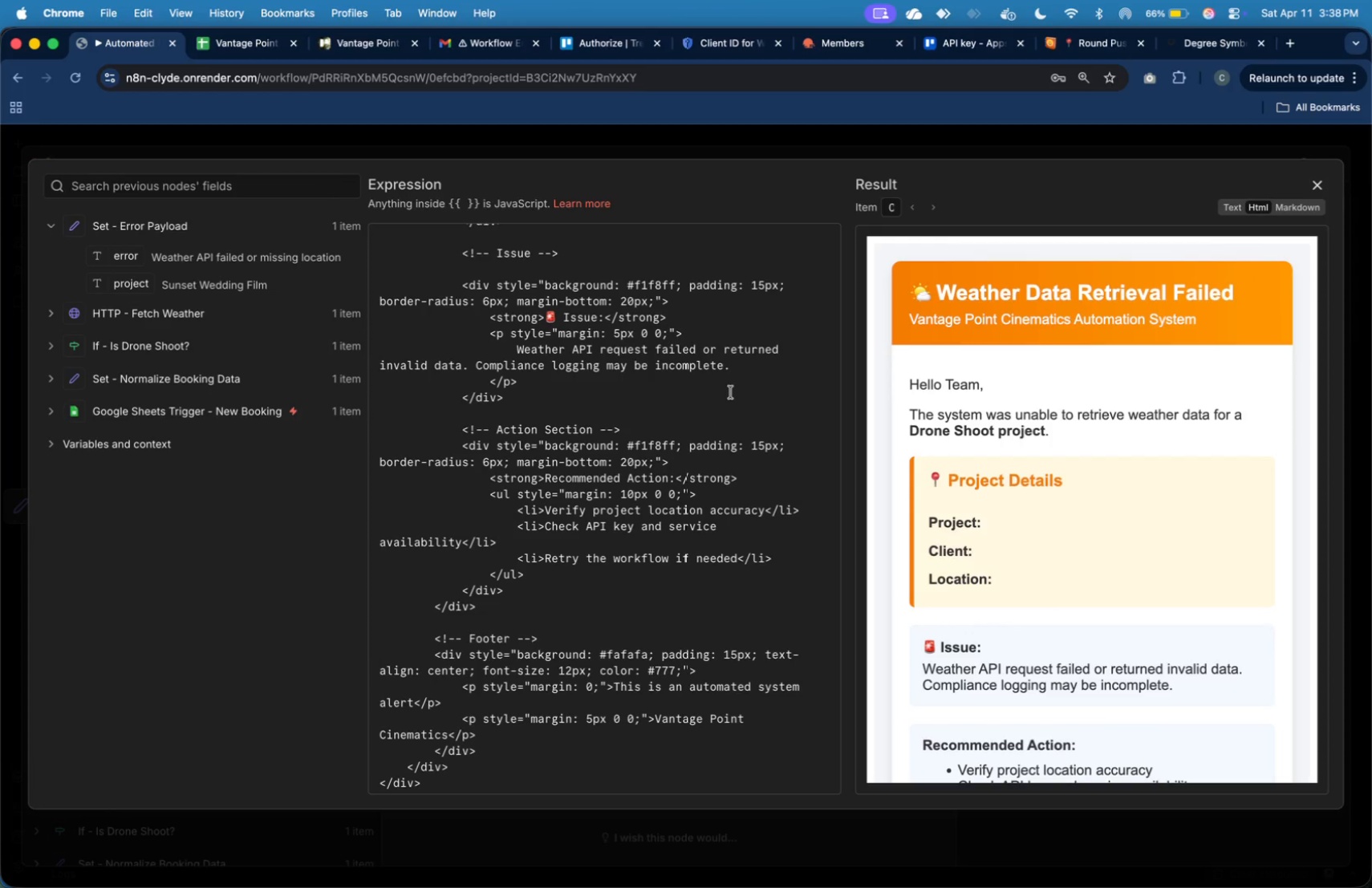 
left_click([681, 397])
 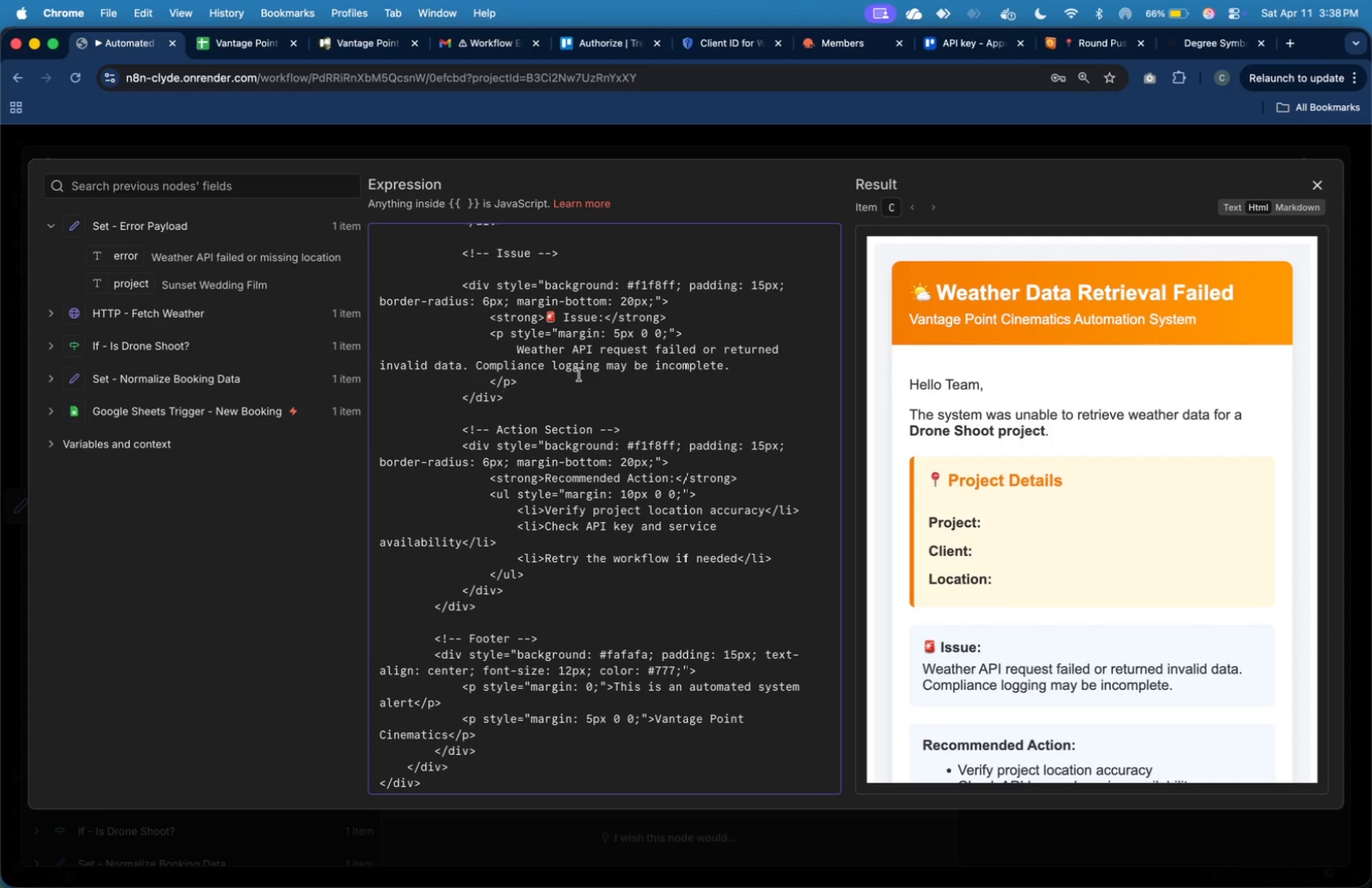 
wait(6.34)
 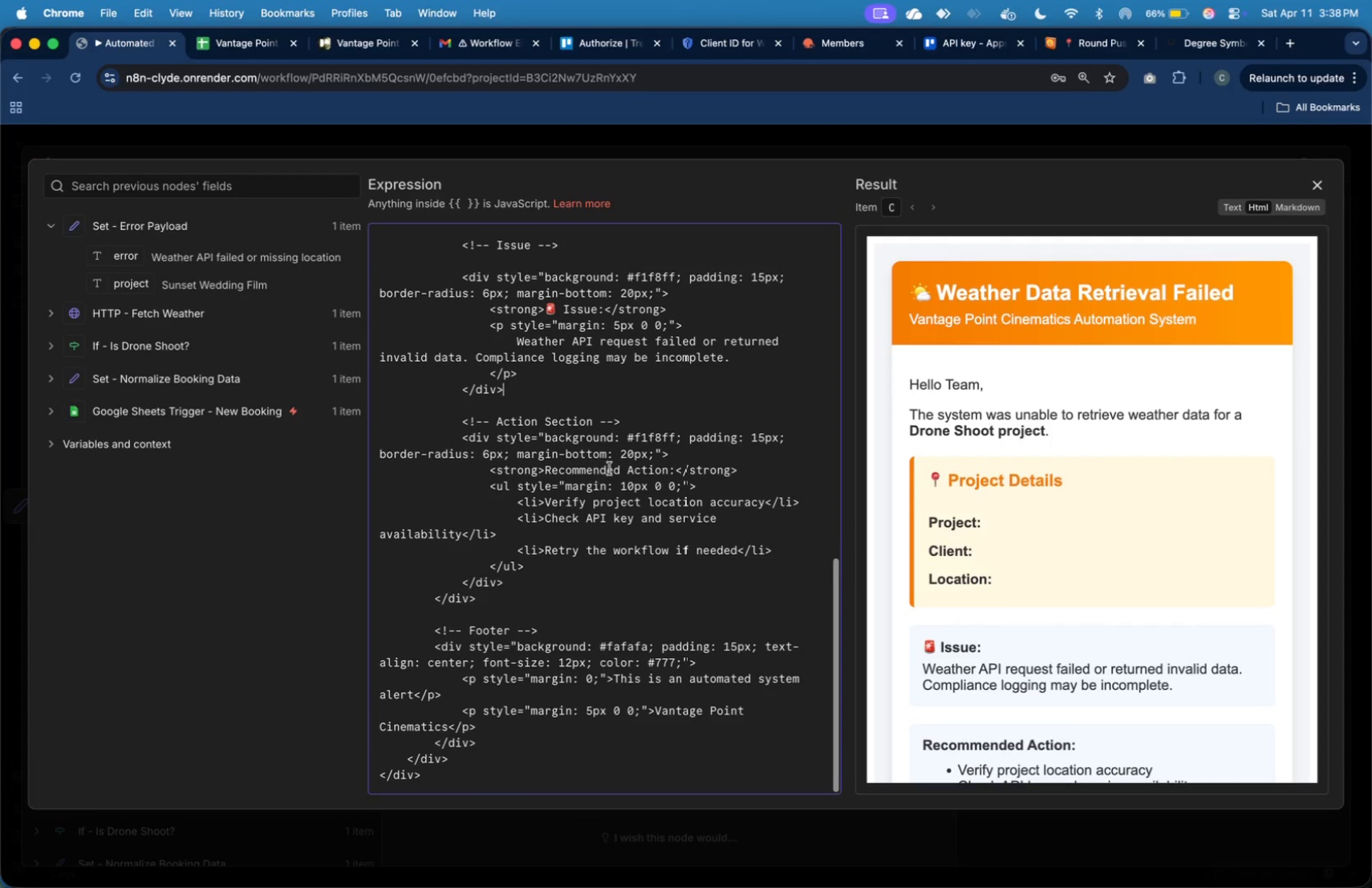 
left_click([610, 468])
 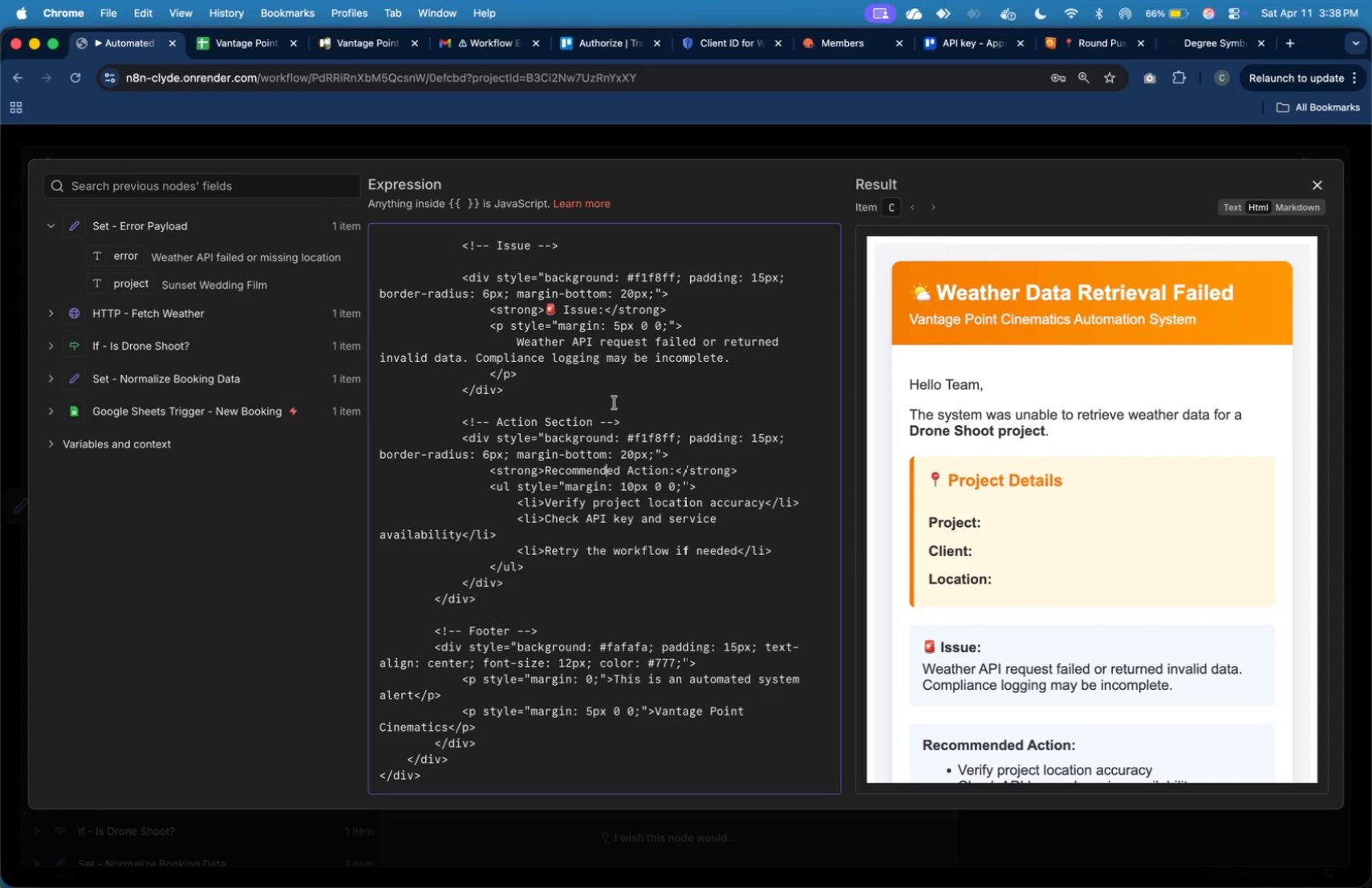 
scroll: coordinate [585, 501], scroll_direction: down, amount: 10.0
 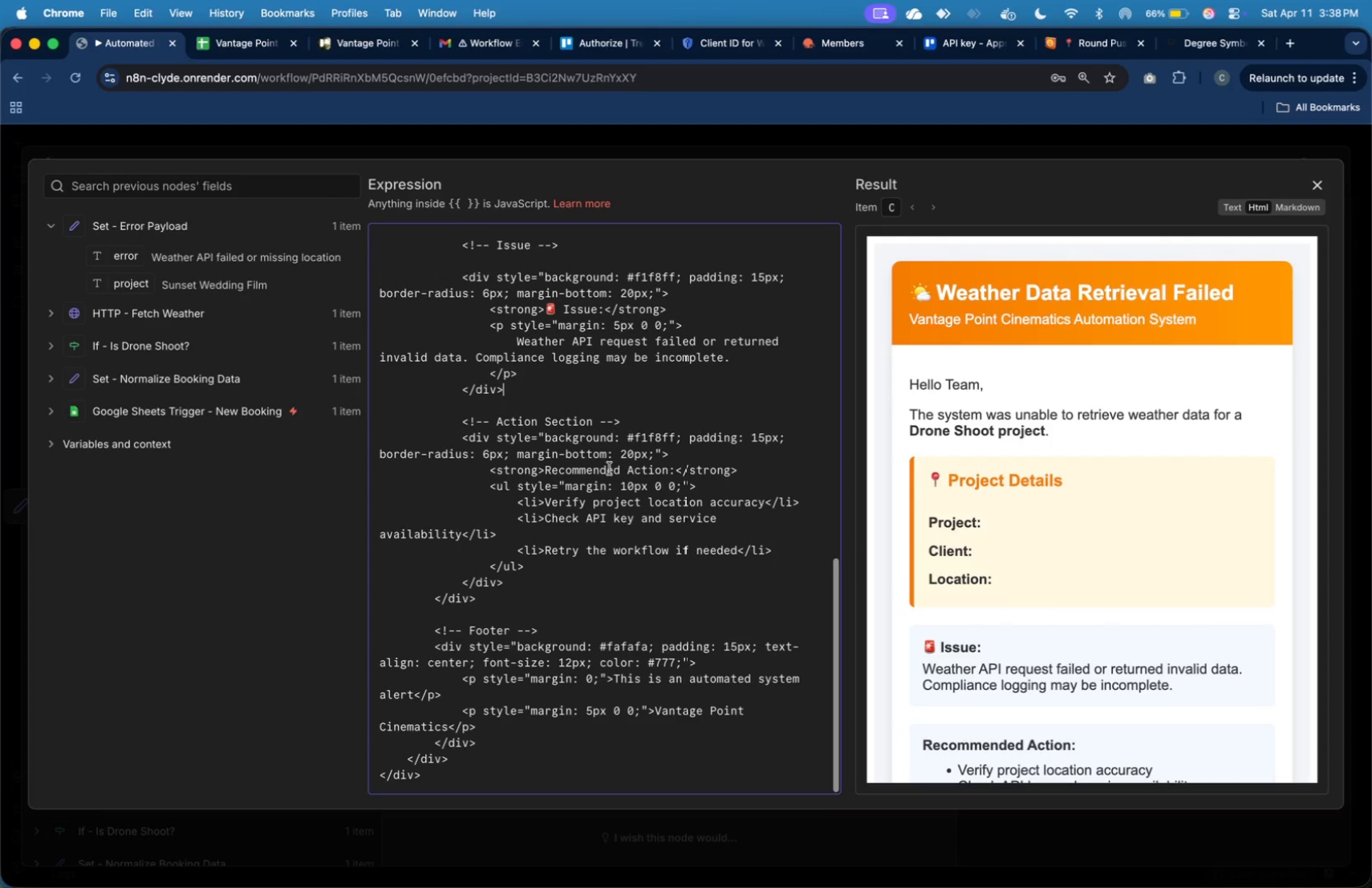 
left_click([615, 403])
 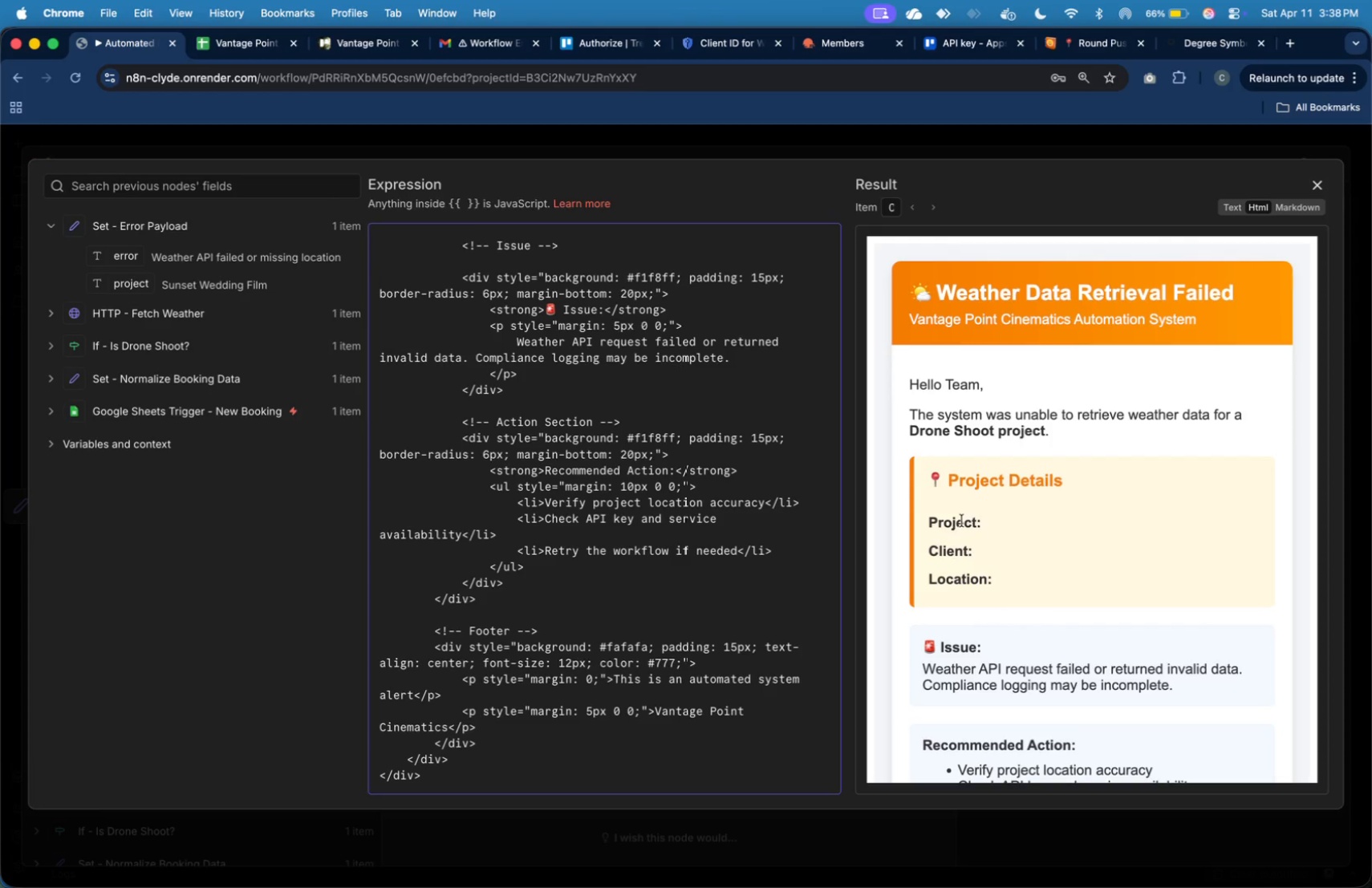 
double_click([959, 524])
 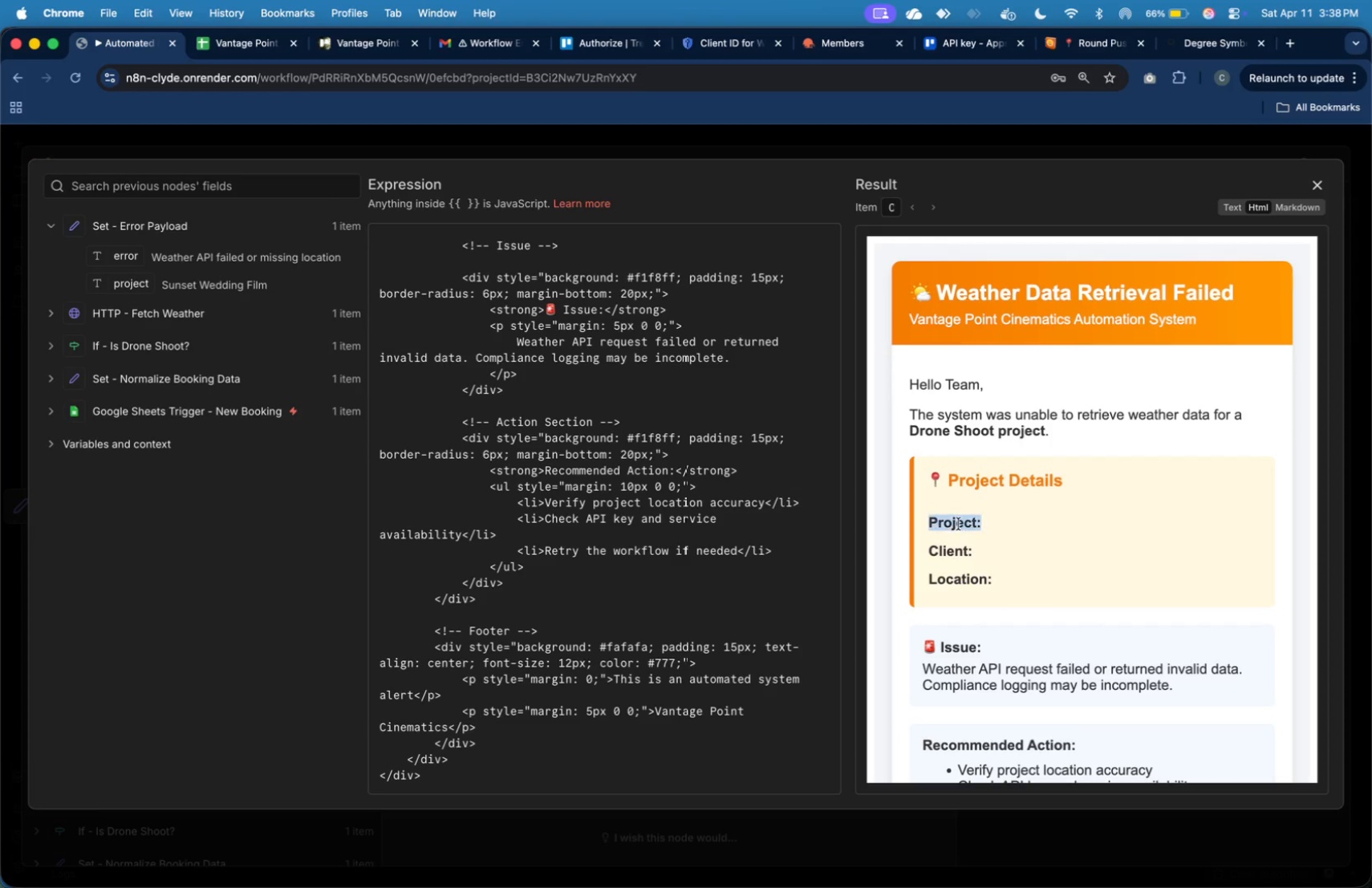 
triple_click([959, 524])
 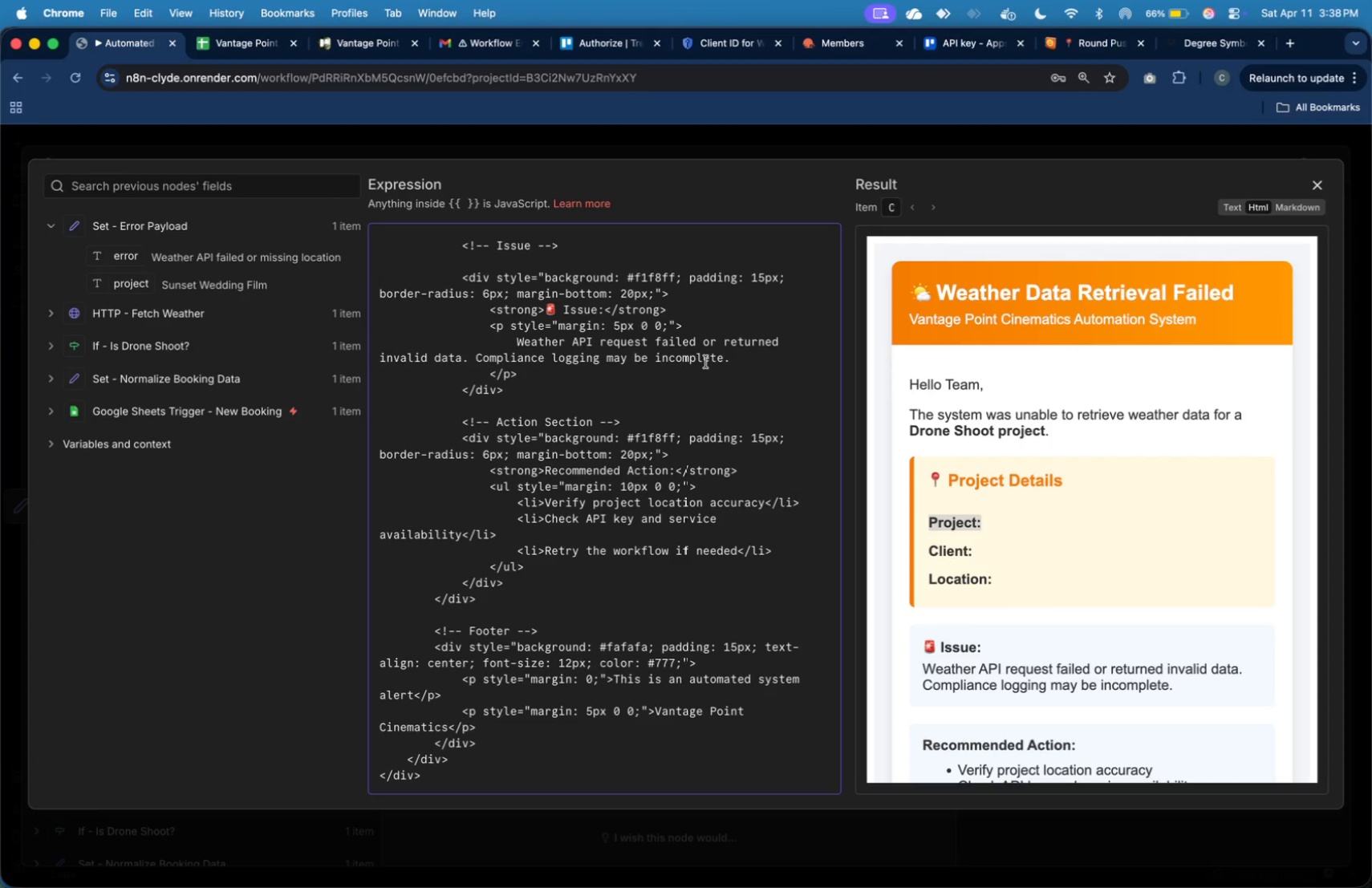 
scroll: coordinate [606, 368], scroll_direction: up, amount: 13.0
 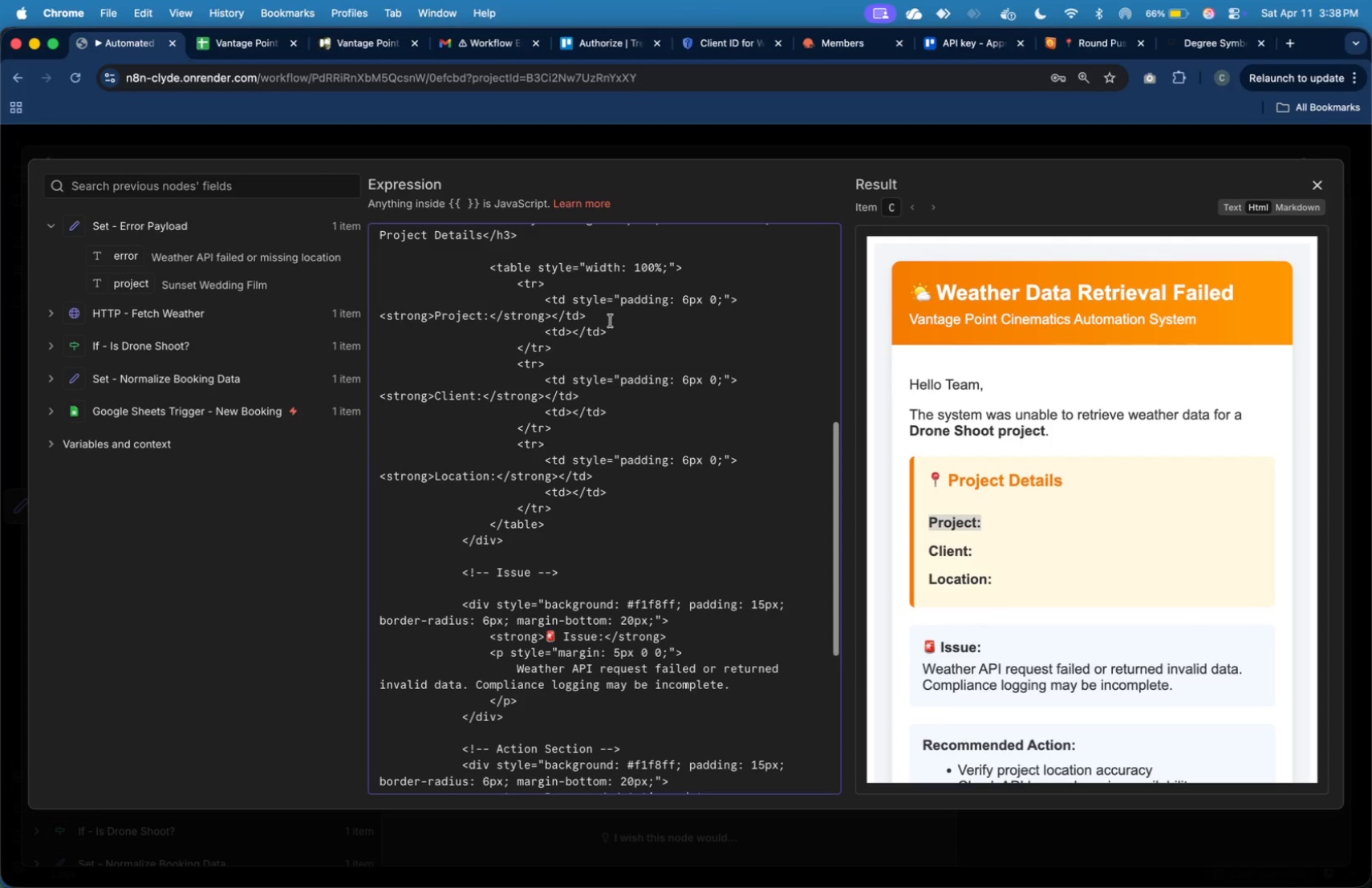 
left_click([611, 320])
 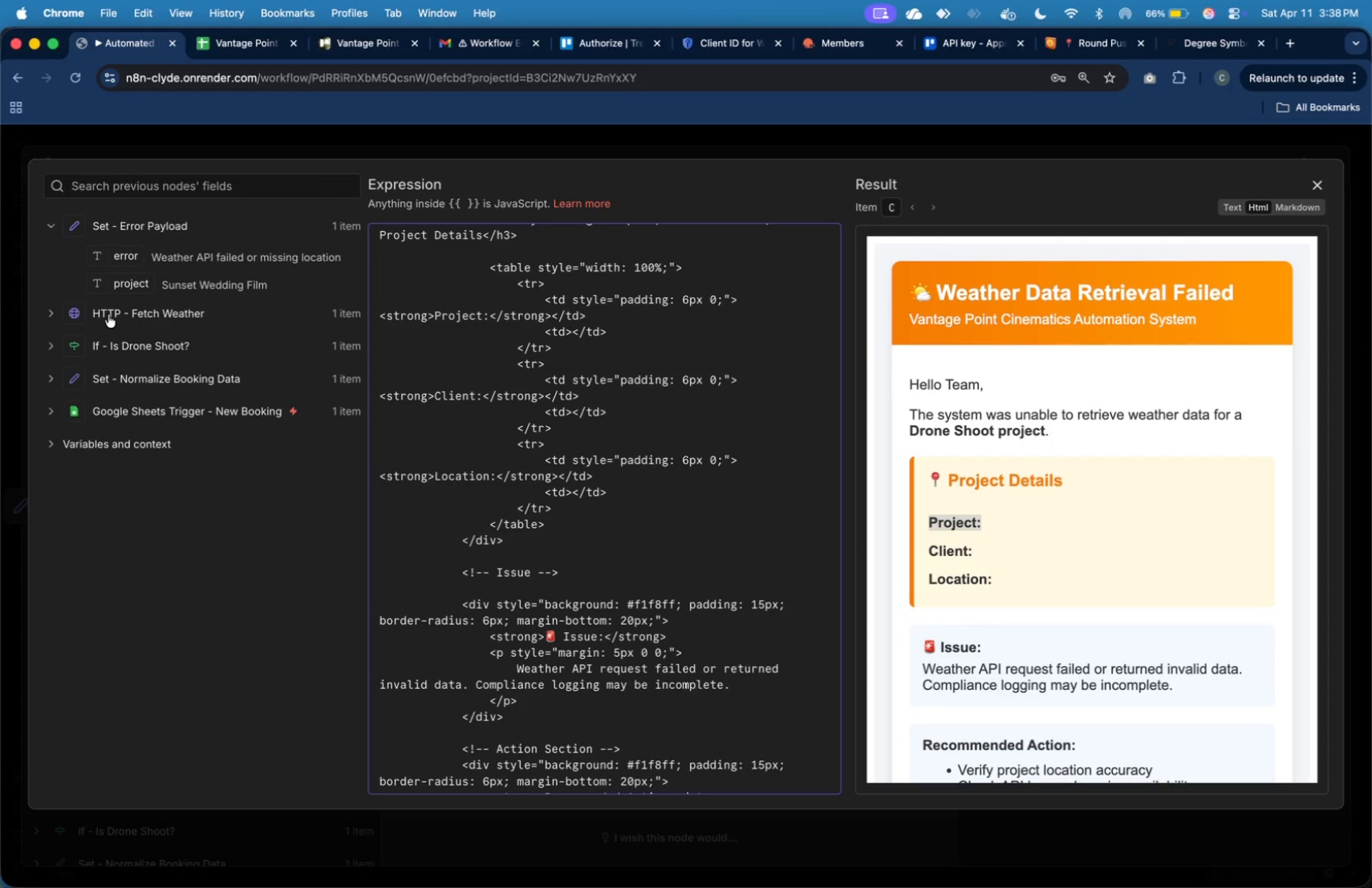 
wait(6.95)
 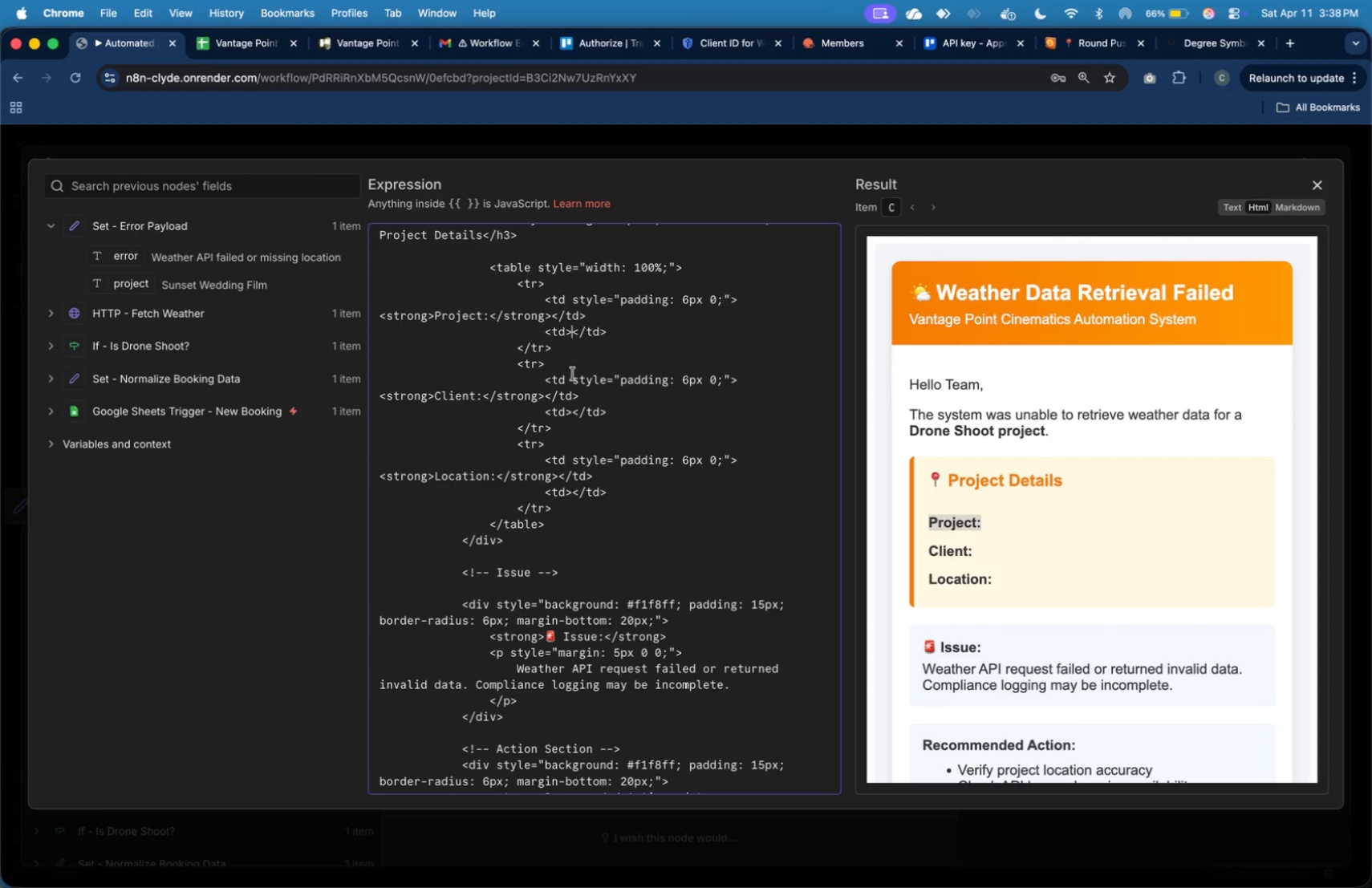 
left_click_drag(start_coordinate=[123, 286], to_coordinate=[574, 335])
 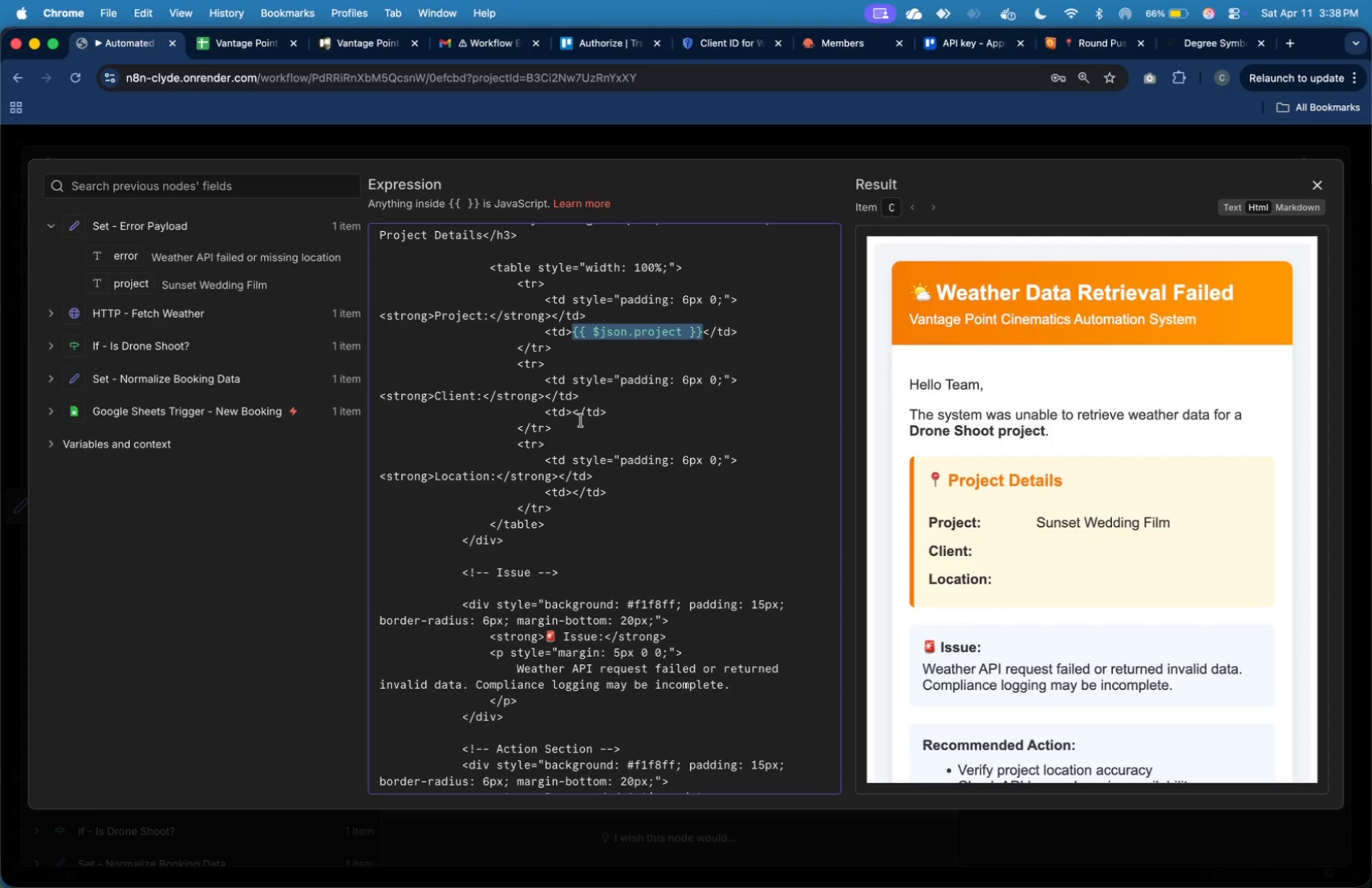 
left_click([581, 420])
 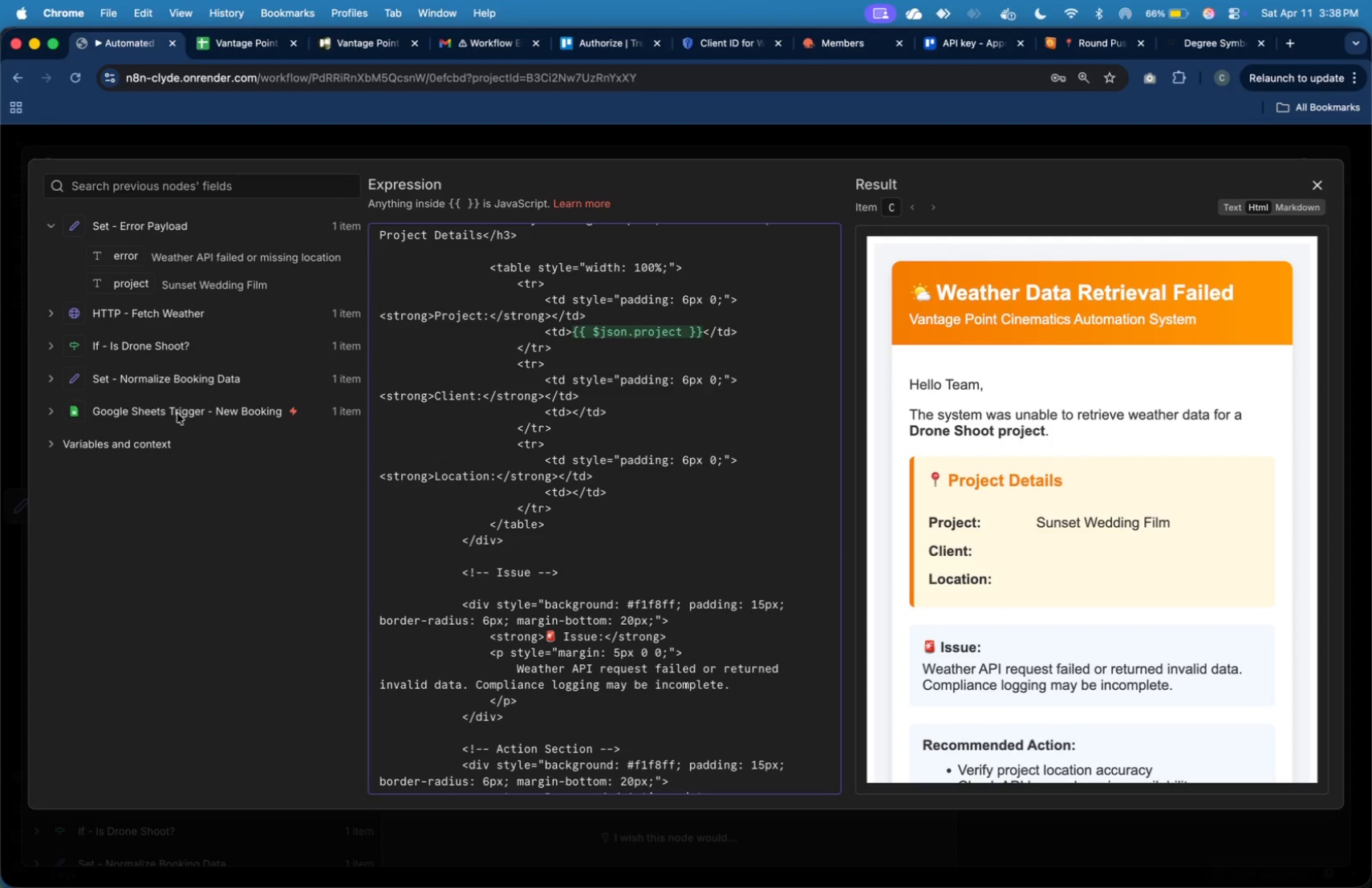 
left_click([1317, 189])
 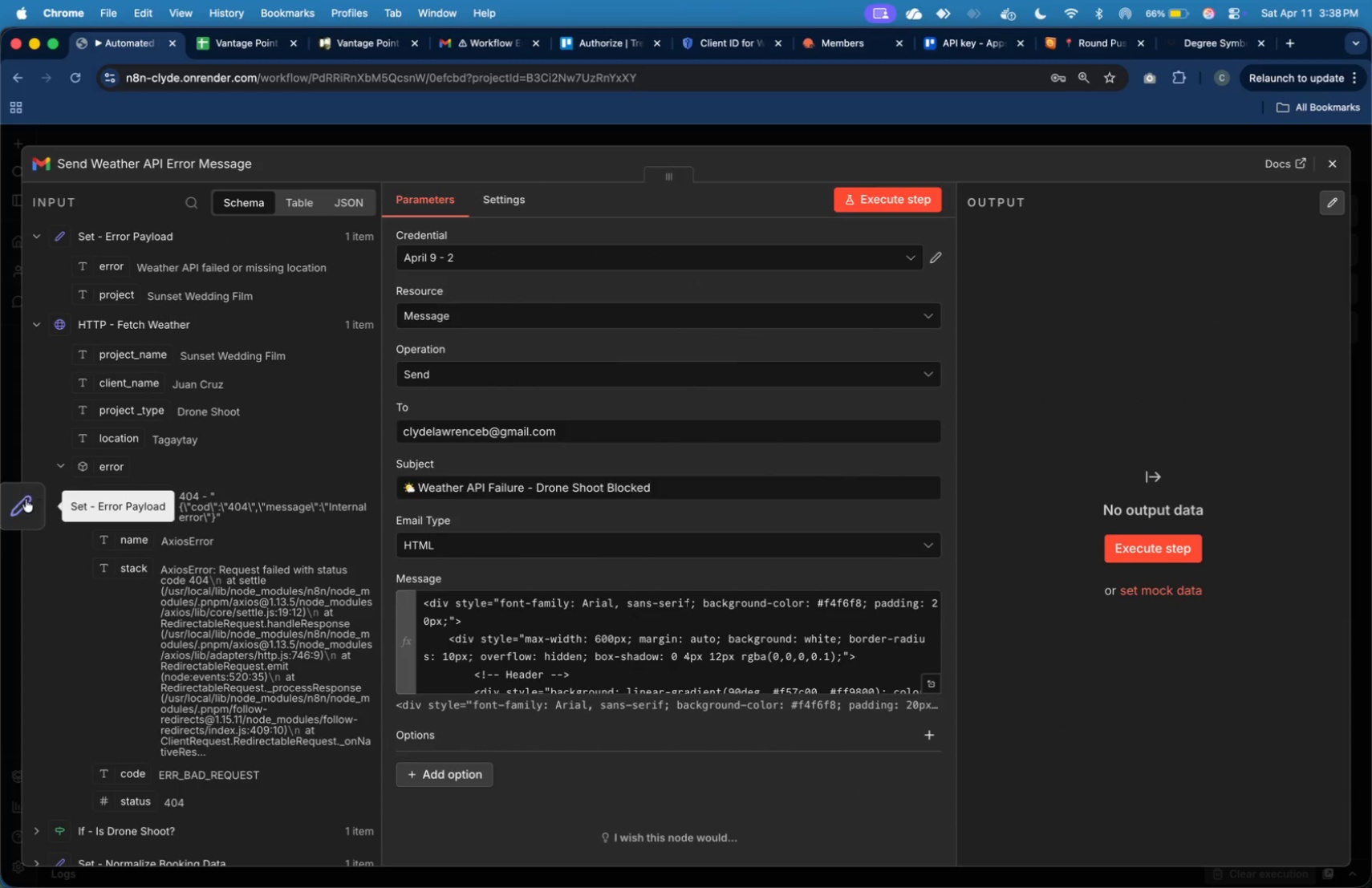 
left_click([20, 497])
 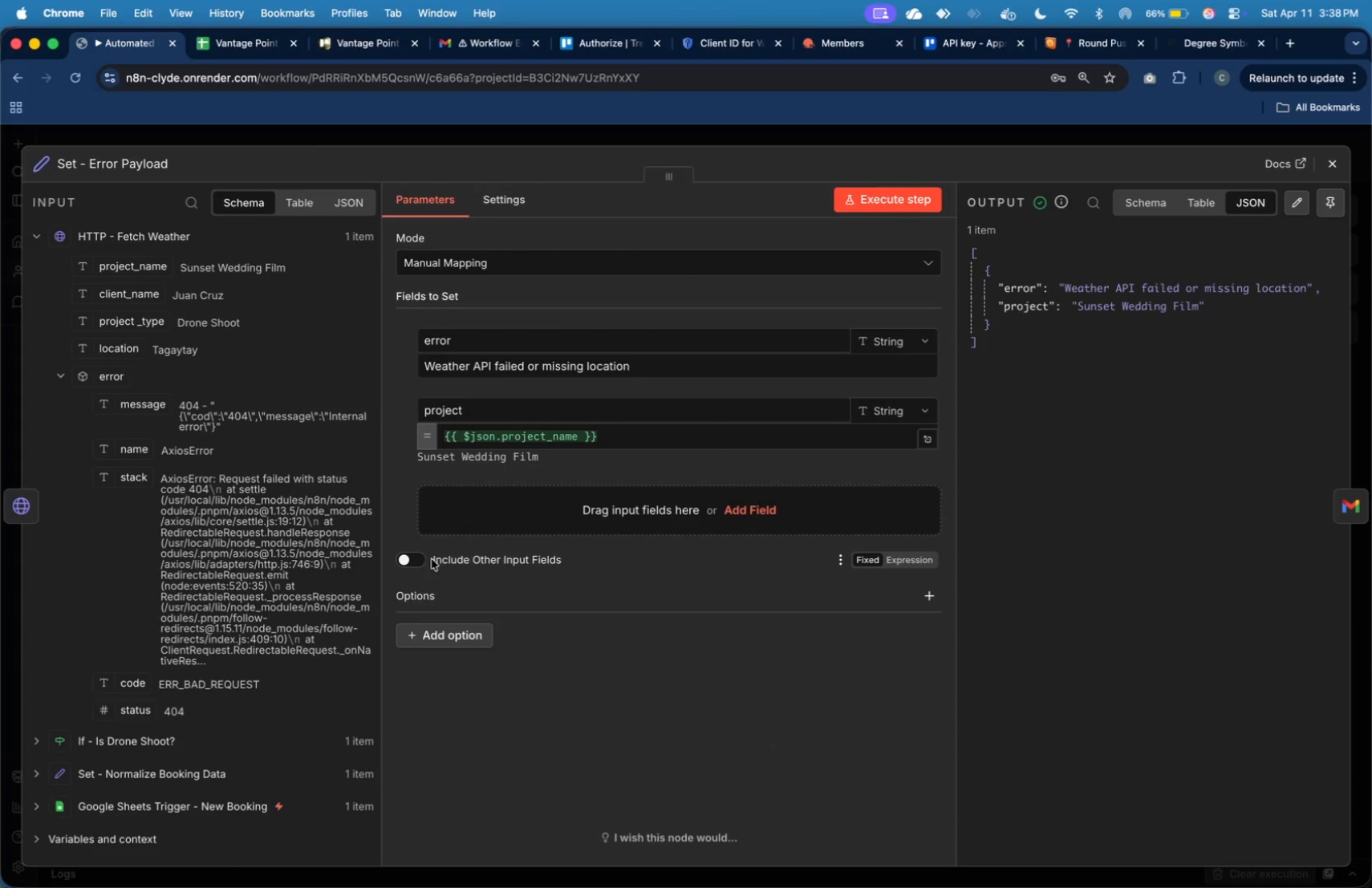 
left_click([425, 561])
 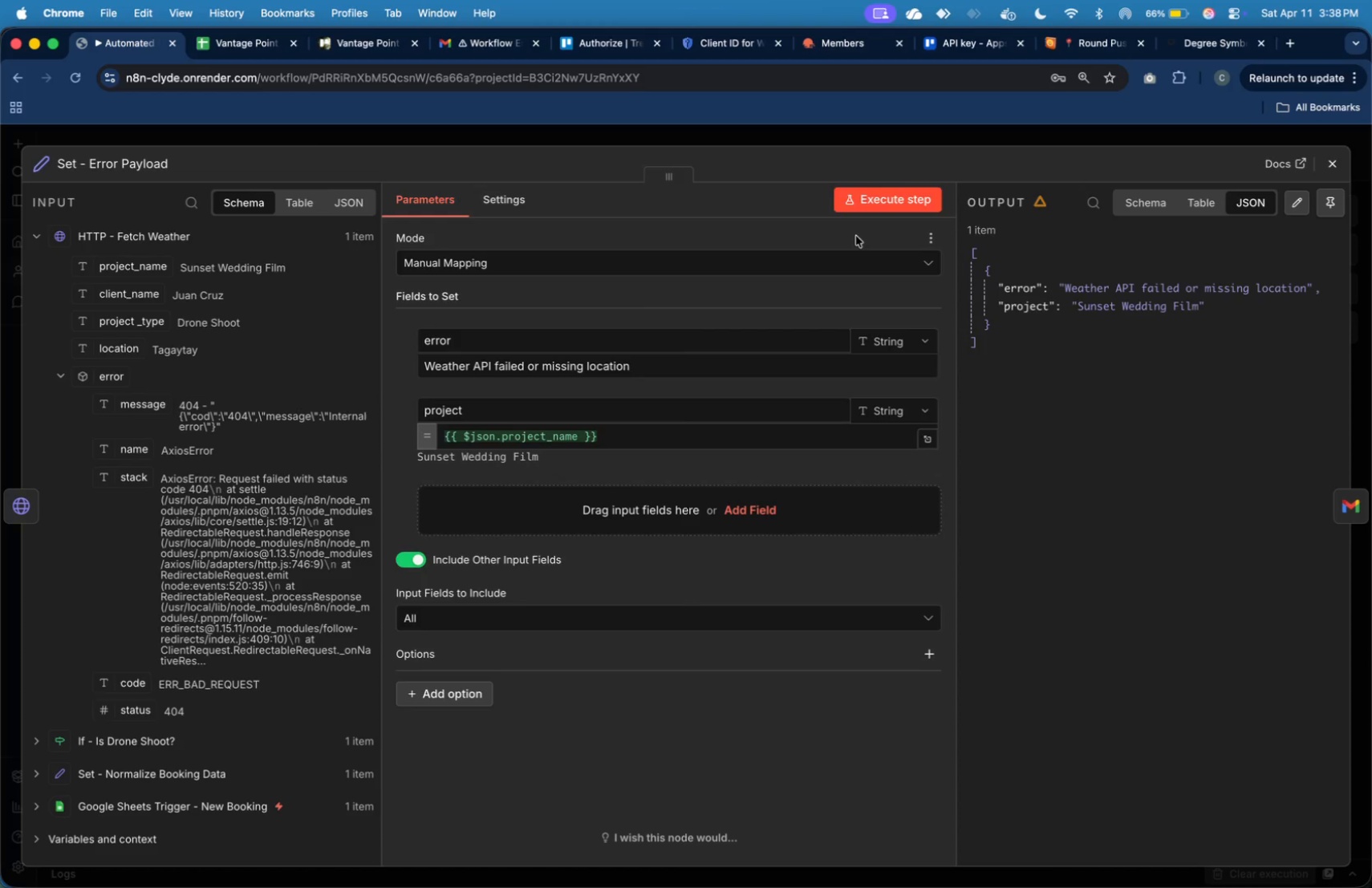 
left_click([877, 207])
 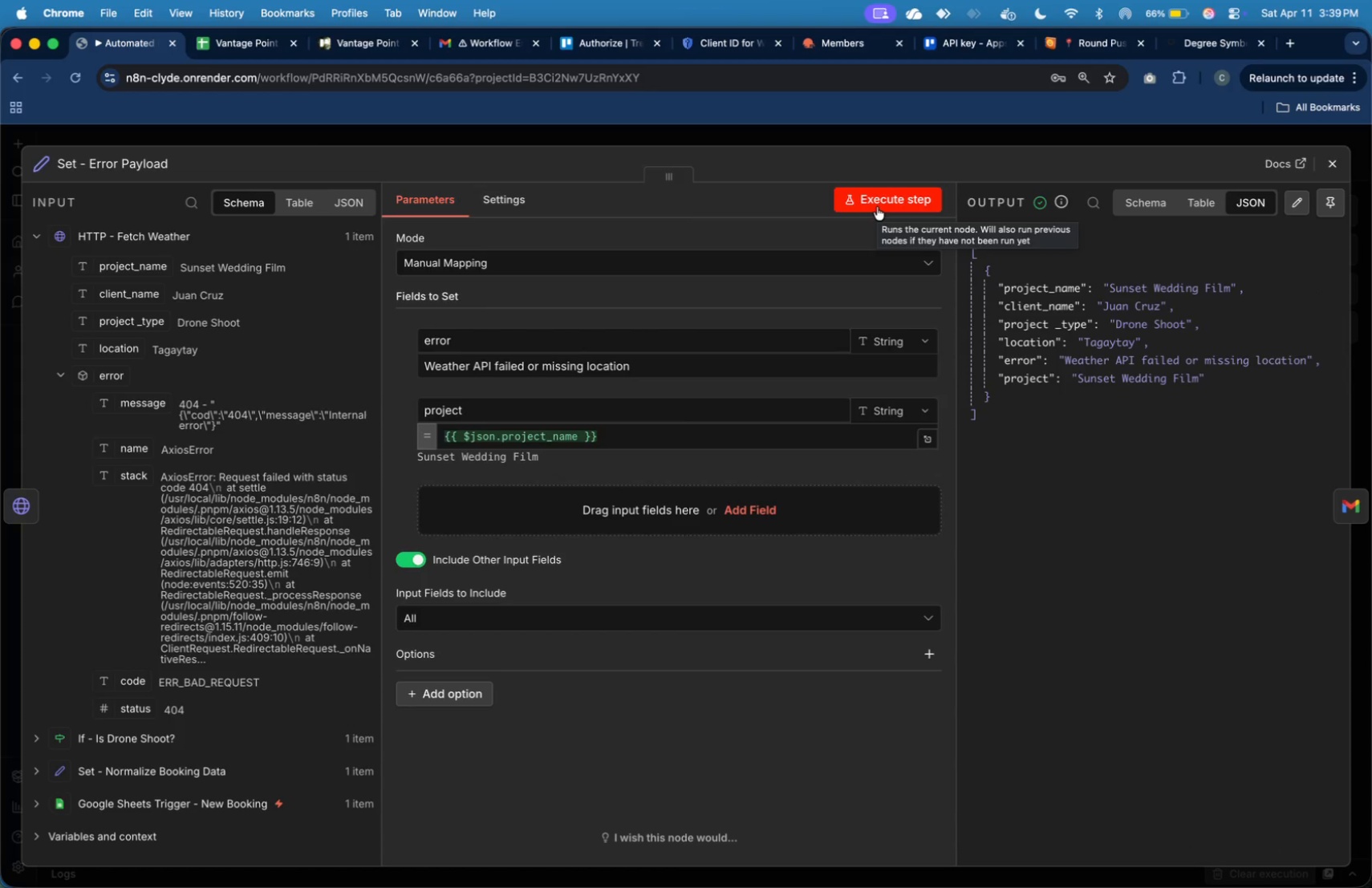 
wait(25.56)
 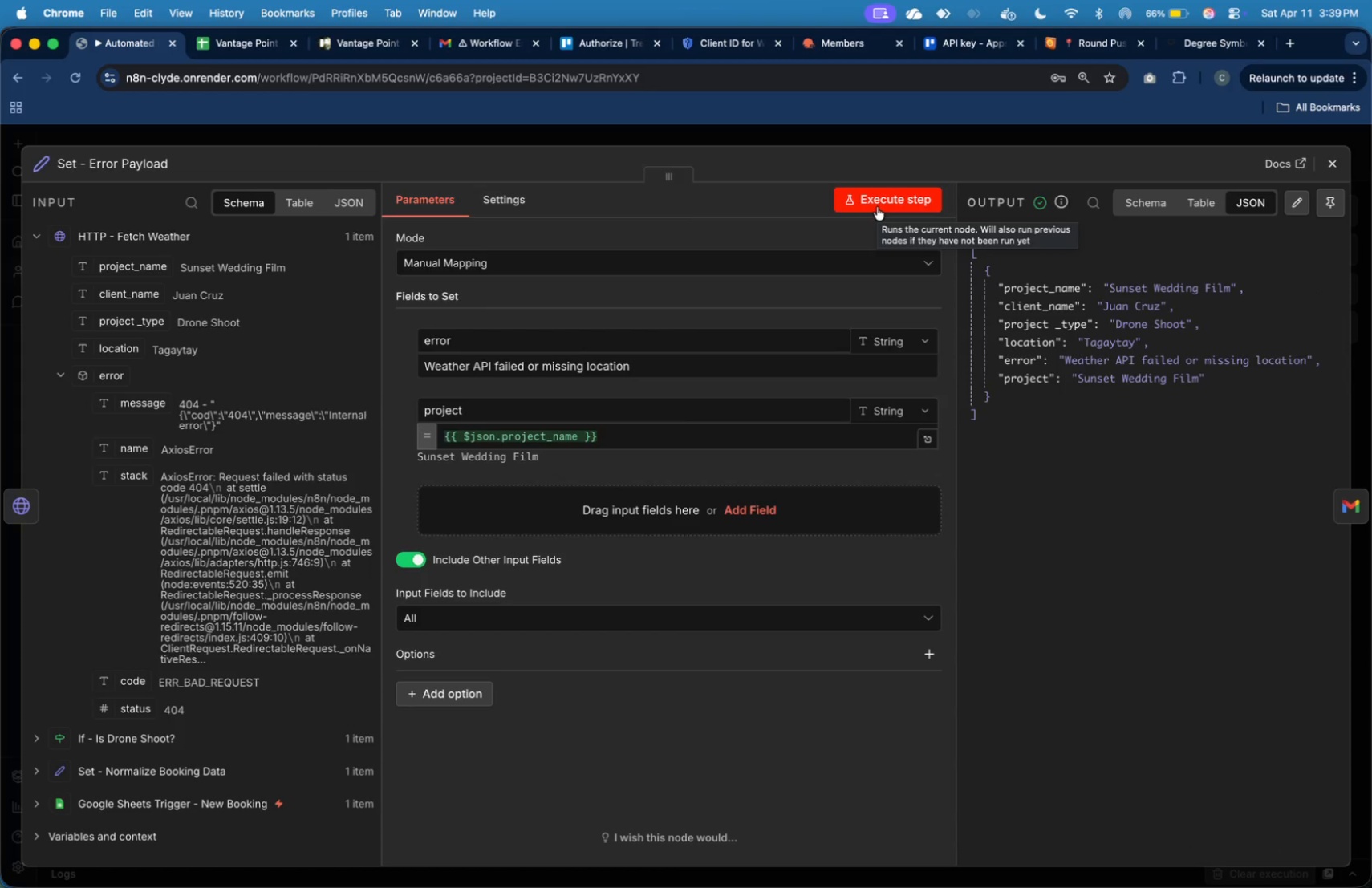 
left_click([934, 679])
 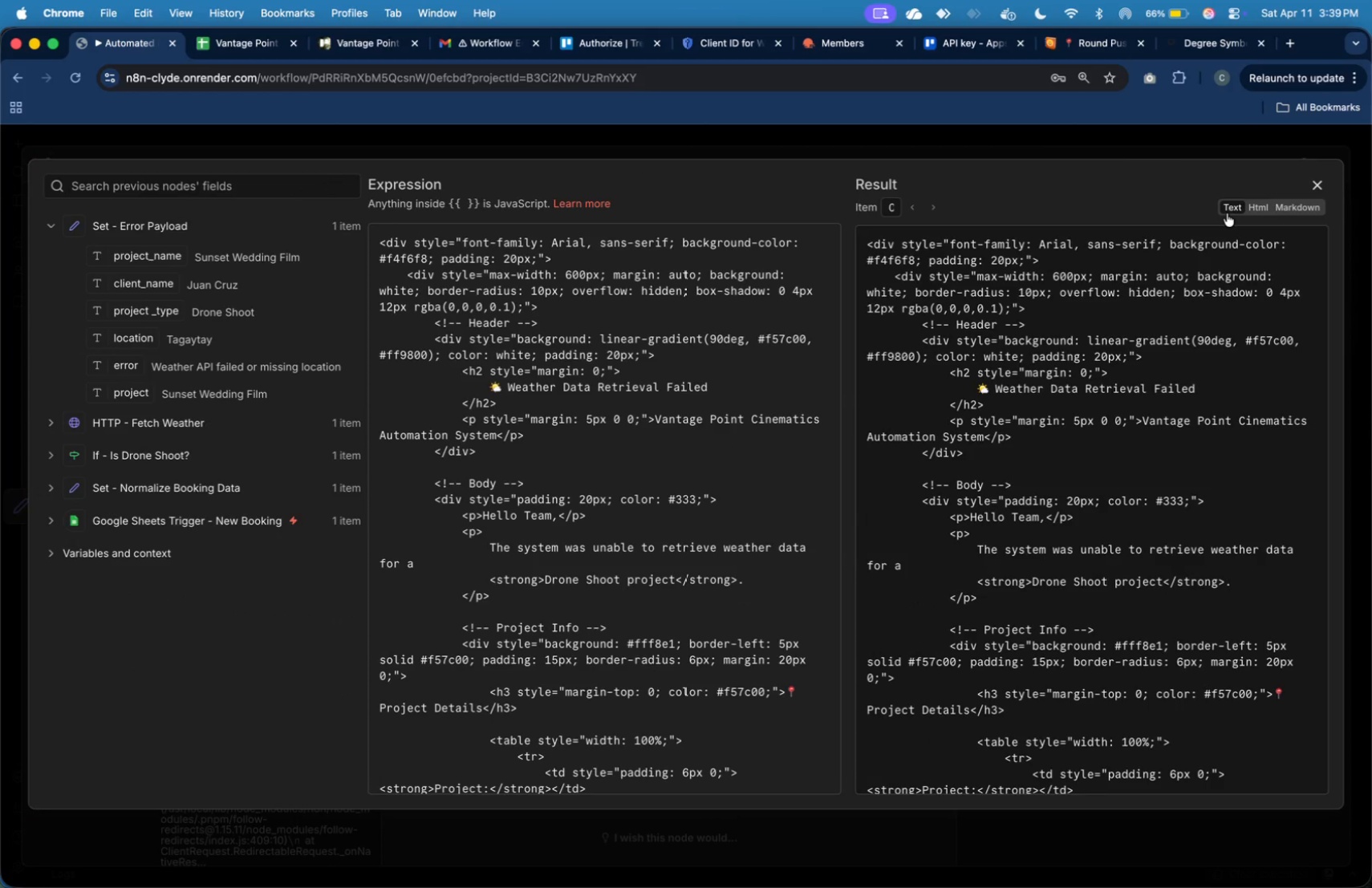 
left_click([1256, 203])
 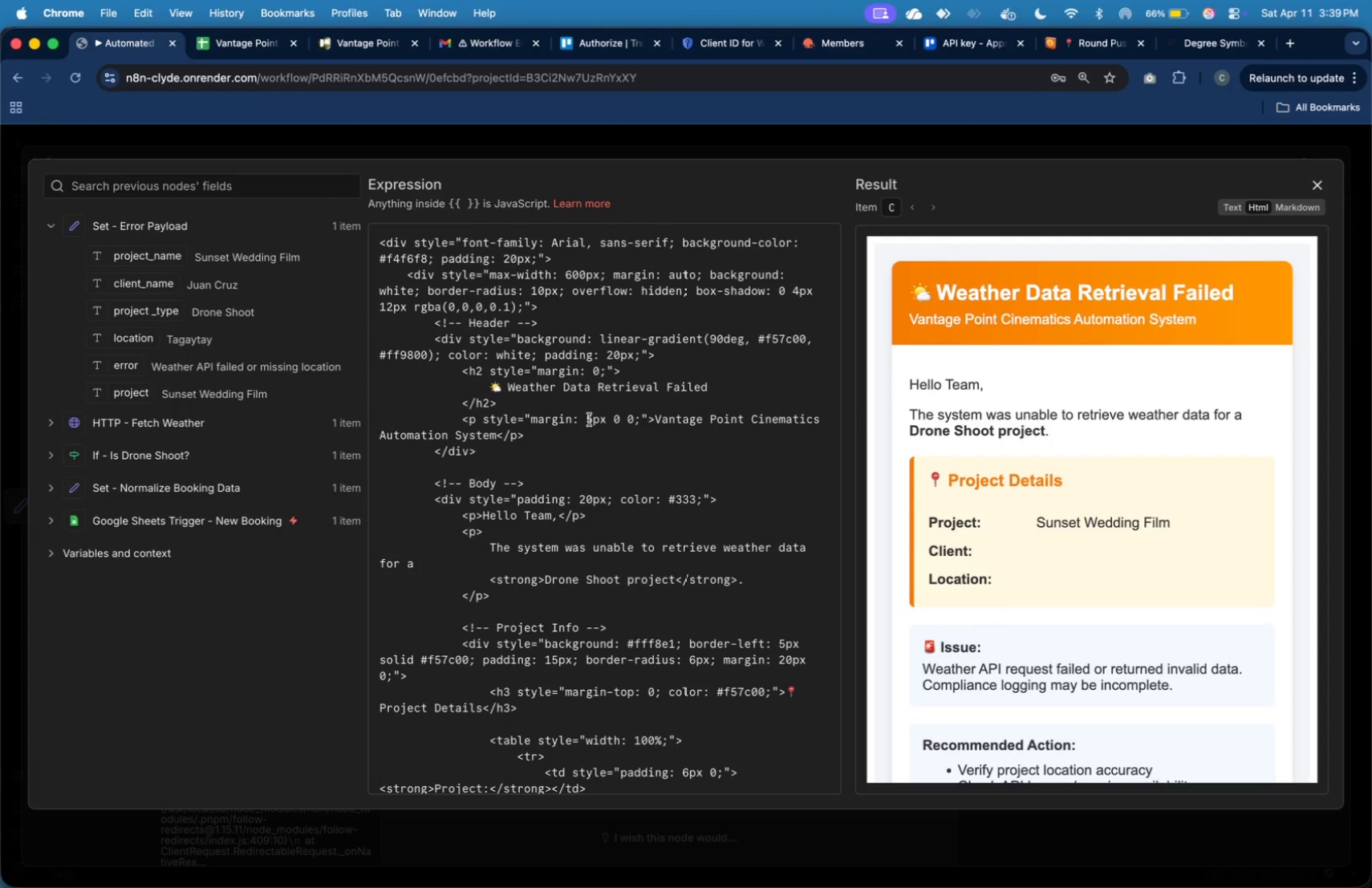 
scroll: coordinate [597, 423], scroll_direction: down, amount: 14.0
 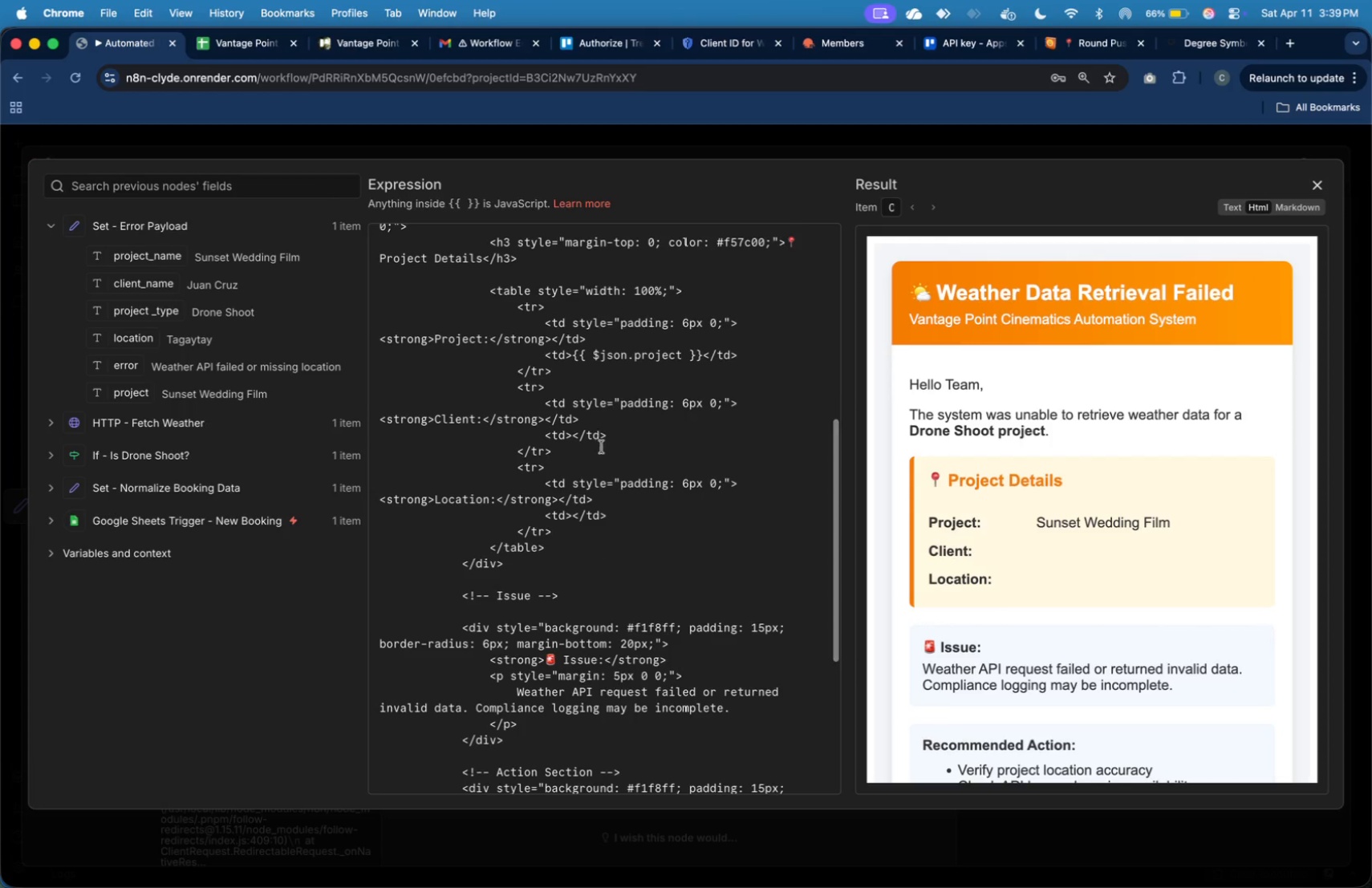 
left_click([618, 471])
 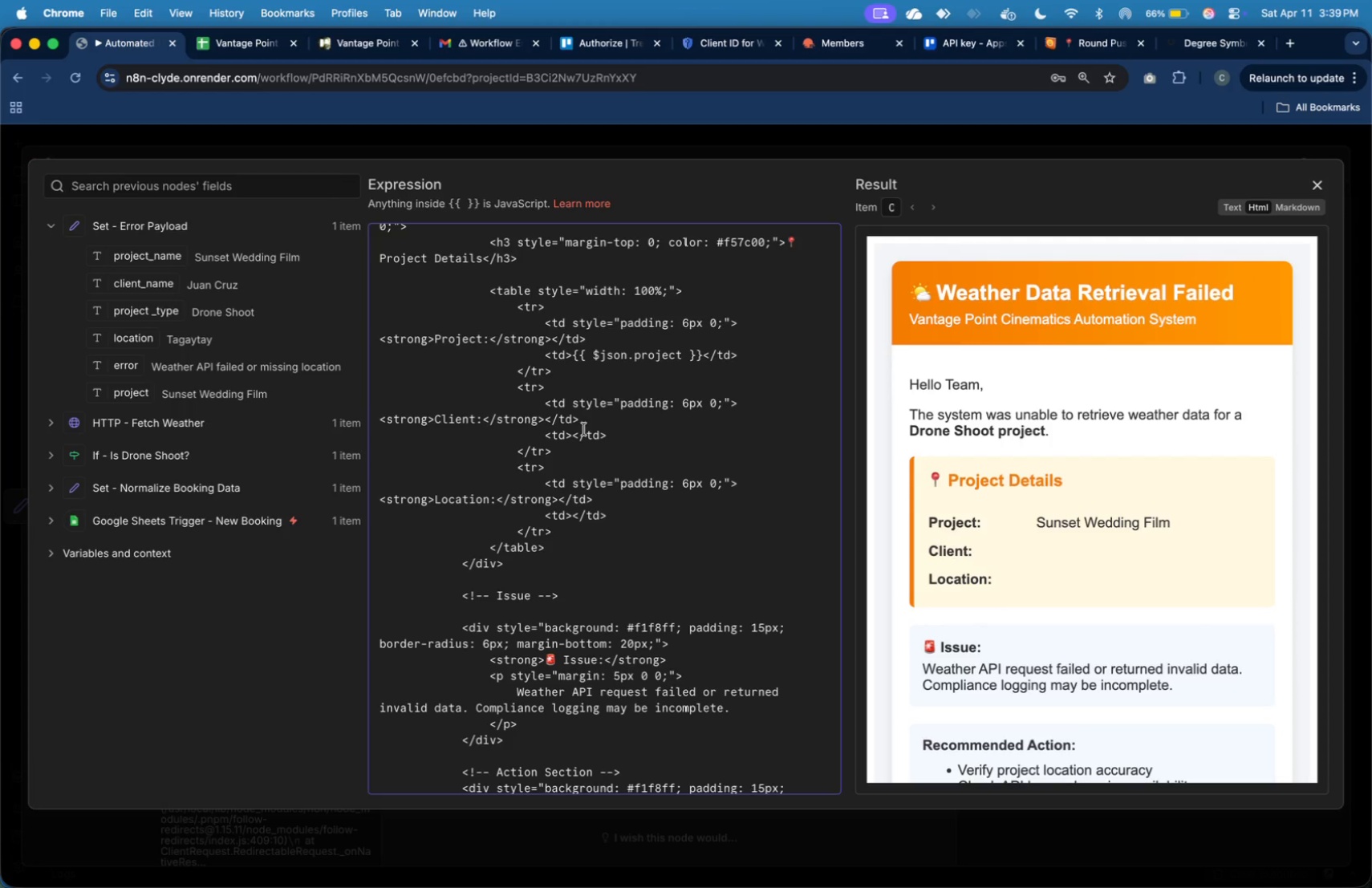 
left_click([578, 435])
 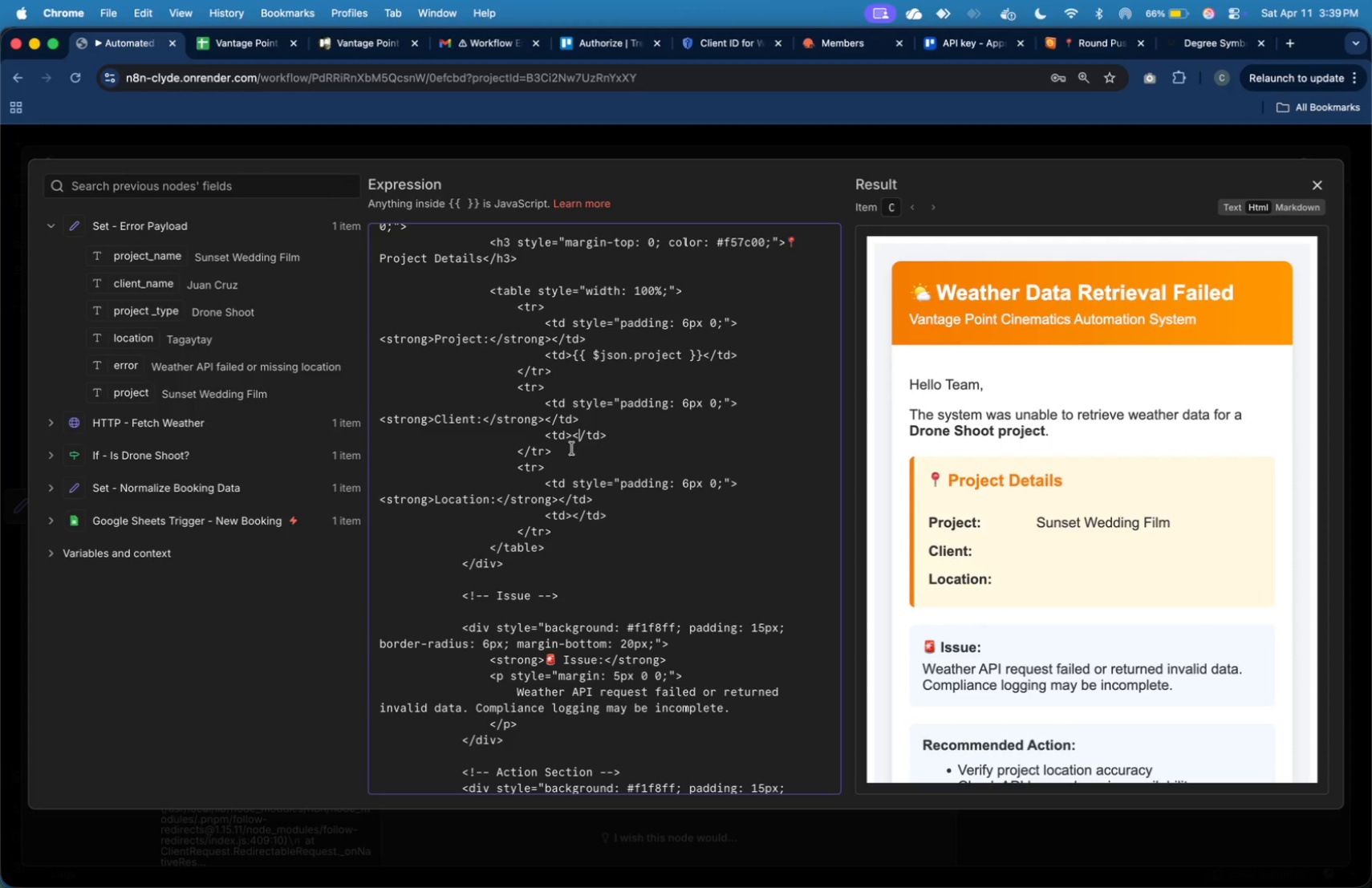 
left_click([574, 437])
 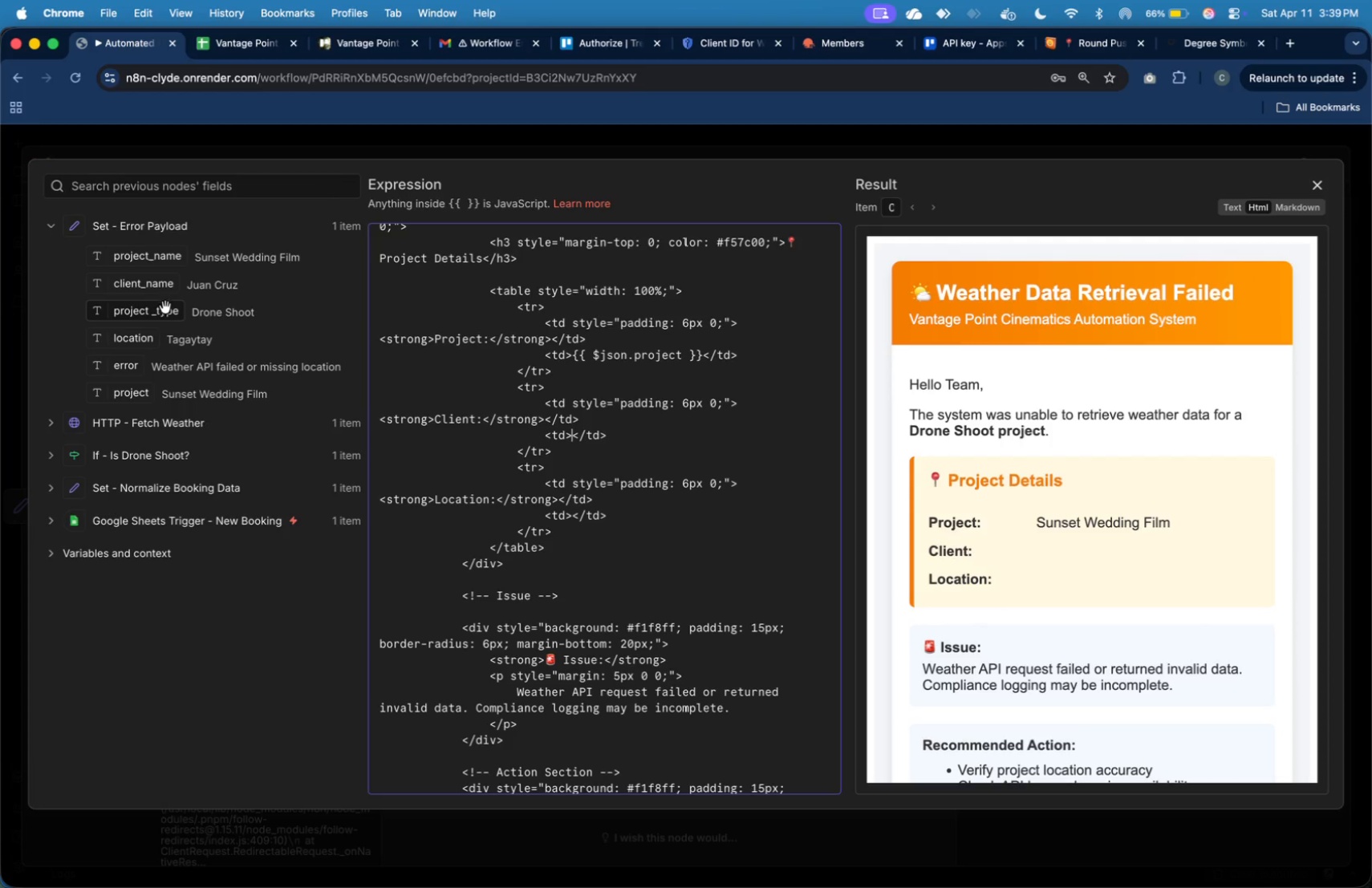 
left_click_drag(start_coordinate=[160, 287], to_coordinate=[574, 441])
 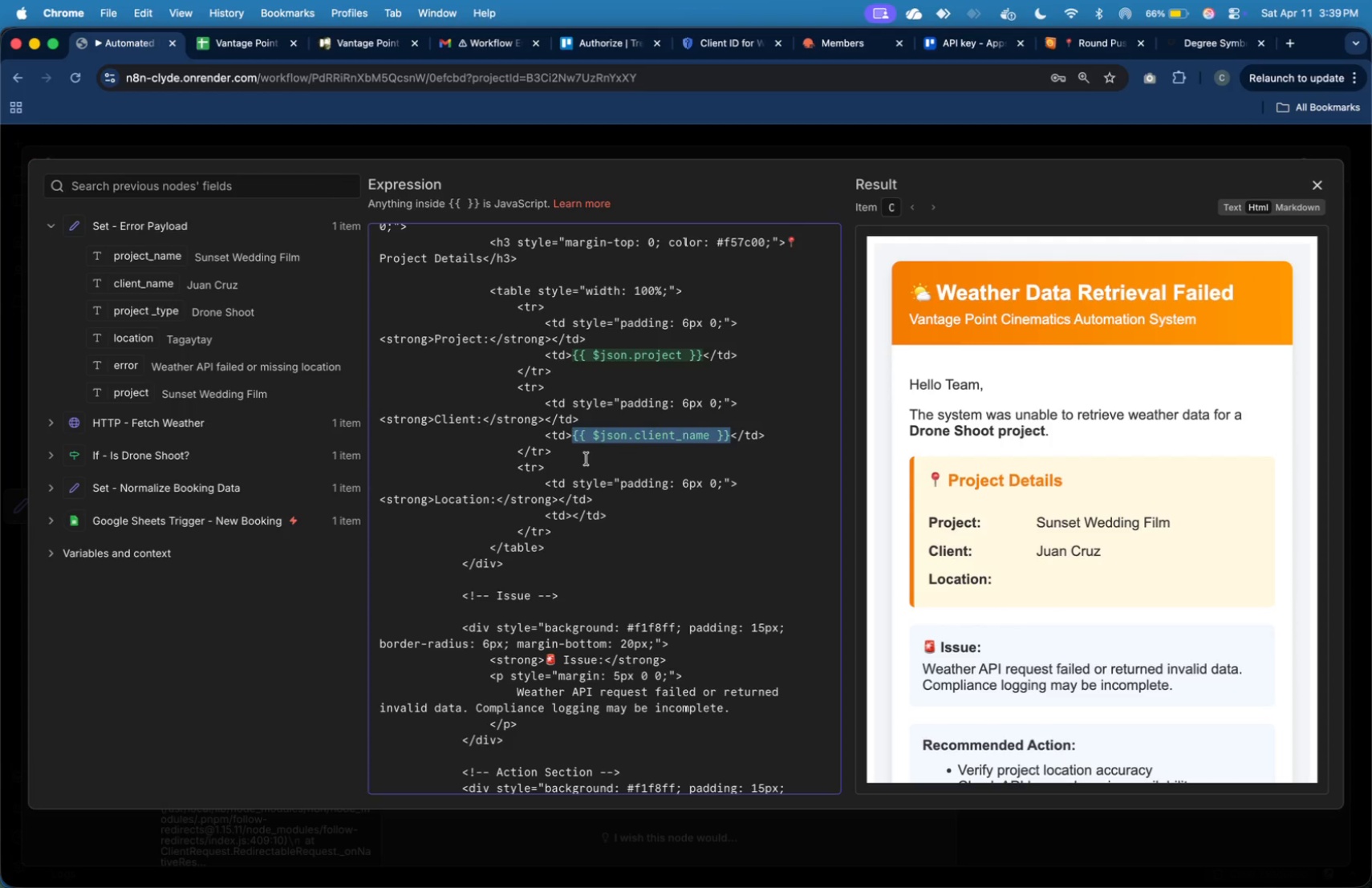 
left_click([587, 459])
 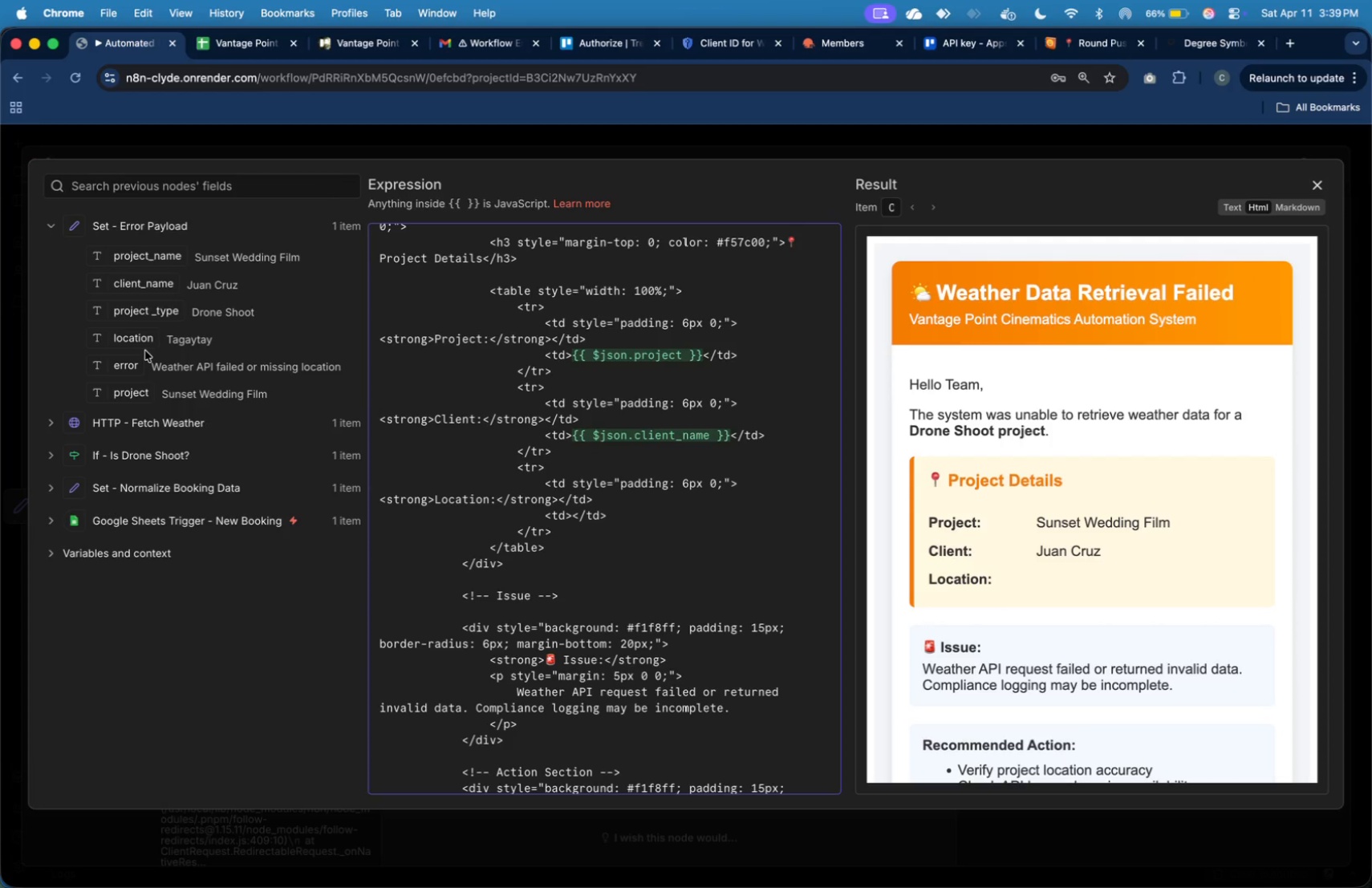 
left_click_drag(start_coordinate=[143, 342], to_coordinate=[570, 522])
 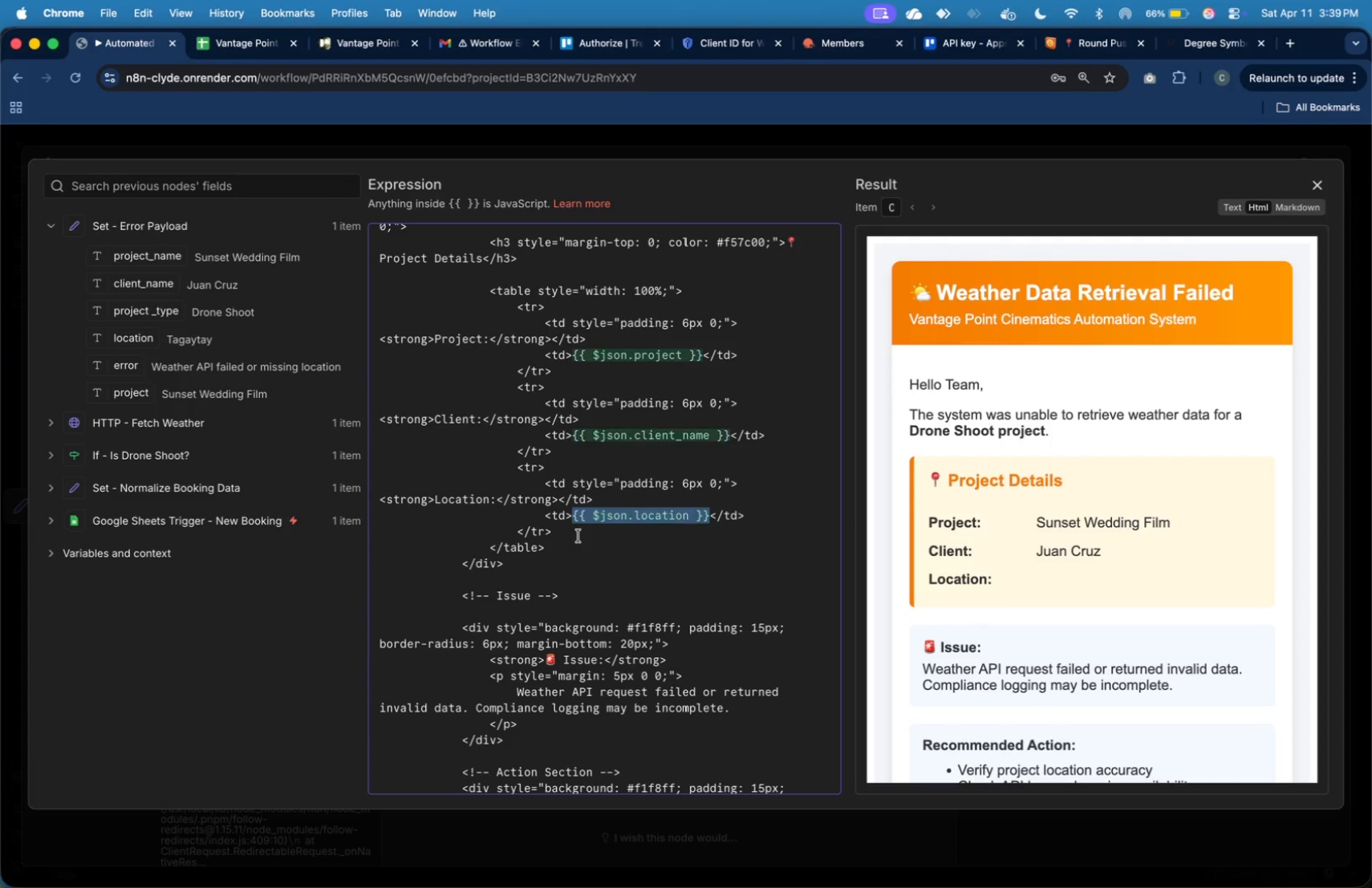 
left_click([578, 536])
 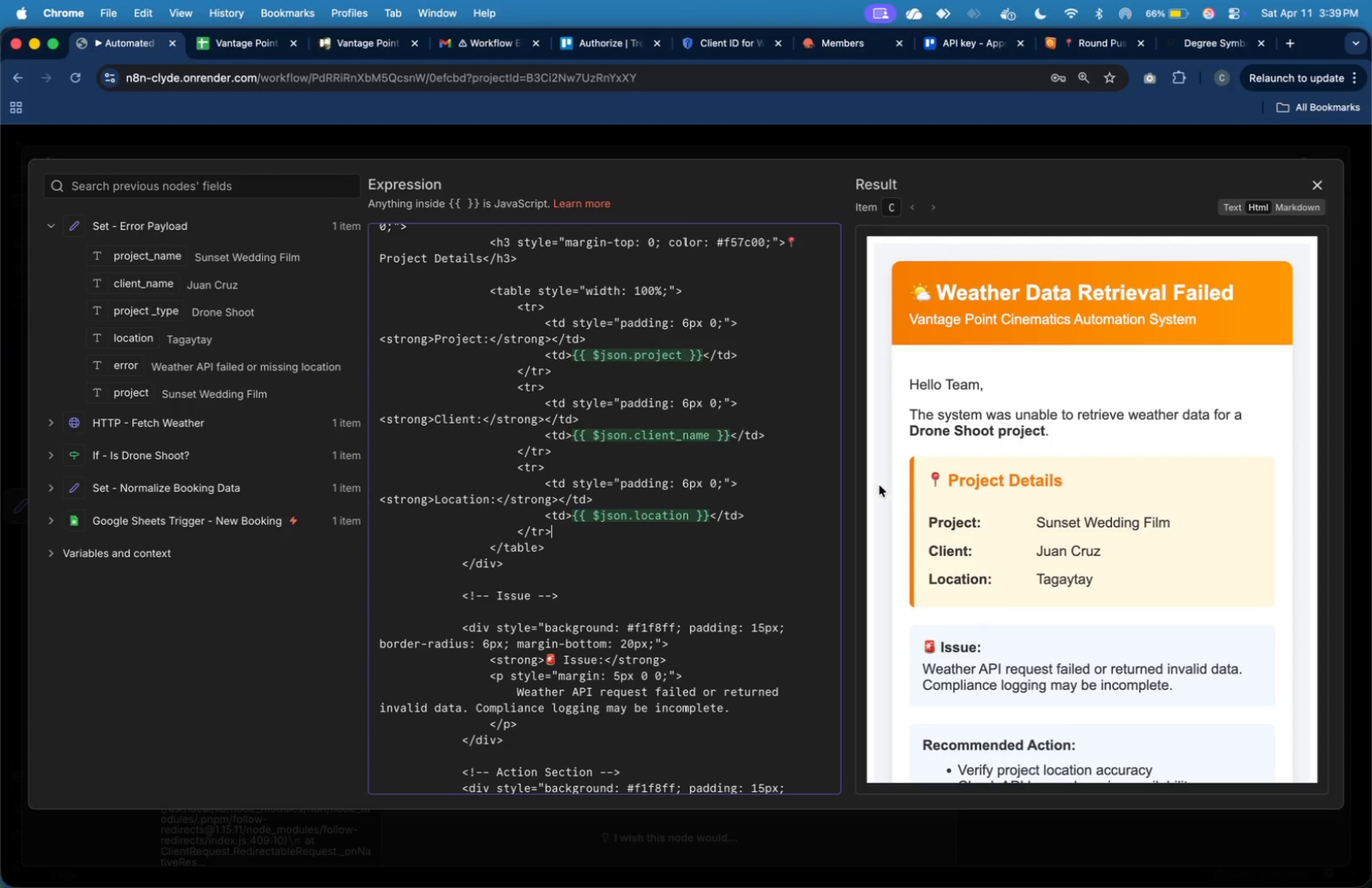 
scroll: coordinate [1043, 555], scroll_direction: down, amount: 3.0
 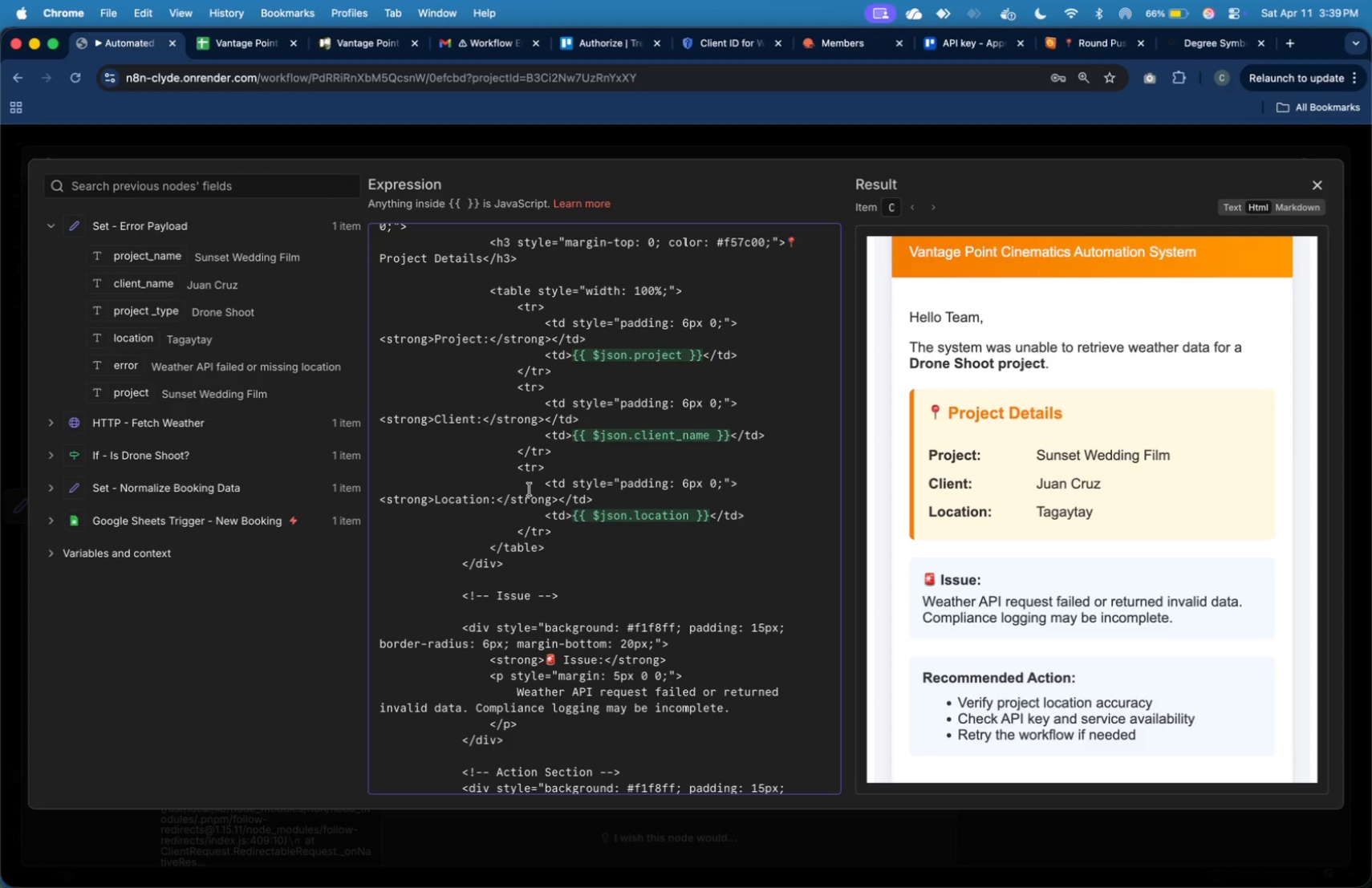 
wait(8.15)
 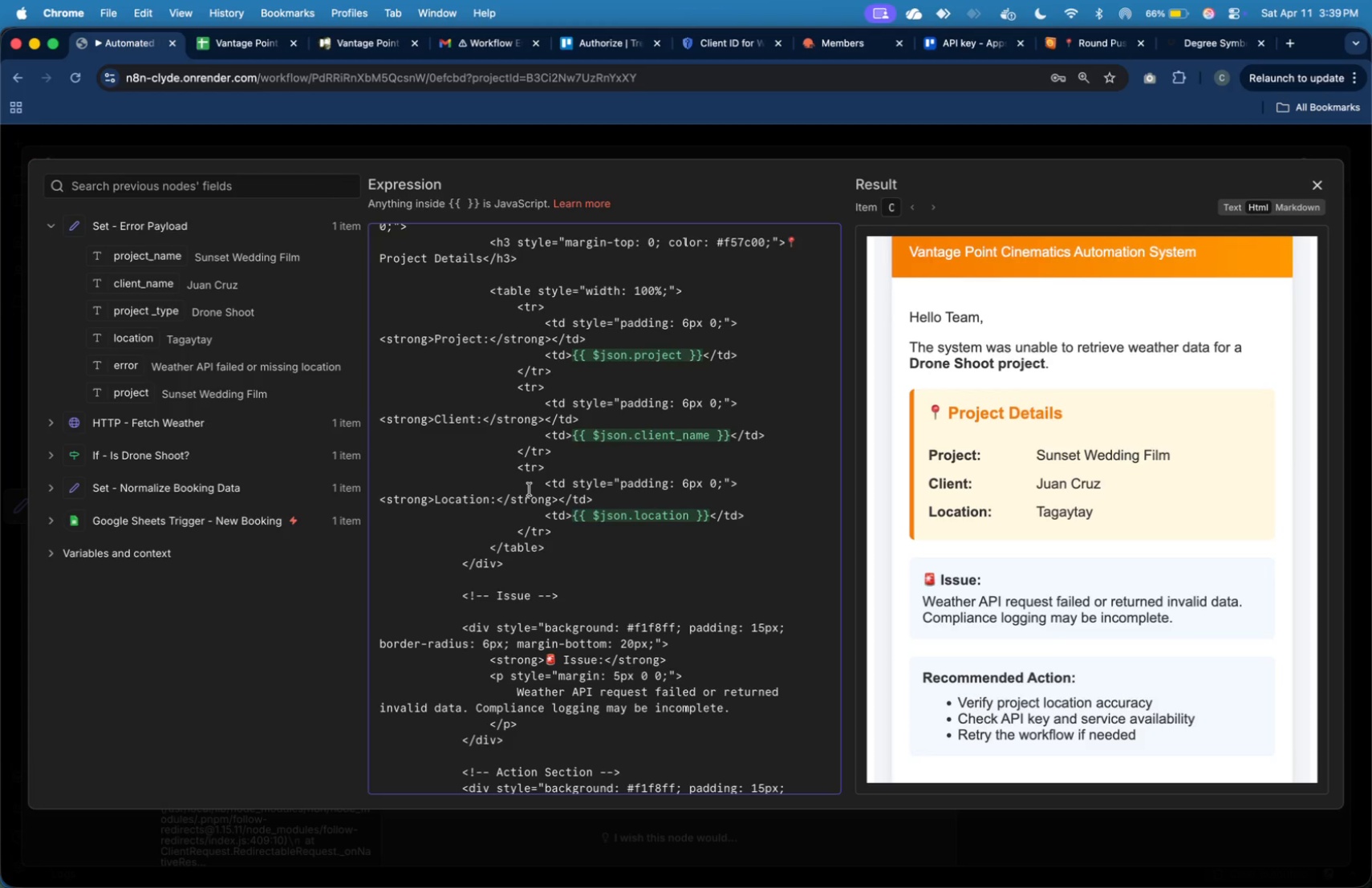 
left_click([1325, 186])
 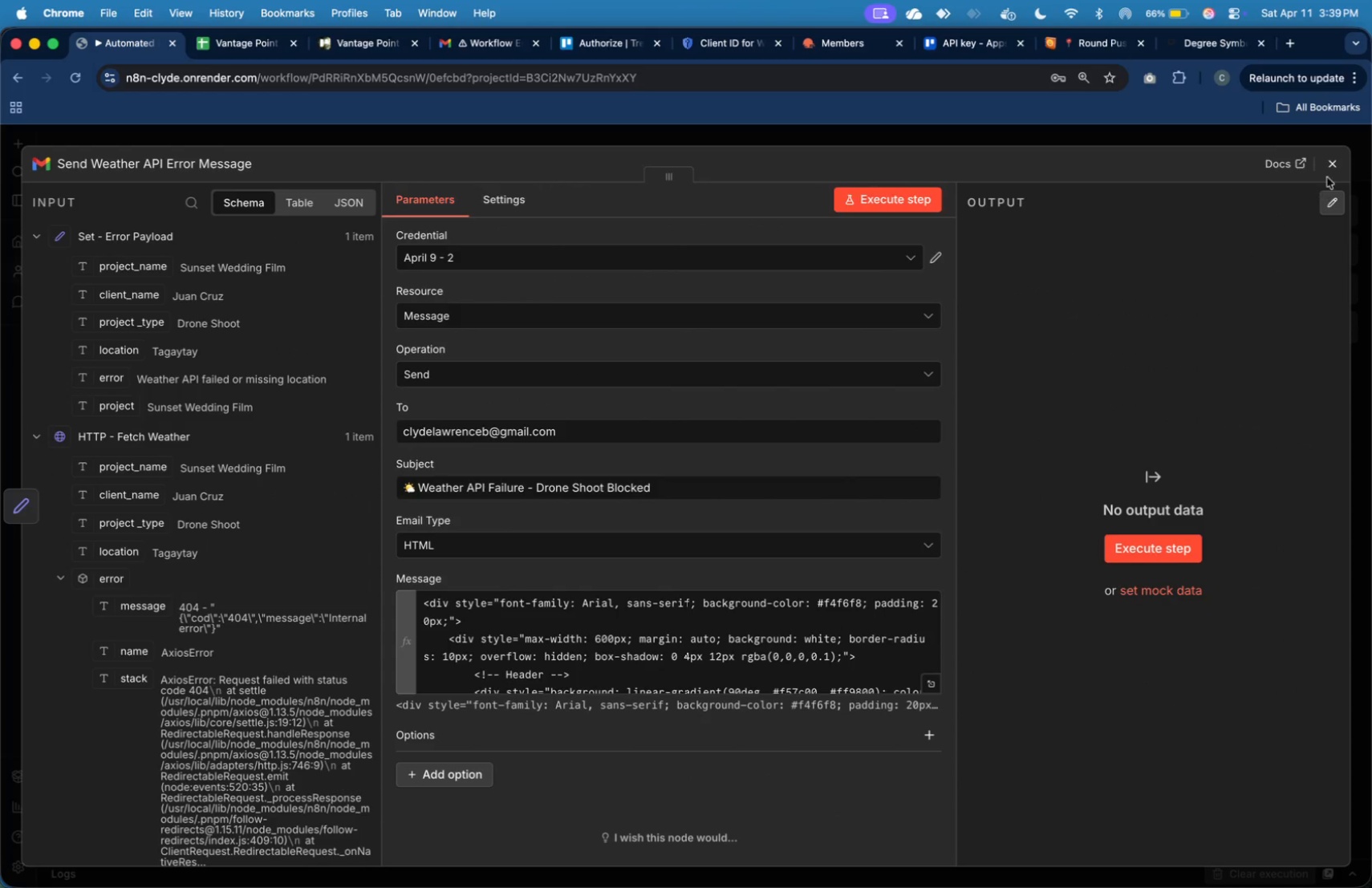 
left_click([1329, 174])
 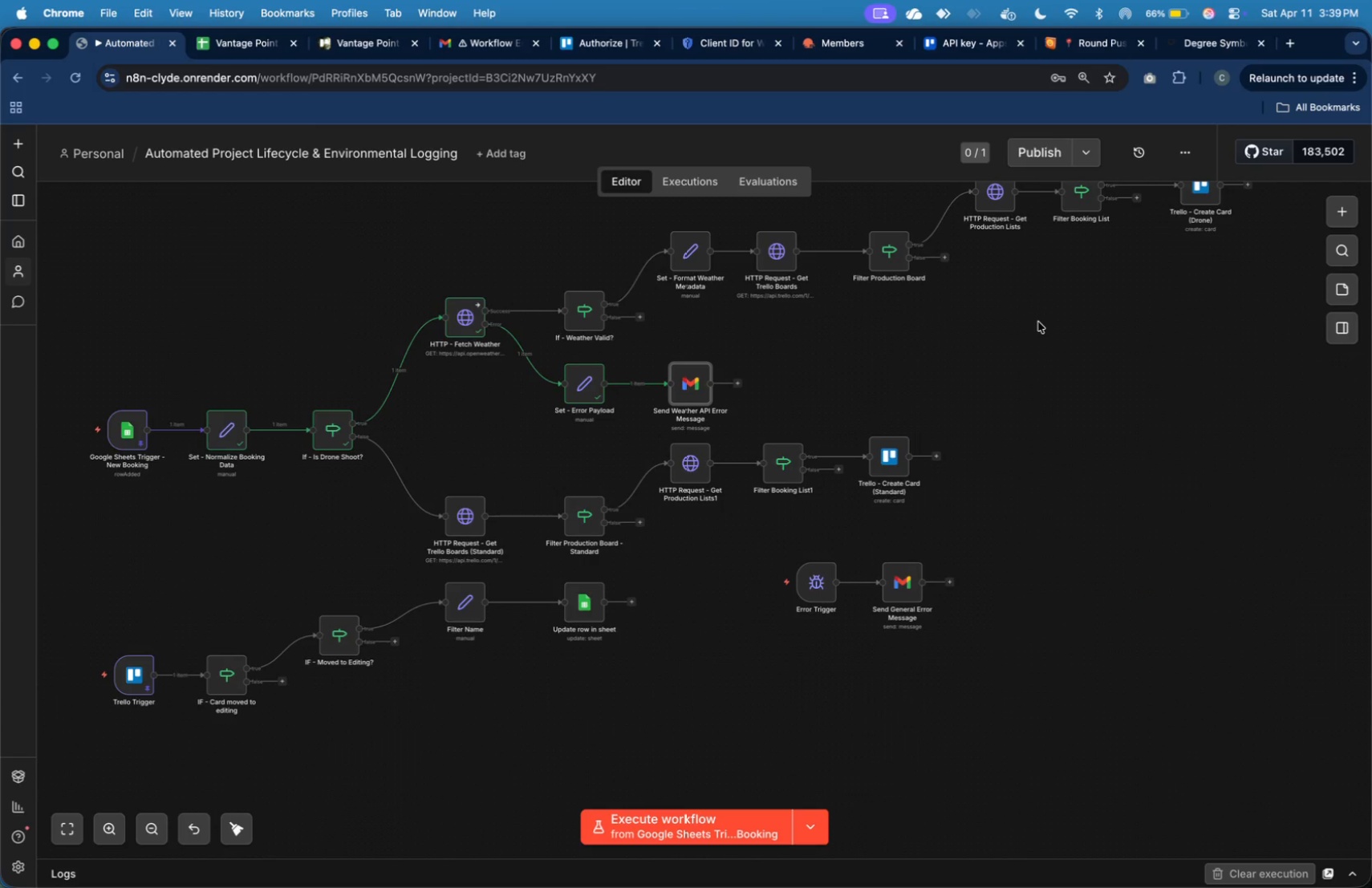 
left_click([1049, 341])
 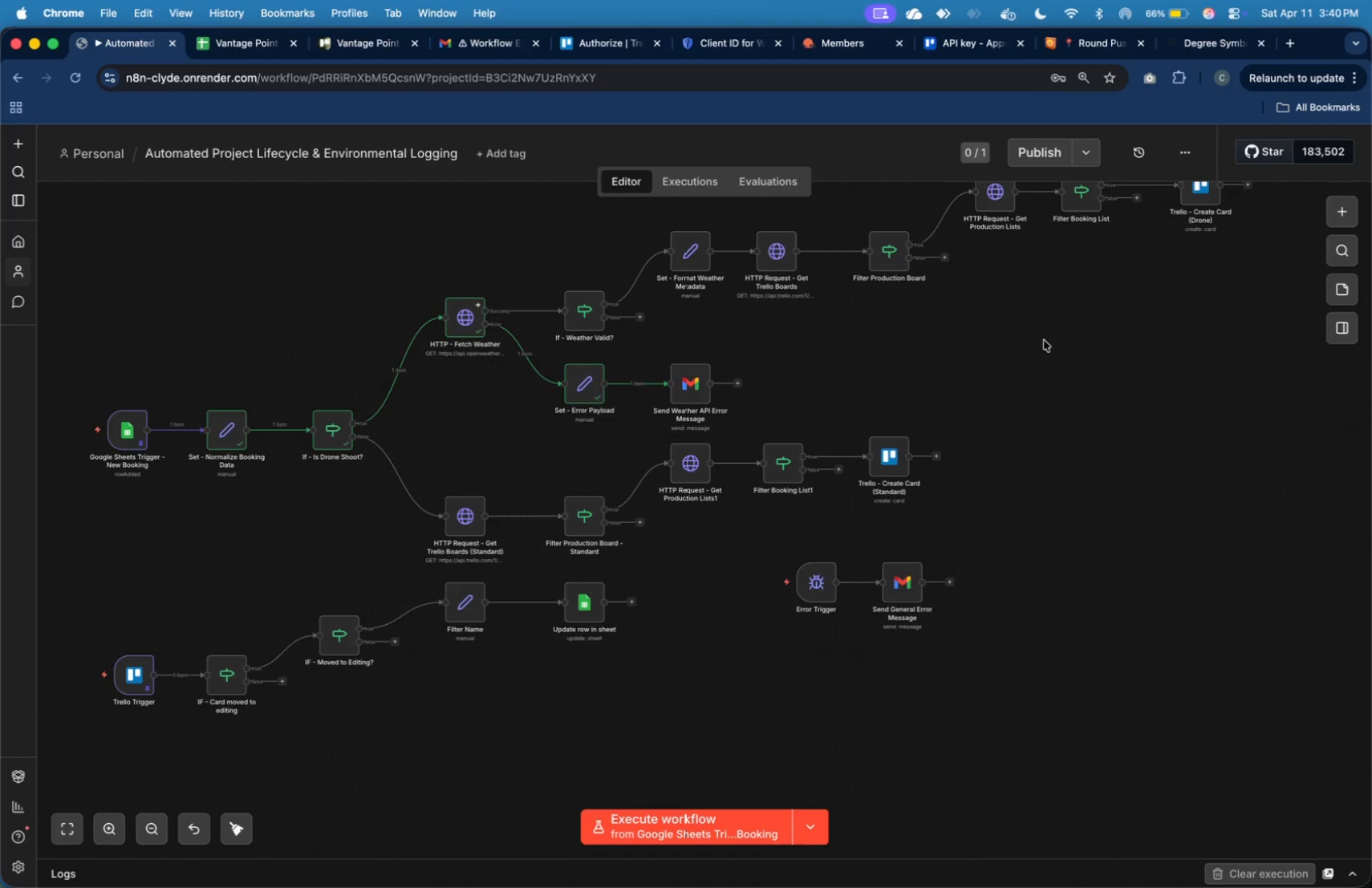 
wait(17.15)
 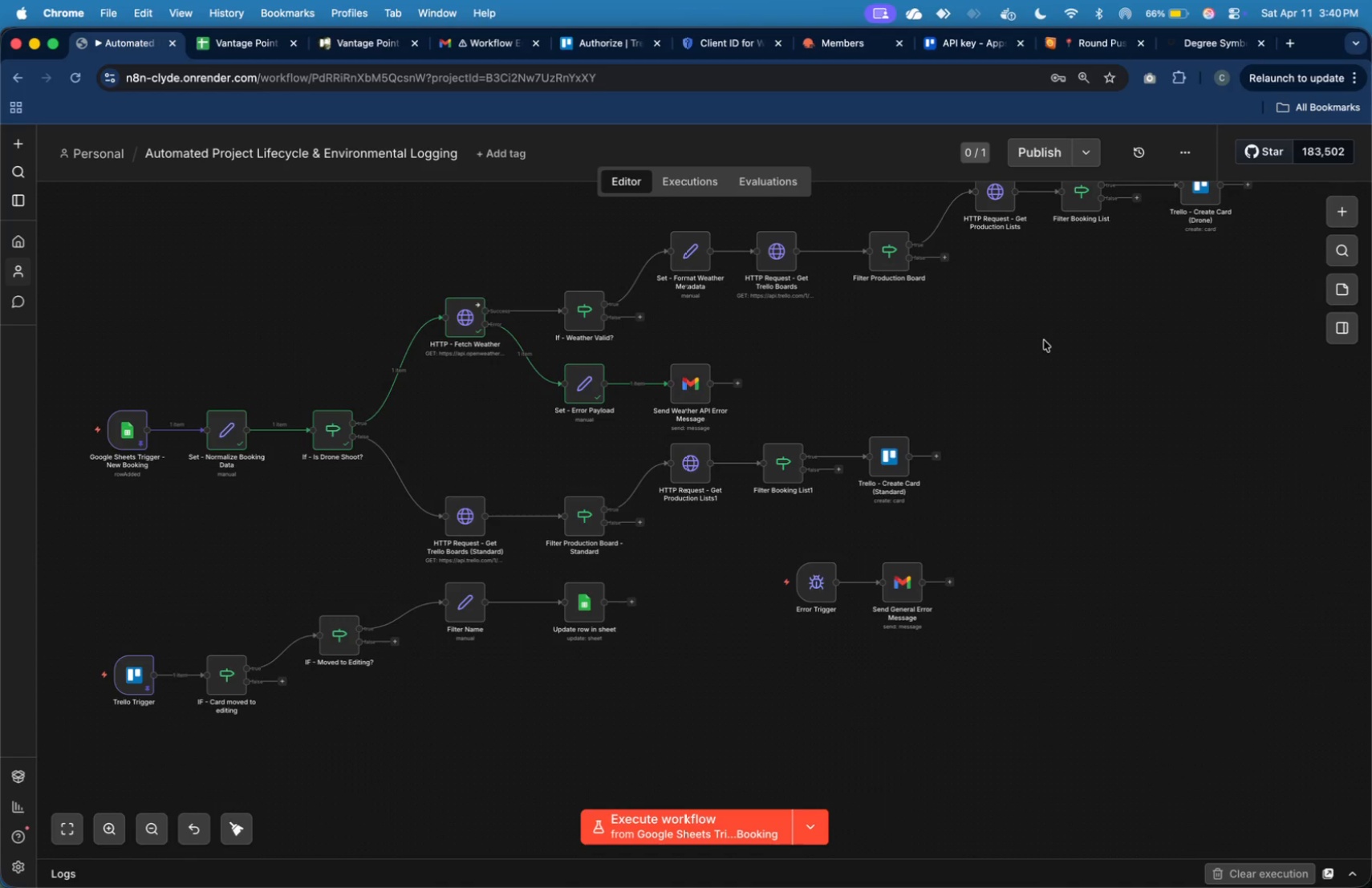 
left_click([1102, 452])
 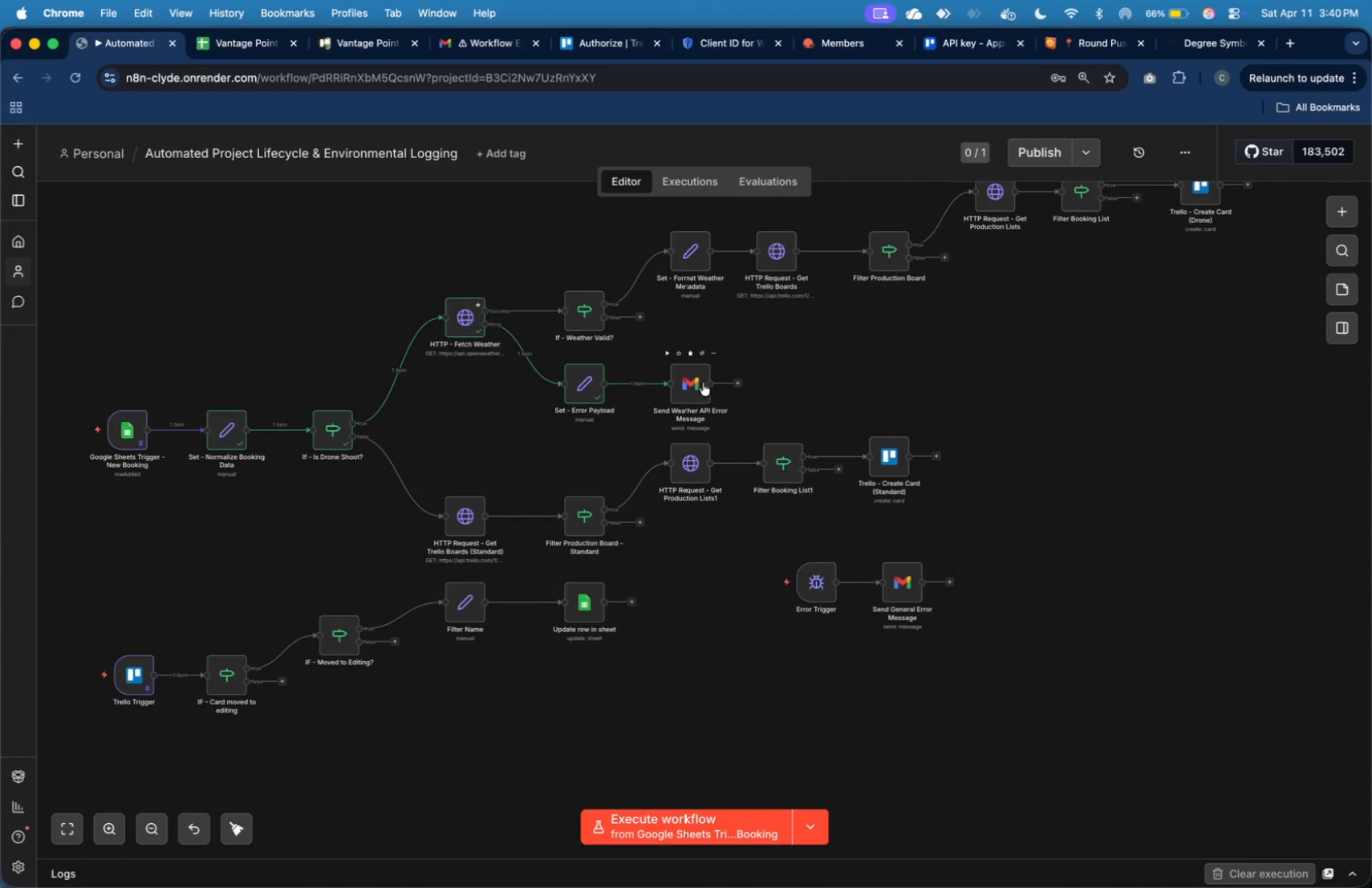 
left_click([668, 355])
 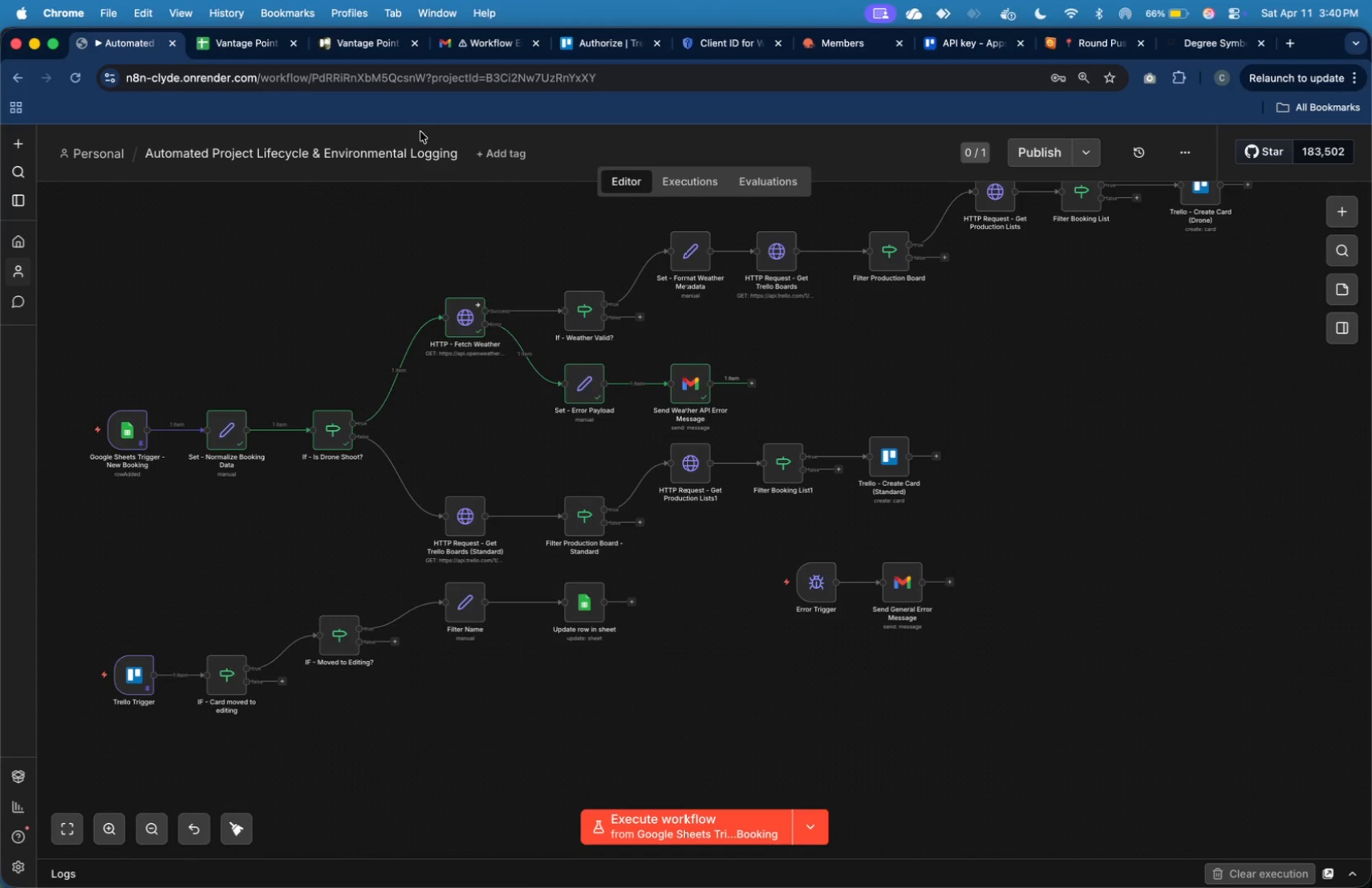 
wait(23.01)
 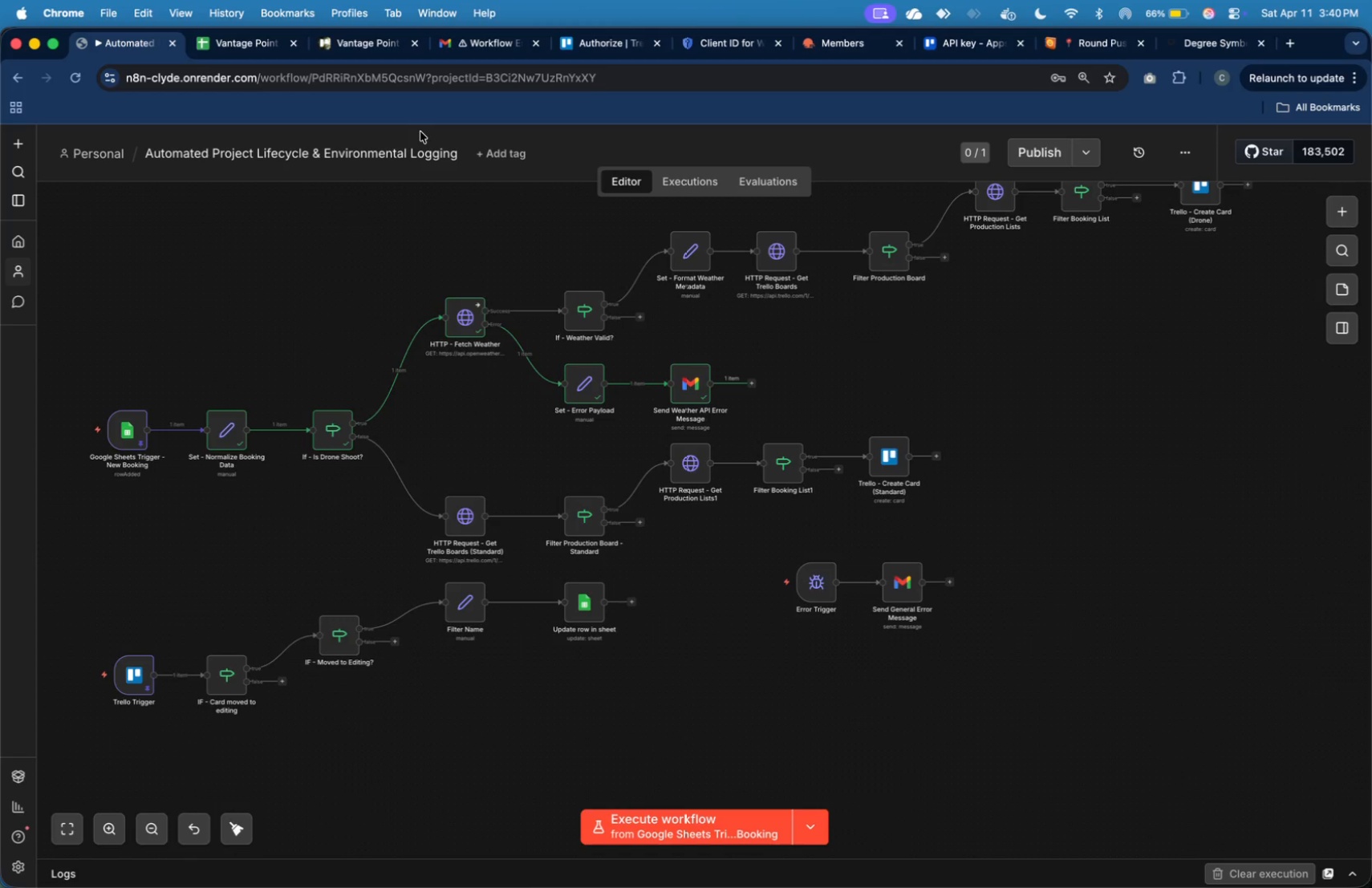 
left_click([468, 55])
 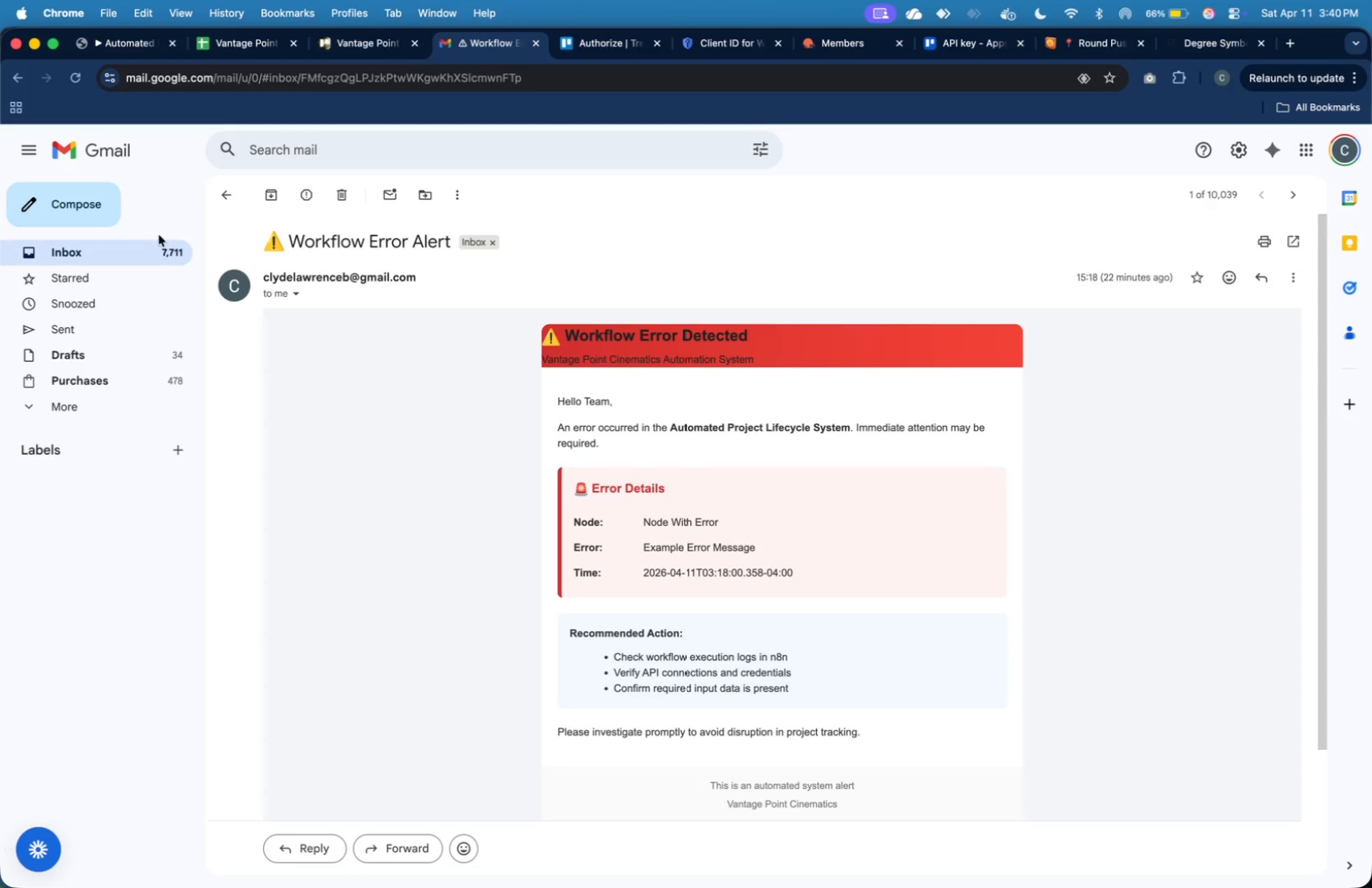 
left_click([173, 256])
 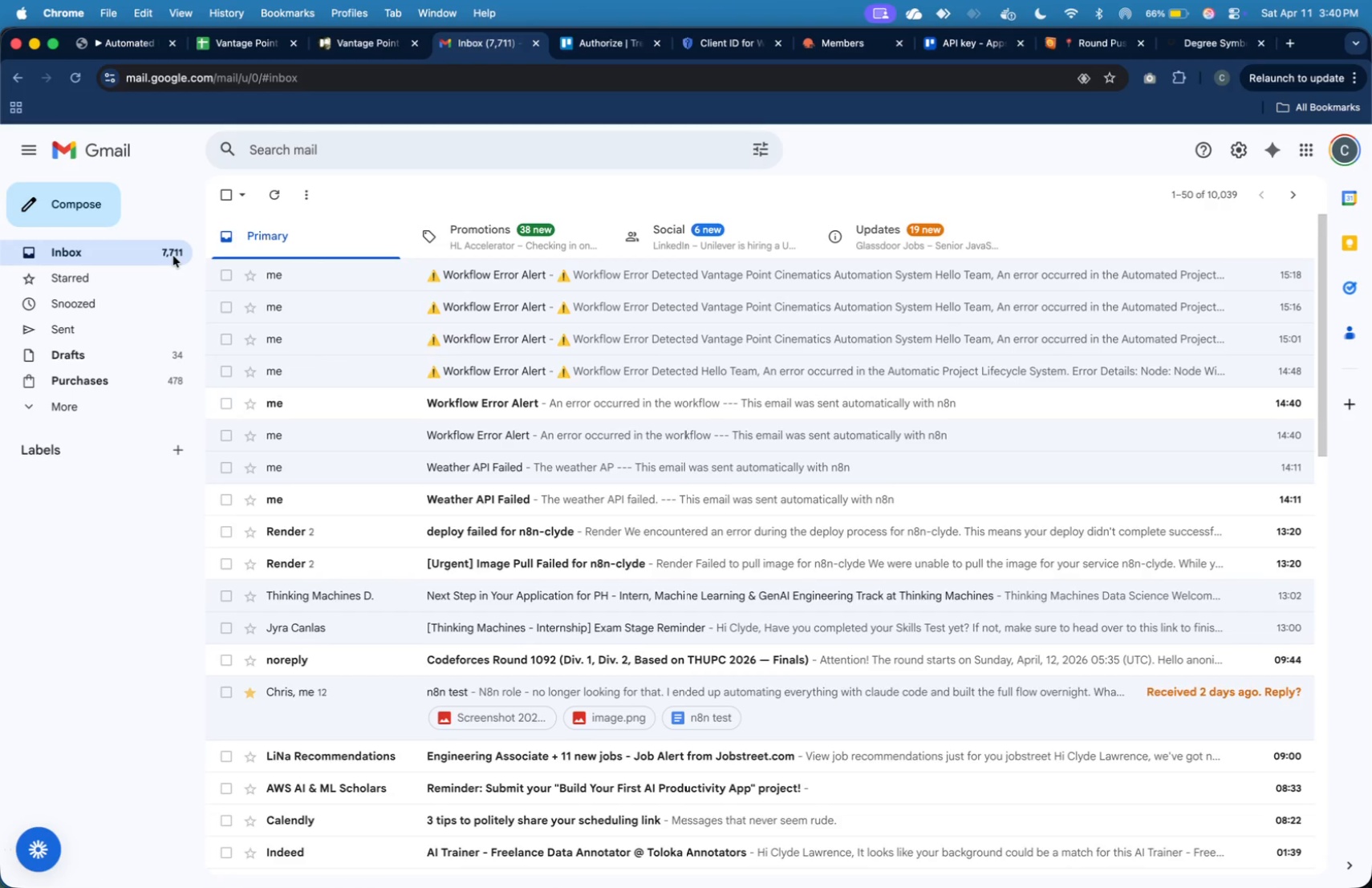 
left_click([173, 256])
 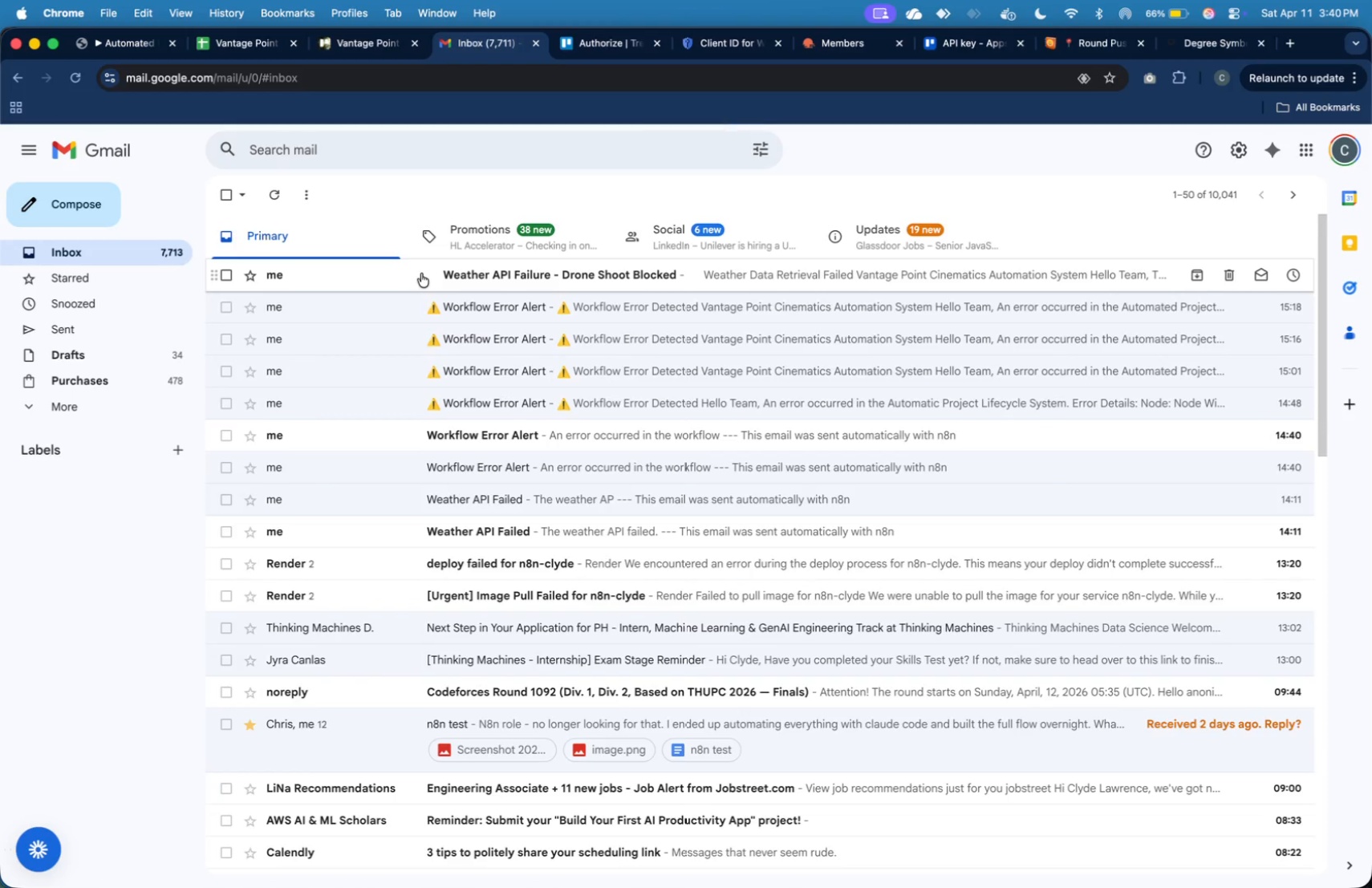 
left_click([421, 274])
 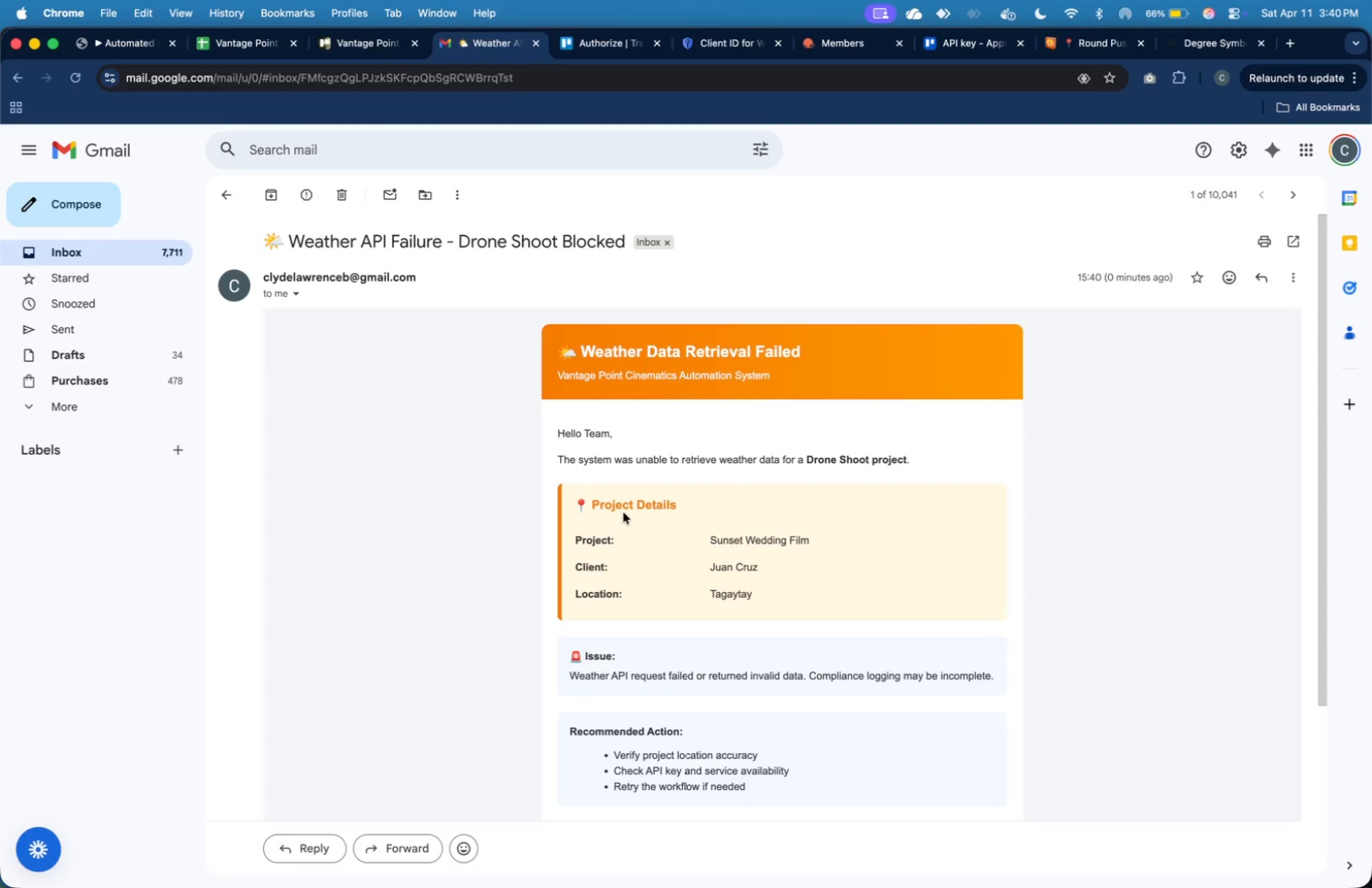 
wait(15.39)
 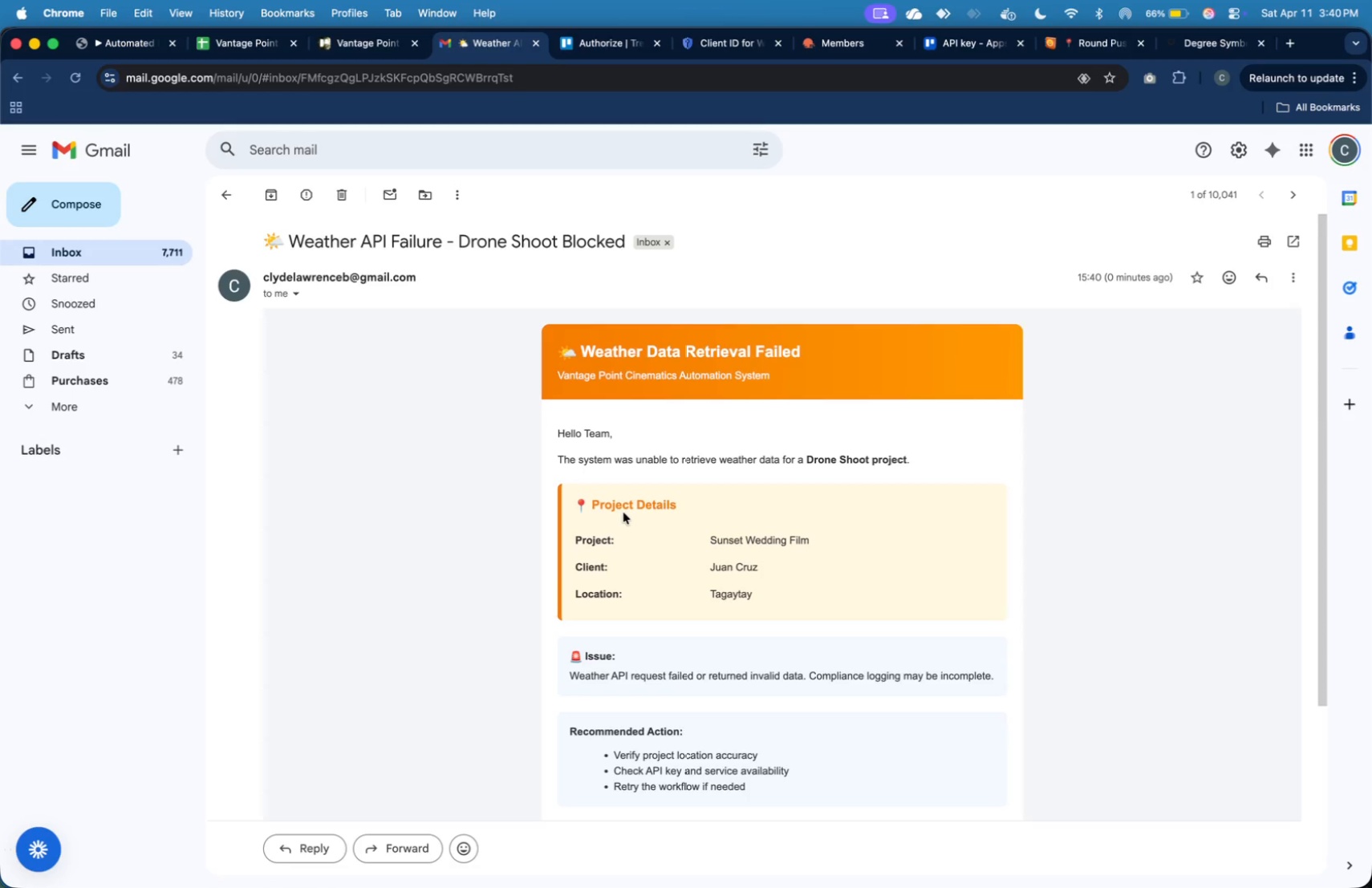 
scroll: coordinate [694, 497], scroll_direction: down, amount: 17.0
 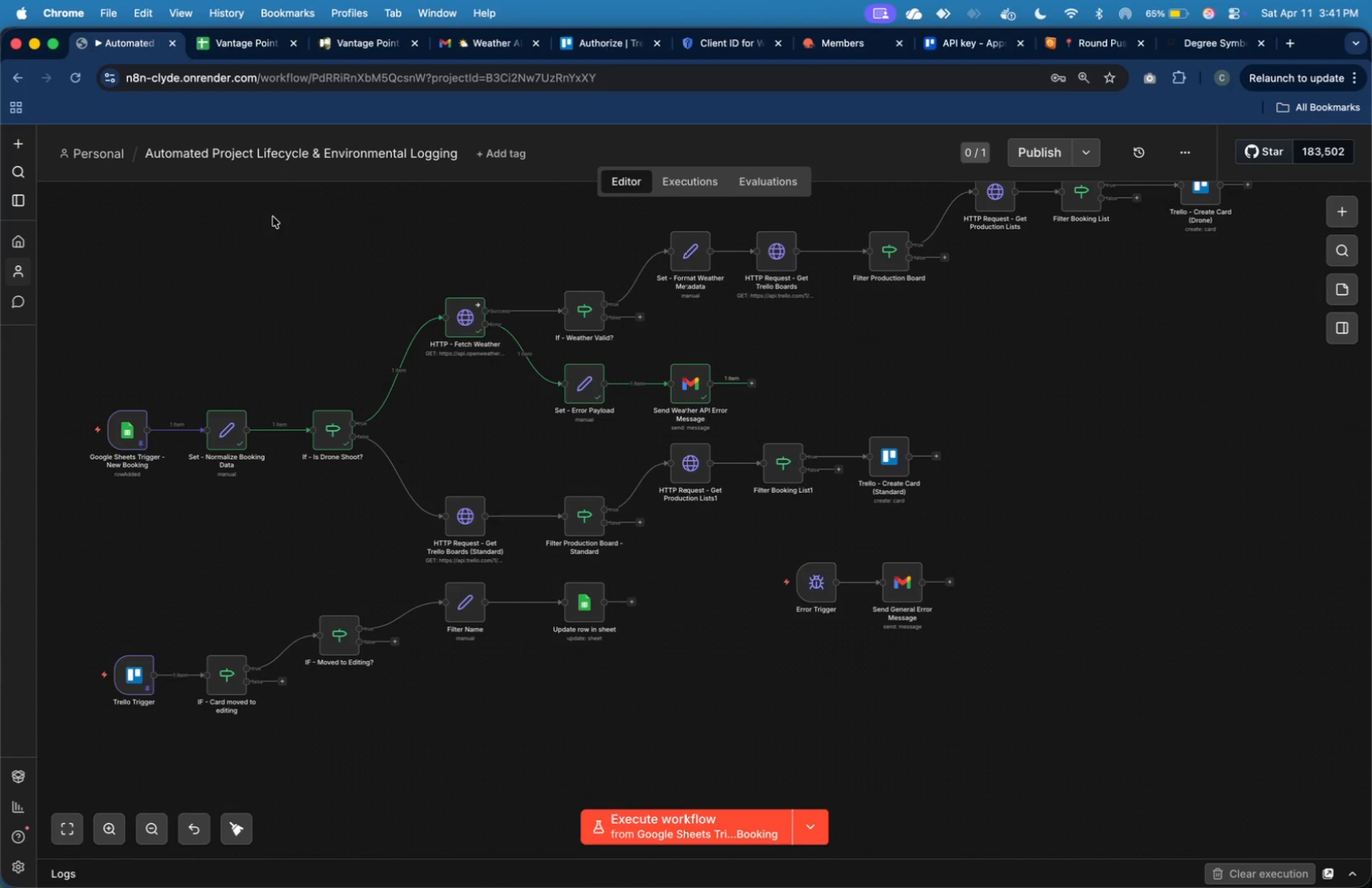 
wait(7.46)
 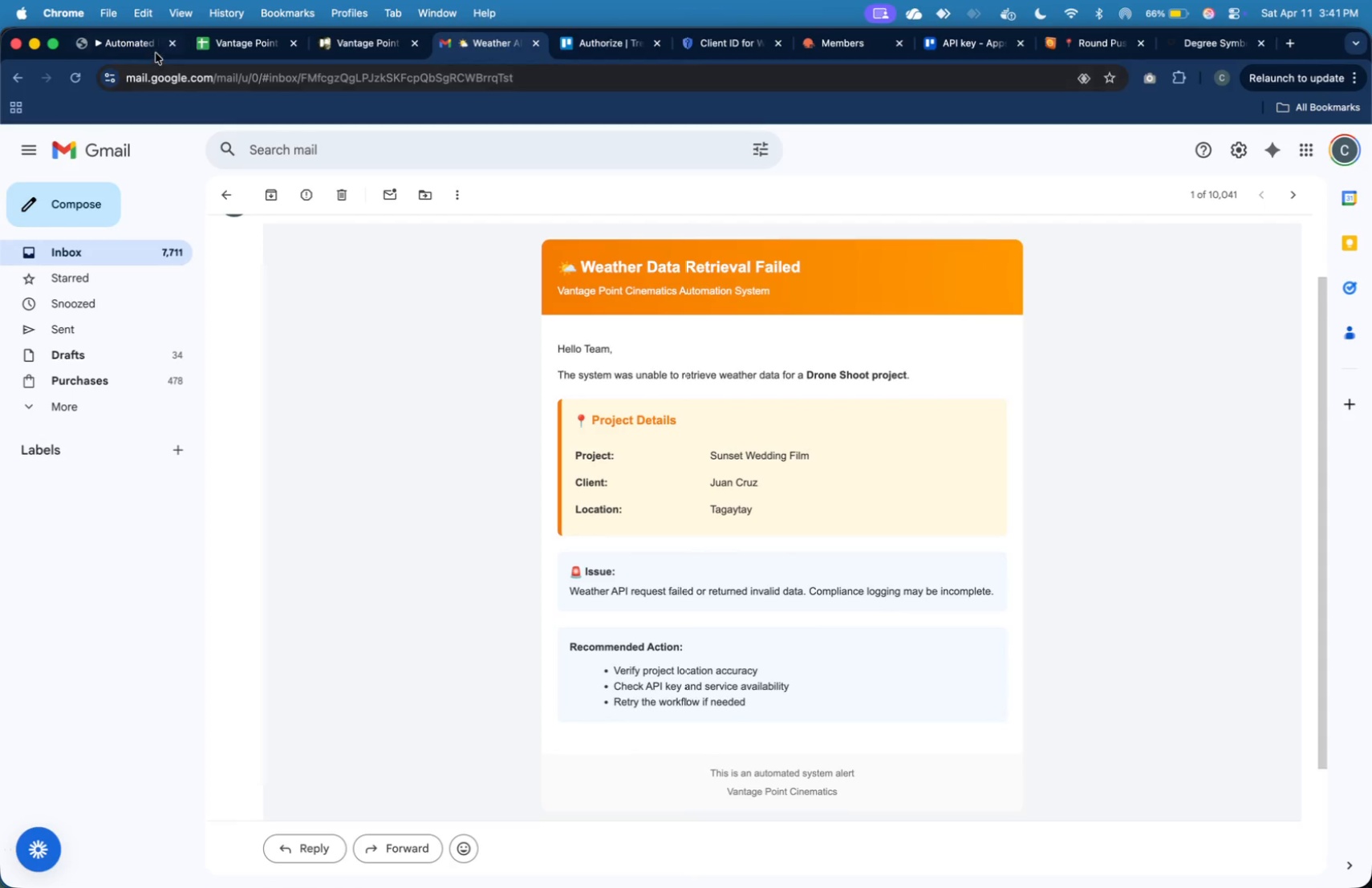 
mouse_move([599, 376])
 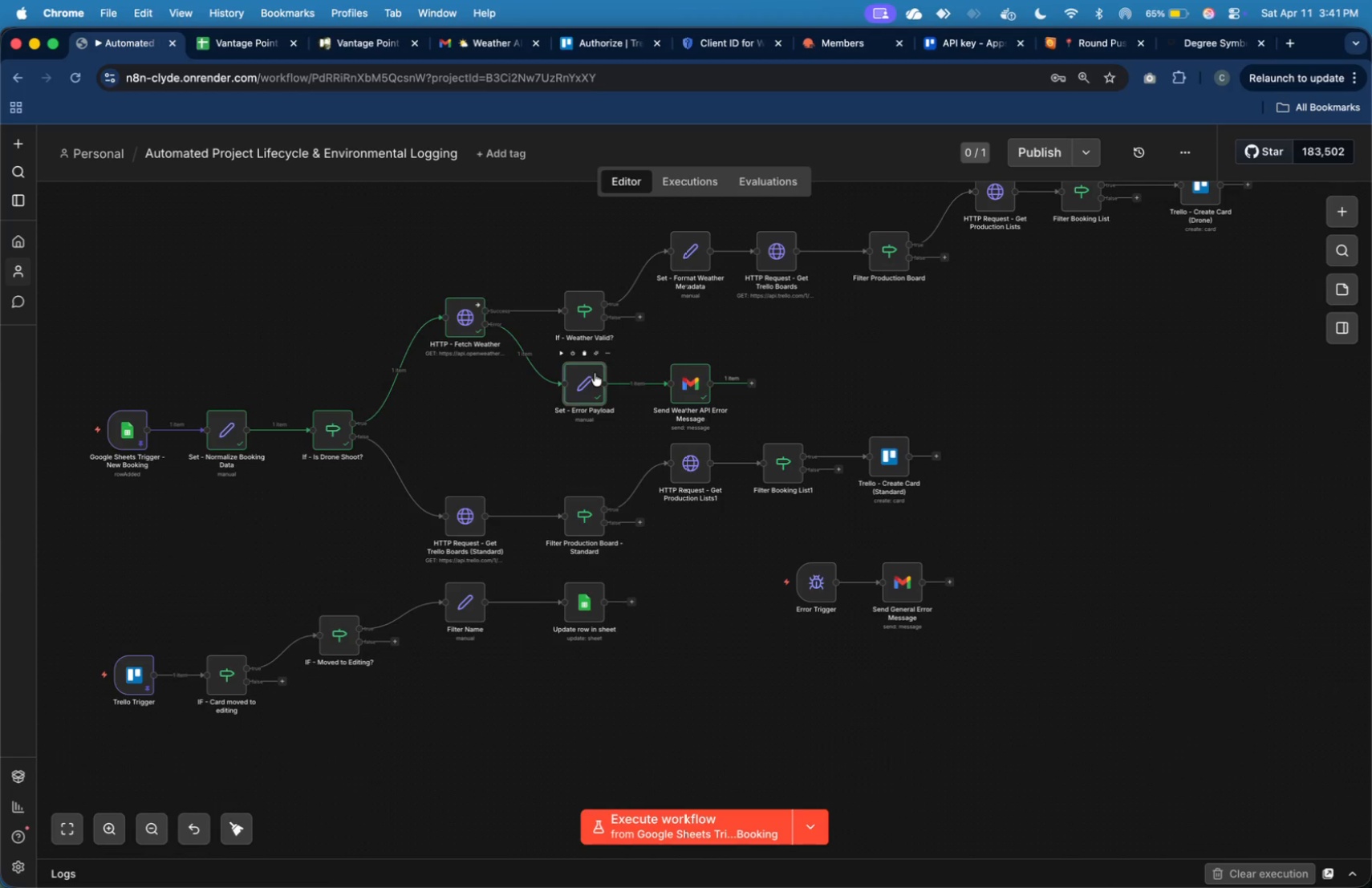 
double_click([595, 373])
 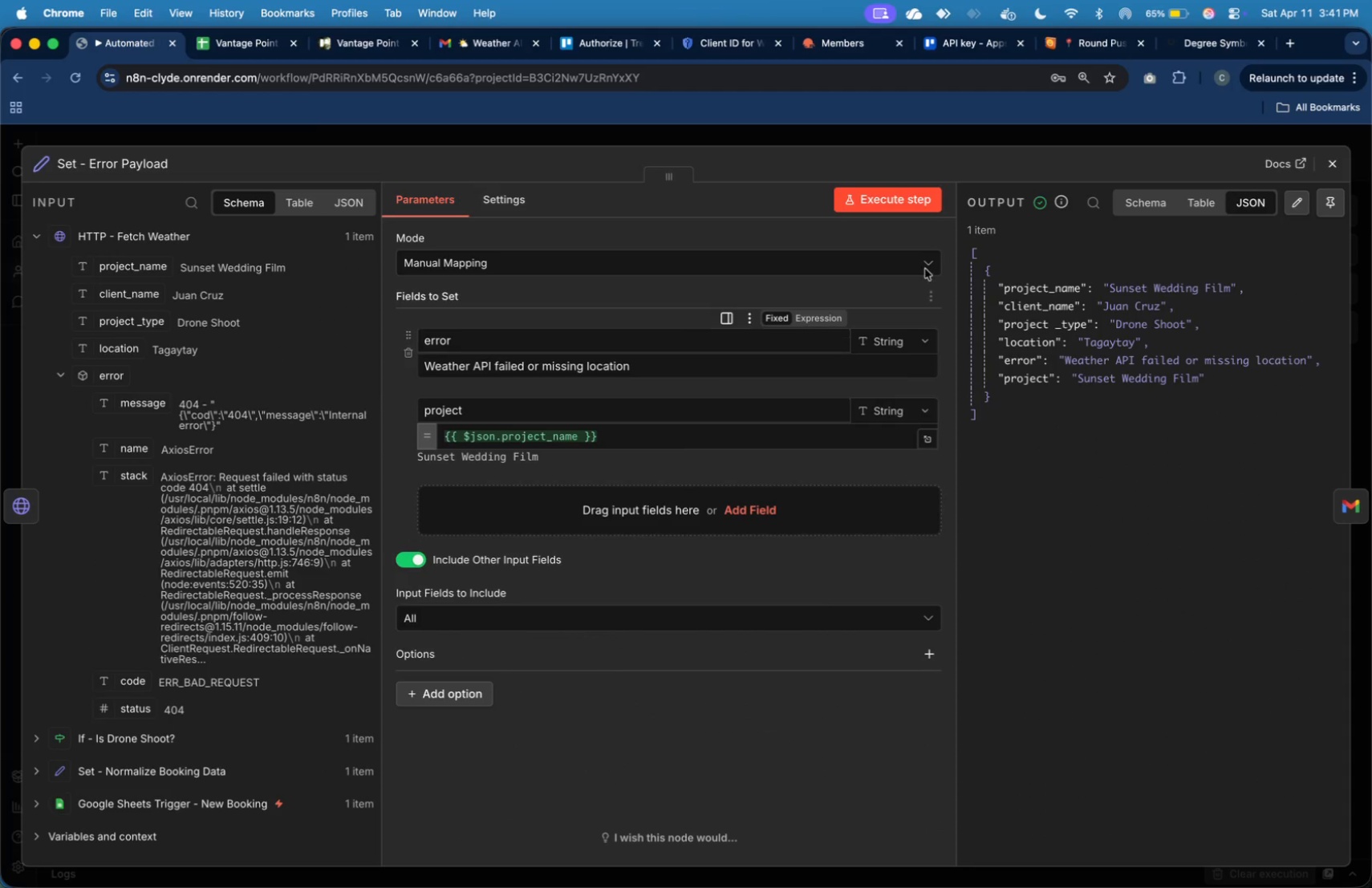 
wait(5.07)
 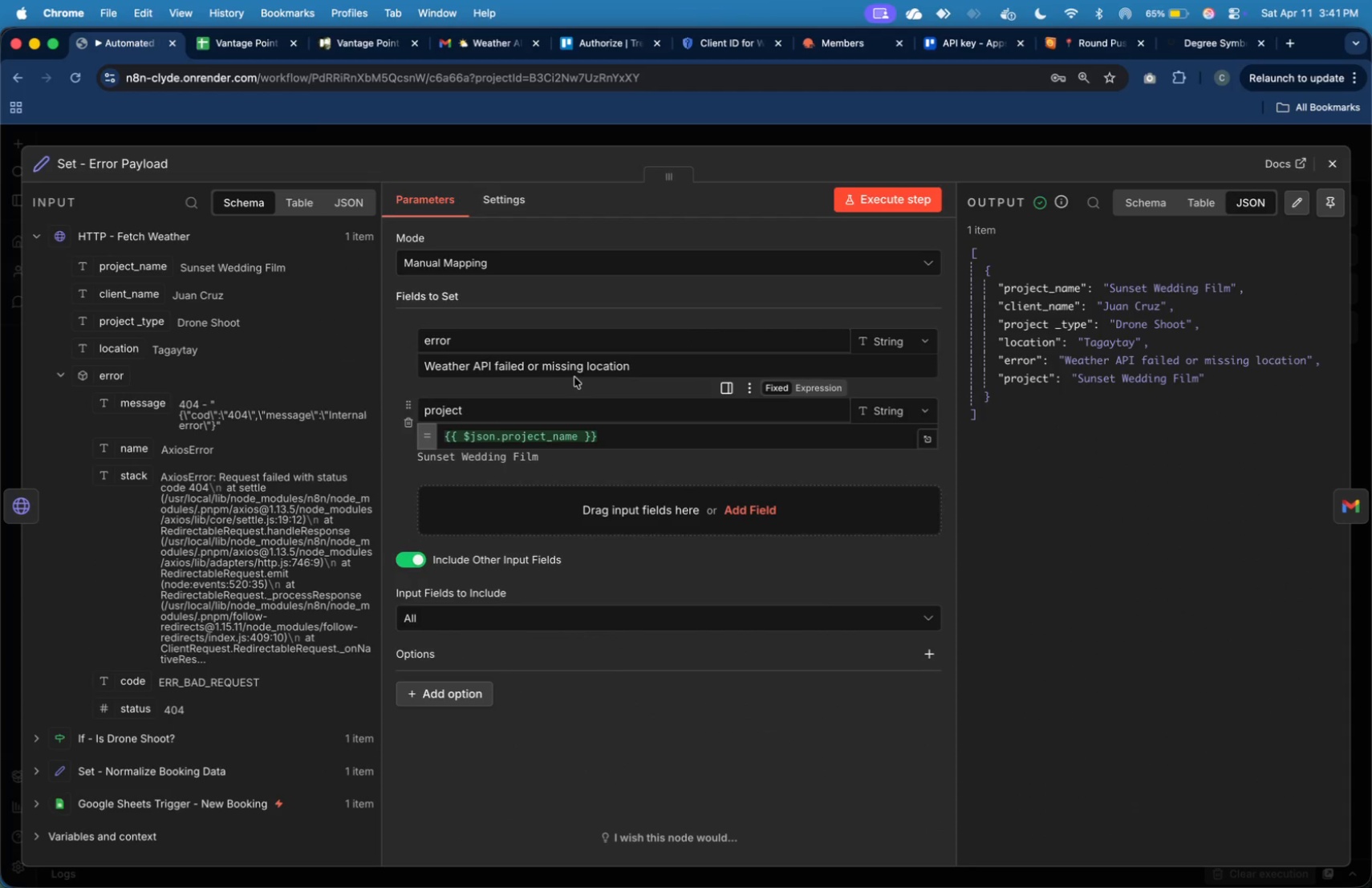 
left_click([1342, 165])
 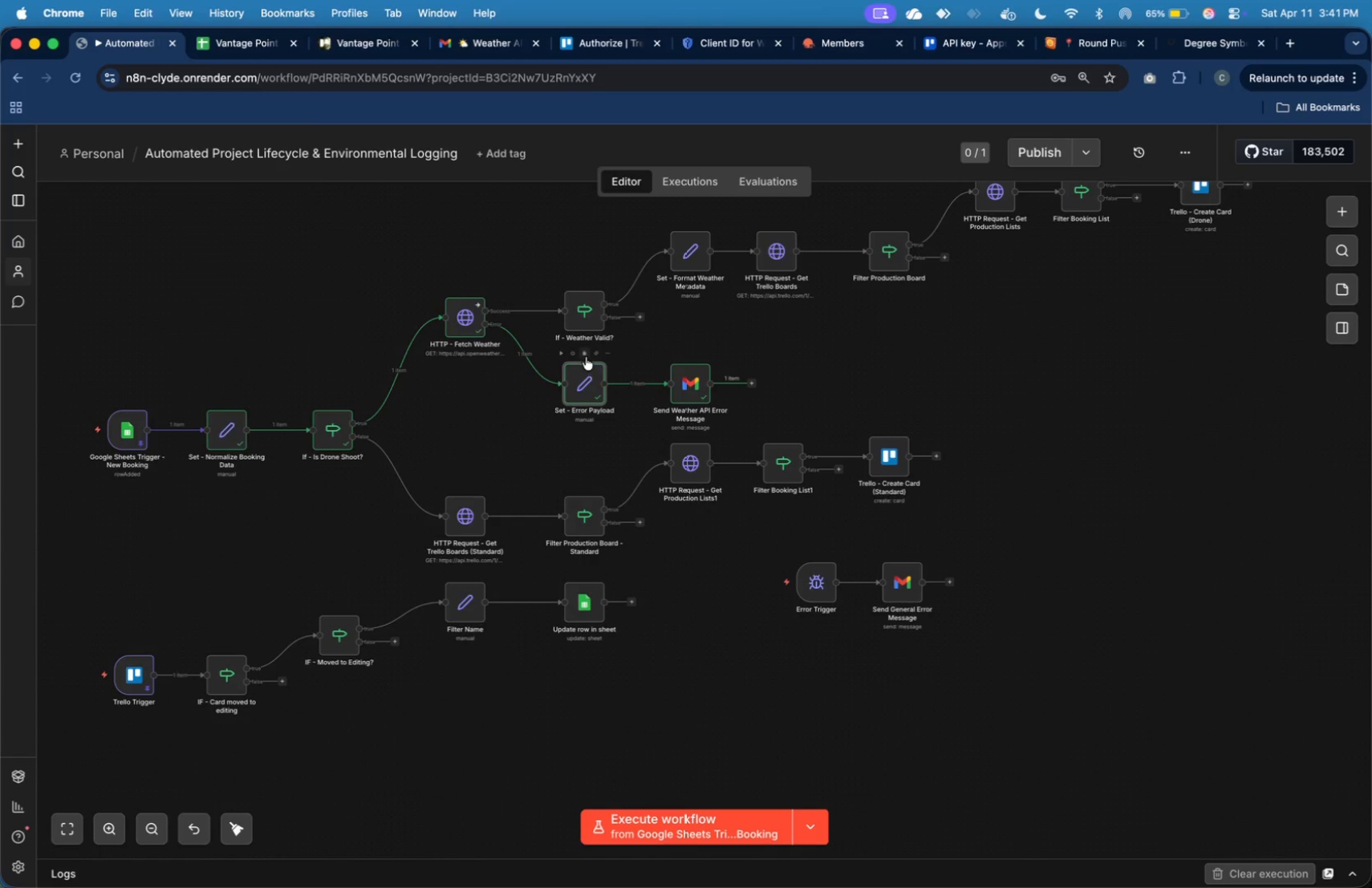 
left_click([583, 356])
 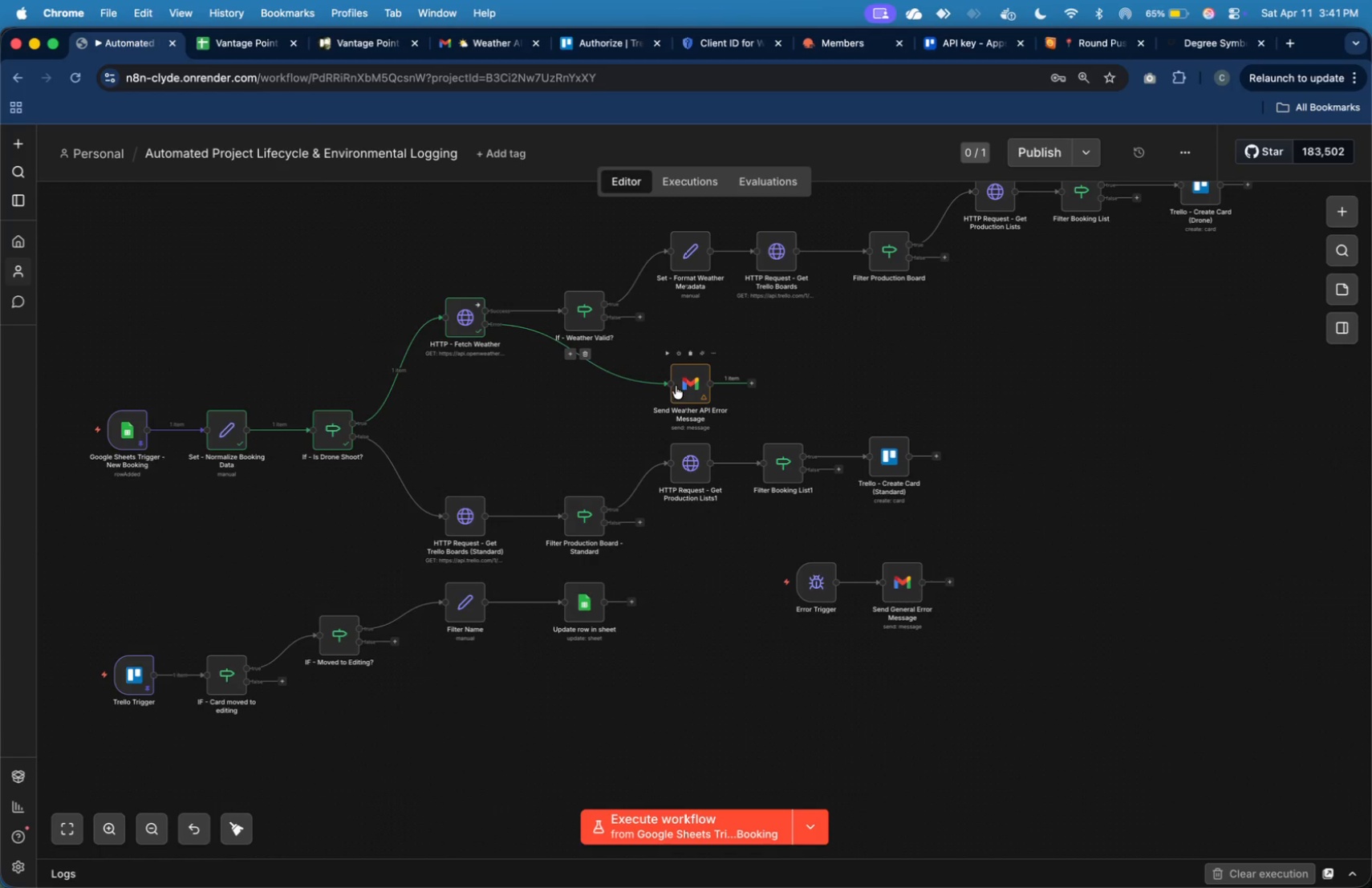 
left_click_drag(start_coordinate=[682, 384], to_coordinate=[577, 393])
 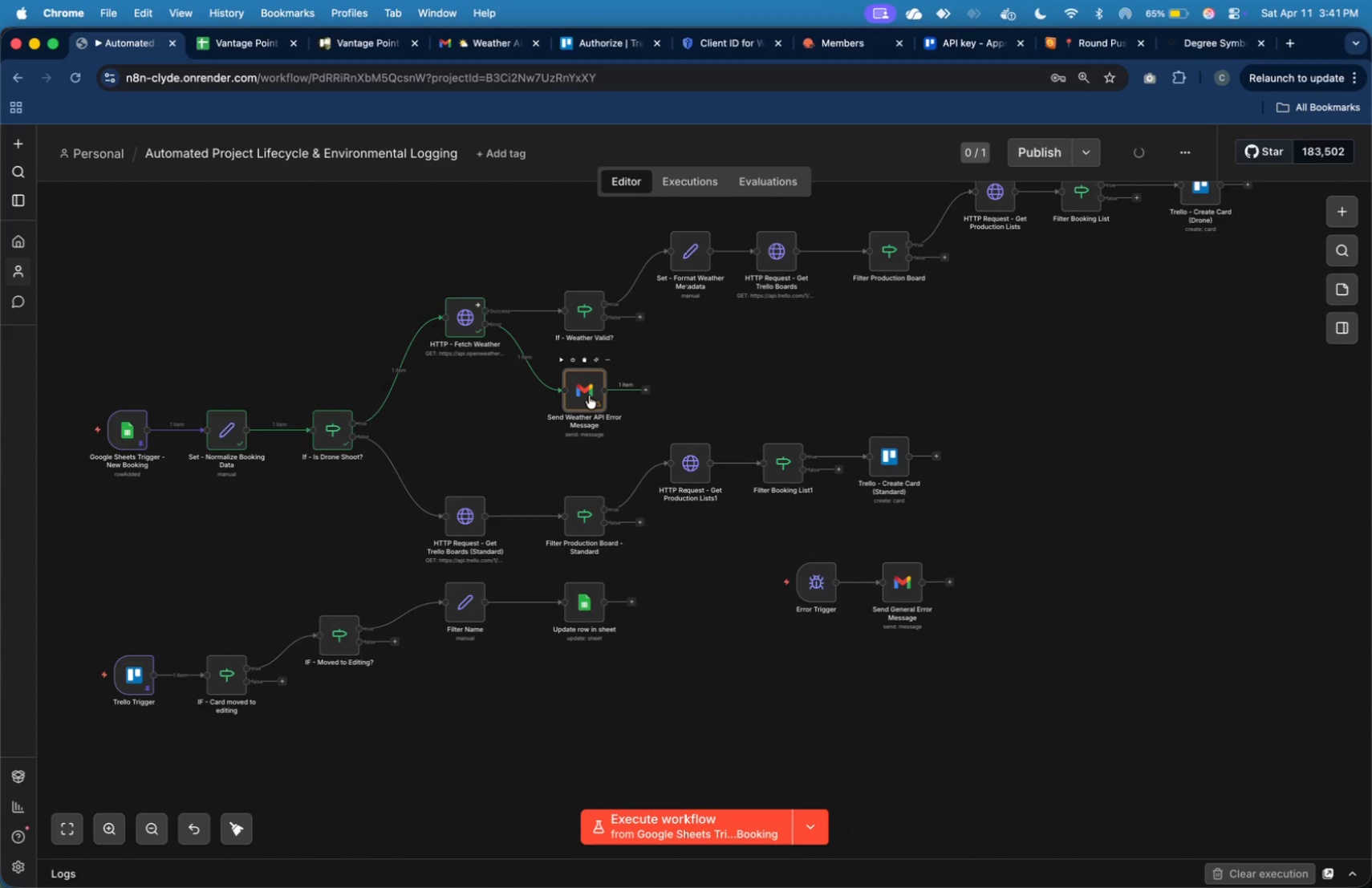 
double_click([589, 395])
 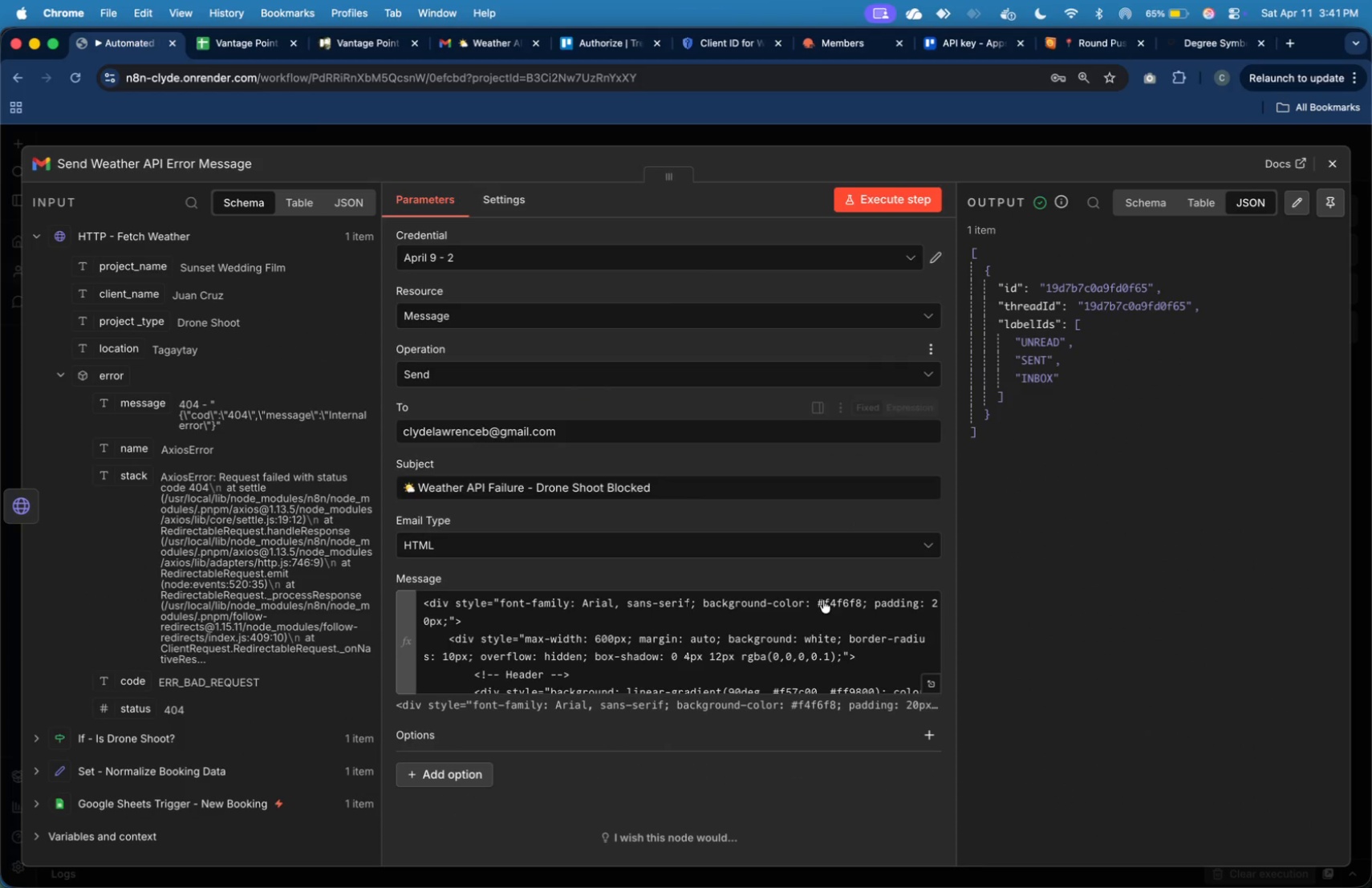 
left_click([826, 659])
 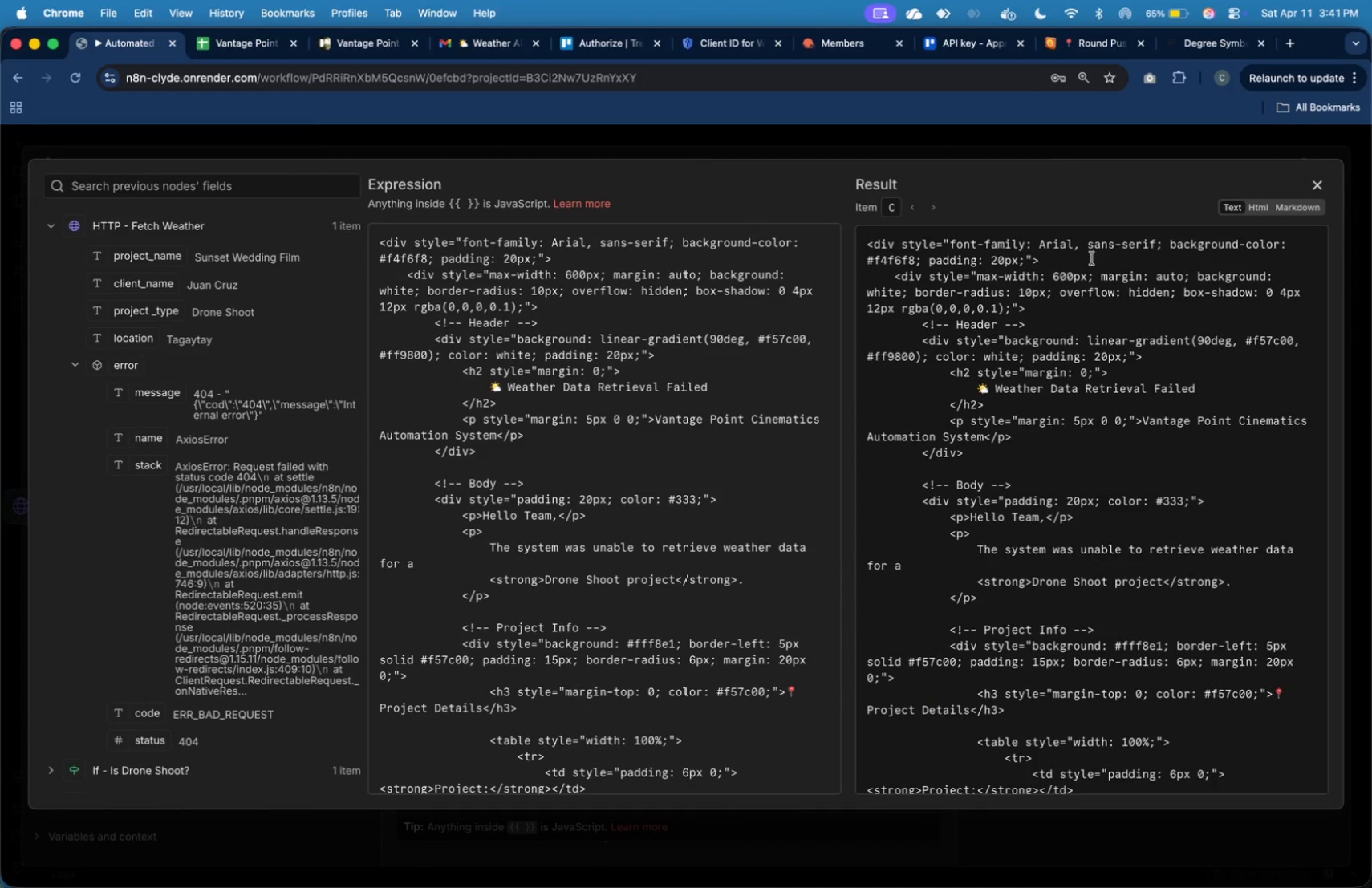 
left_click([1252, 207])
 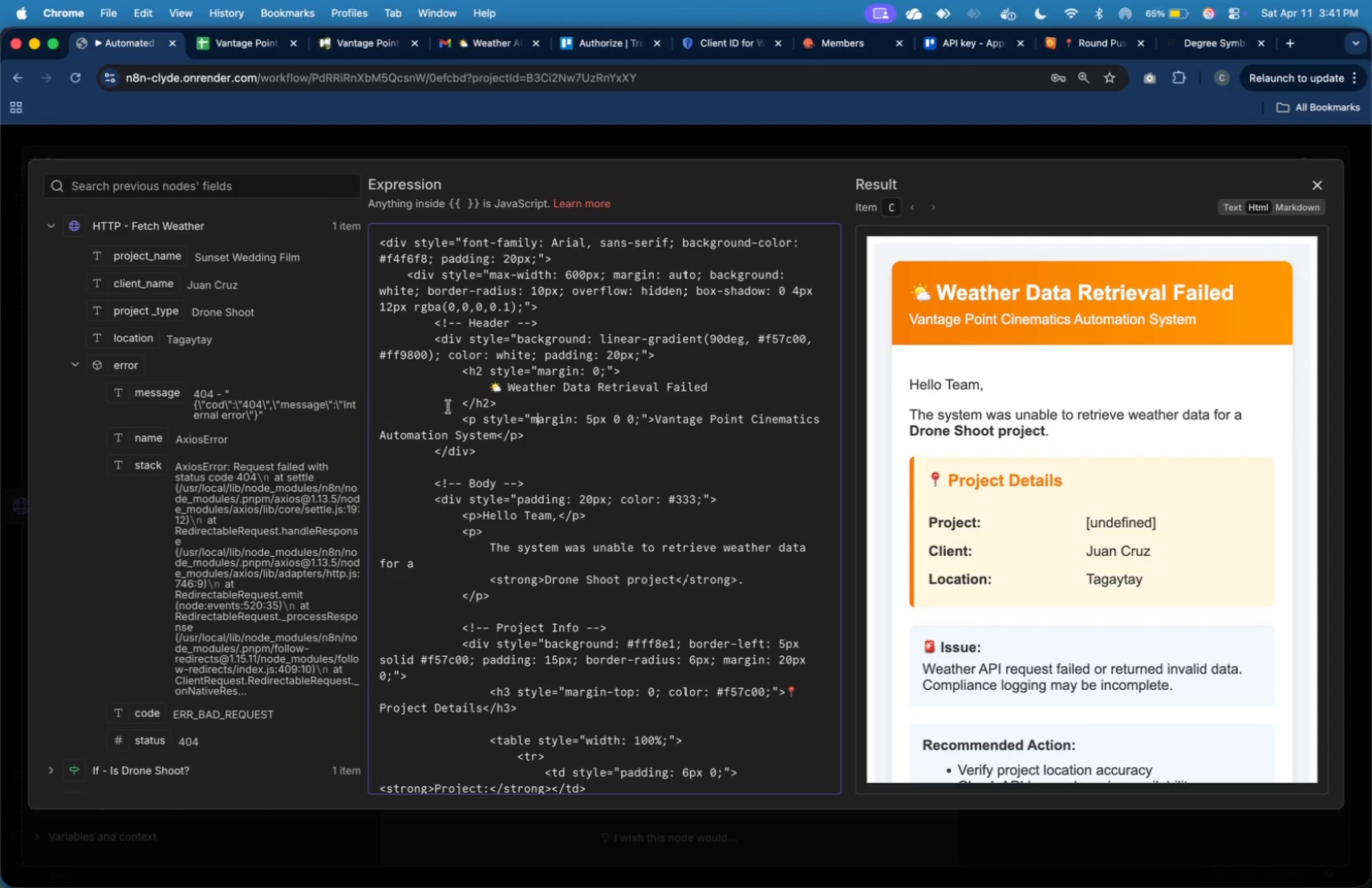 
scroll: coordinate [614, 481], scroll_direction: down, amount: 14.0
 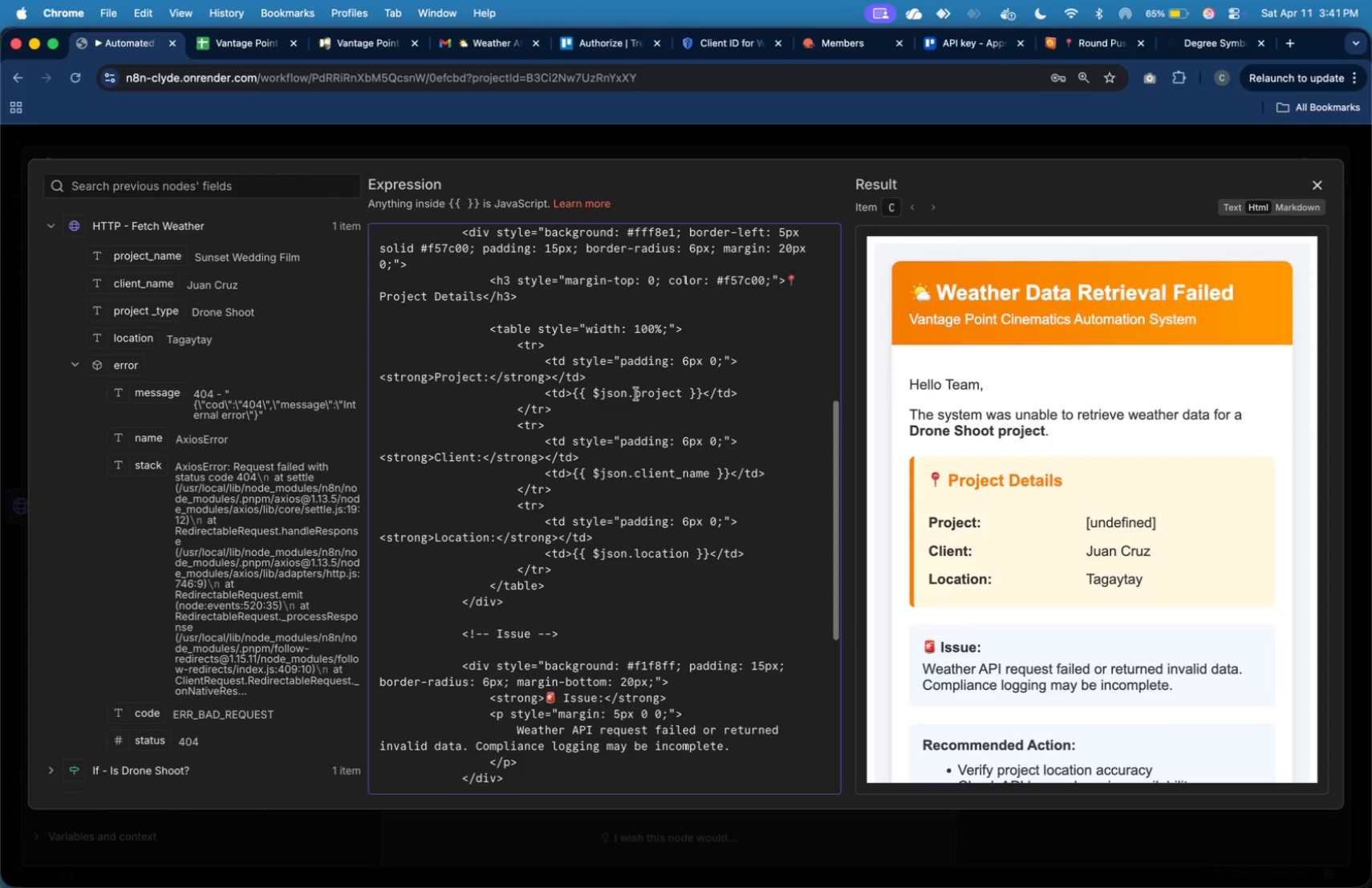 
left_click([643, 375])
 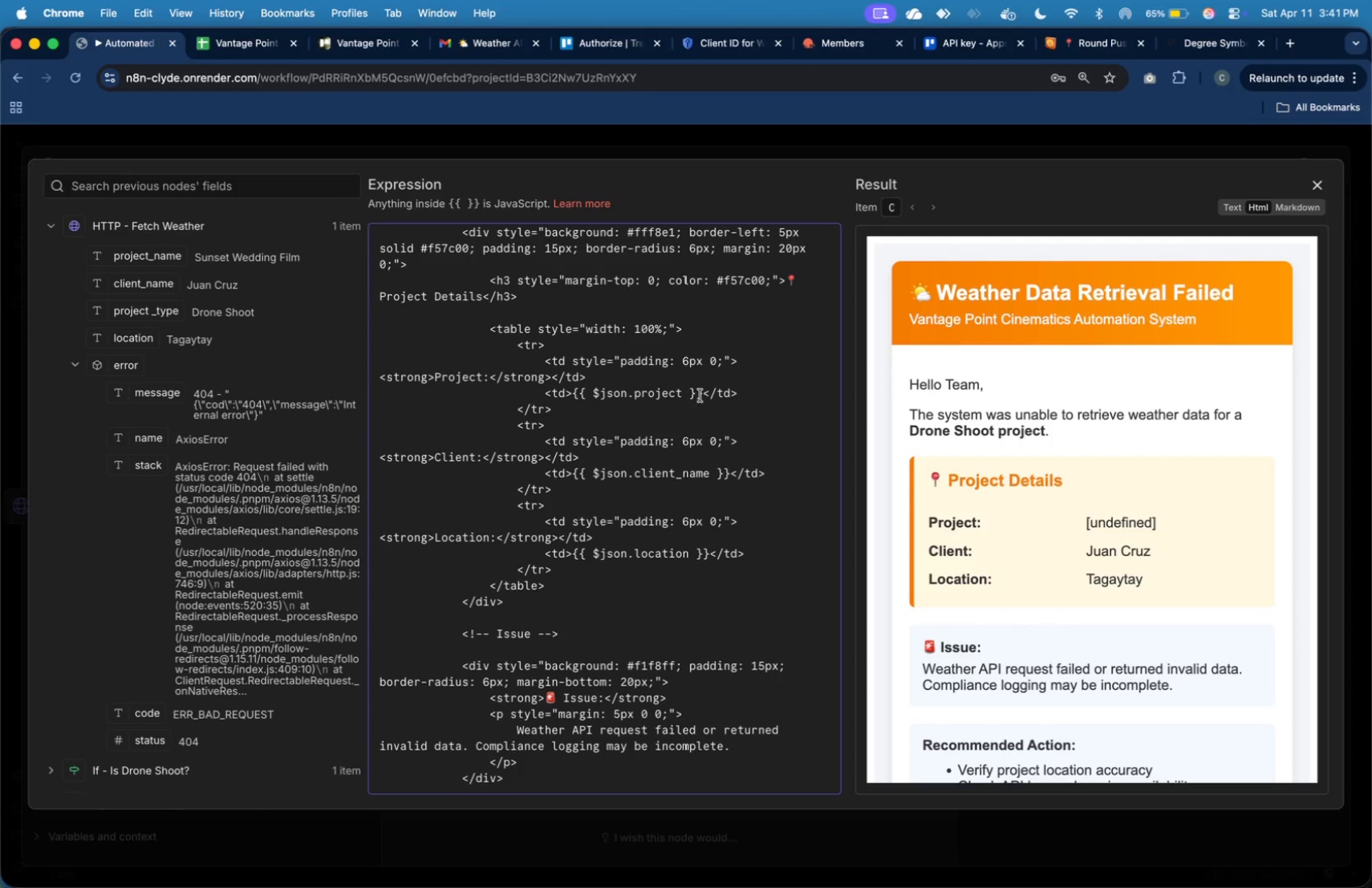 
left_click_drag(start_coordinate=[703, 395], to_coordinate=[578, 392])
 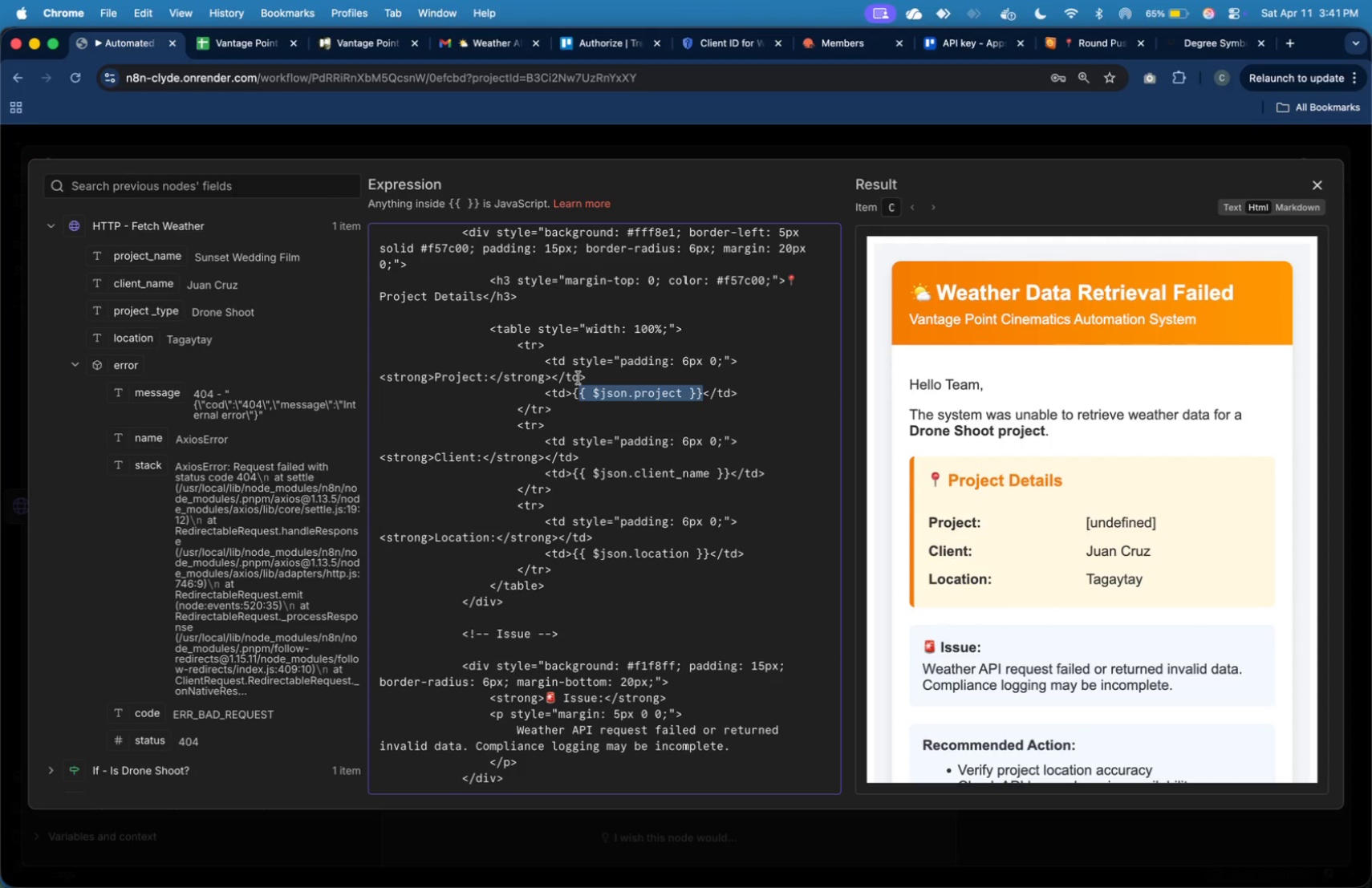 
key(Backspace)
 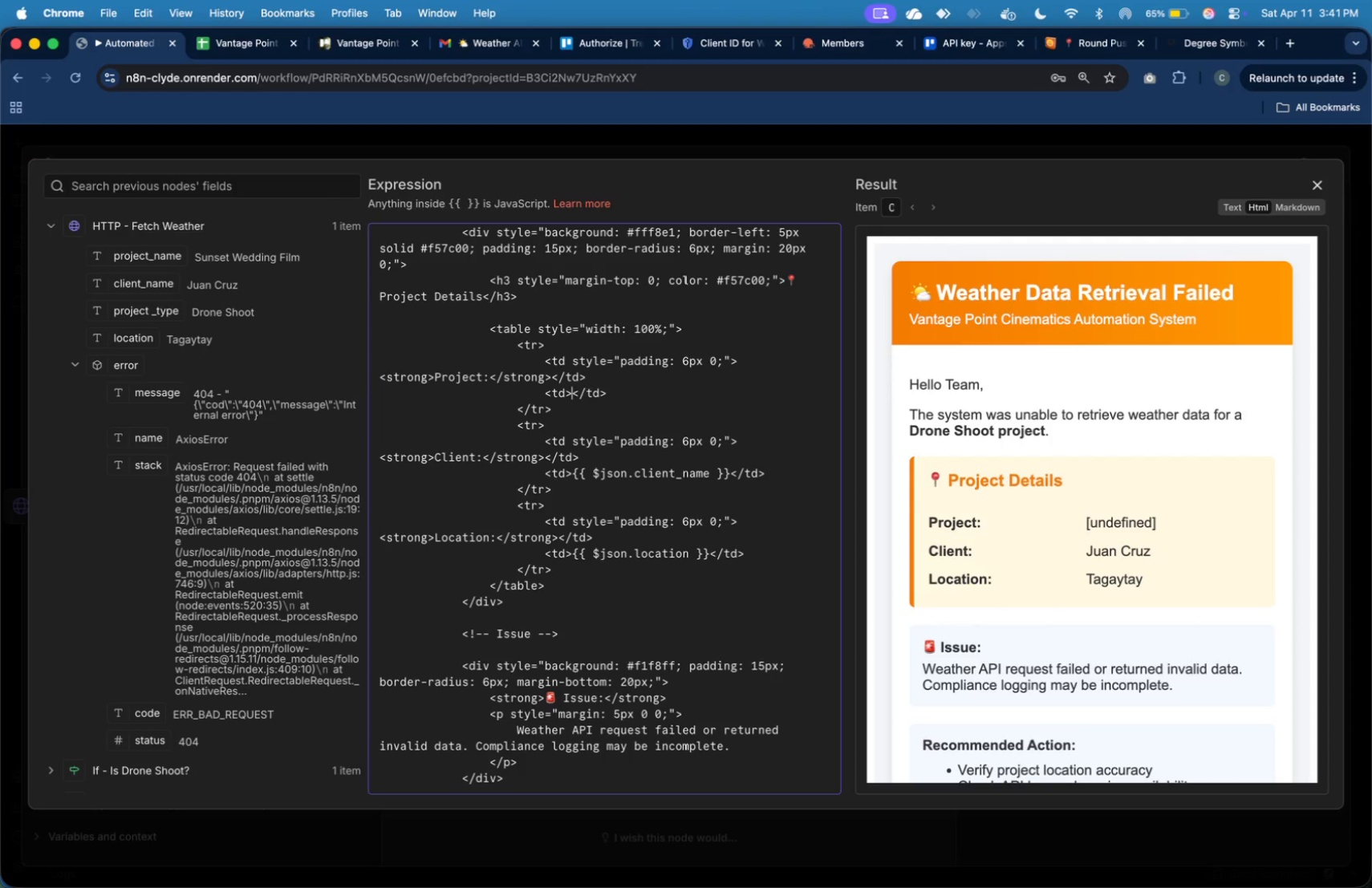 
key(Backspace)
 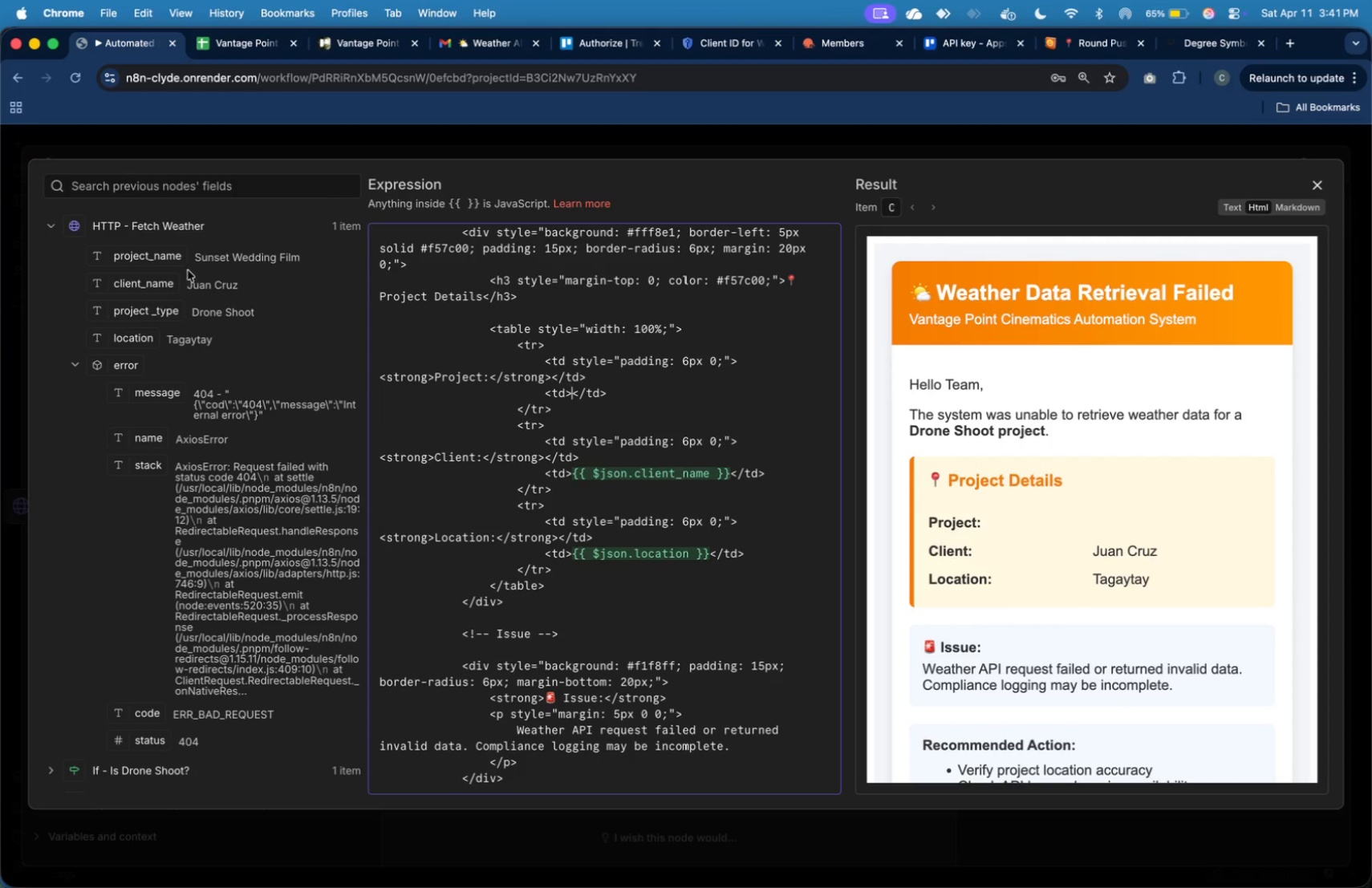 
left_click_drag(start_coordinate=[161, 255], to_coordinate=[575, 399])
 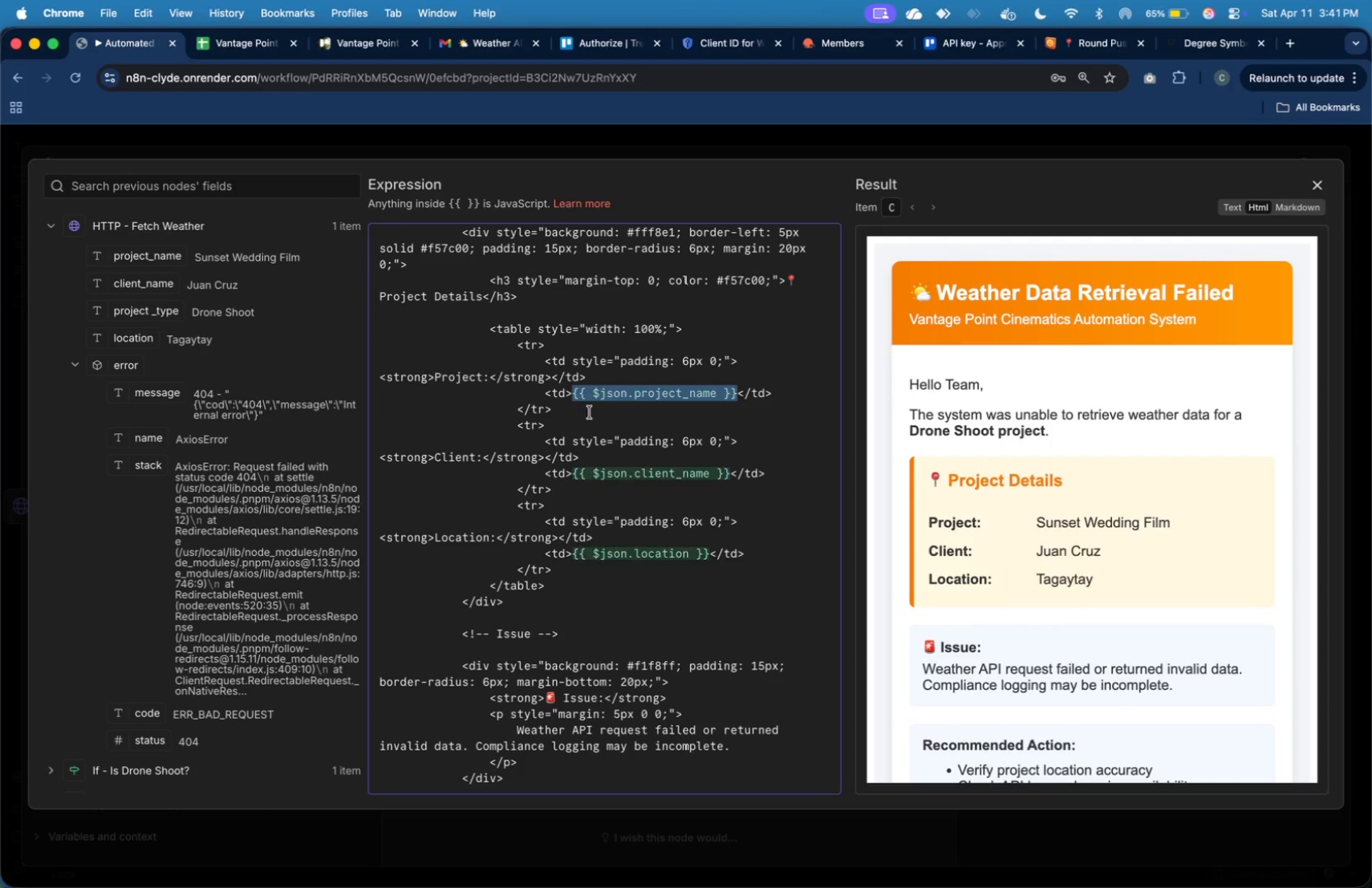 
left_click([590, 412])
 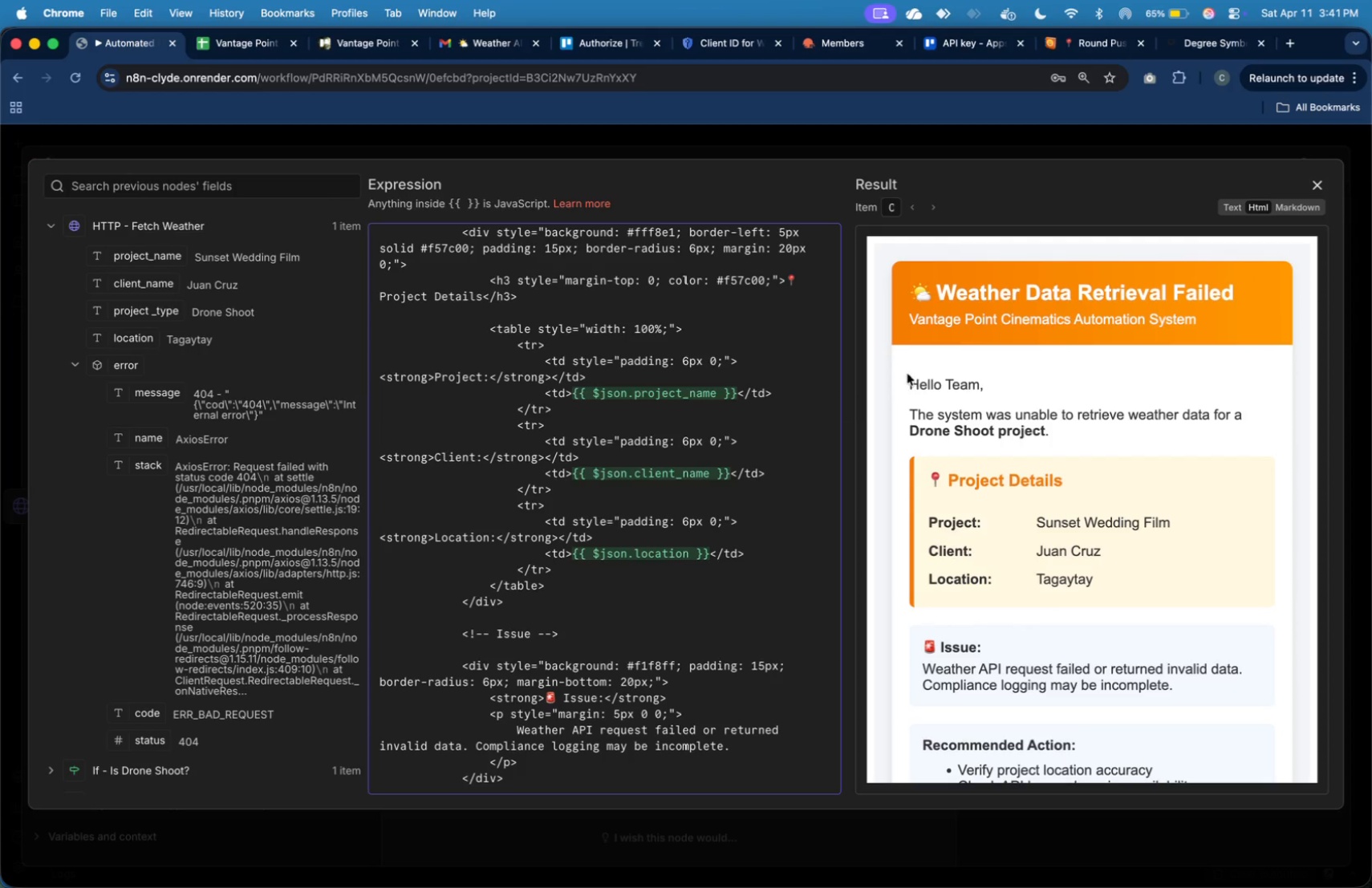 
scroll: coordinate [1130, 407], scroll_direction: down, amount: 20.0
 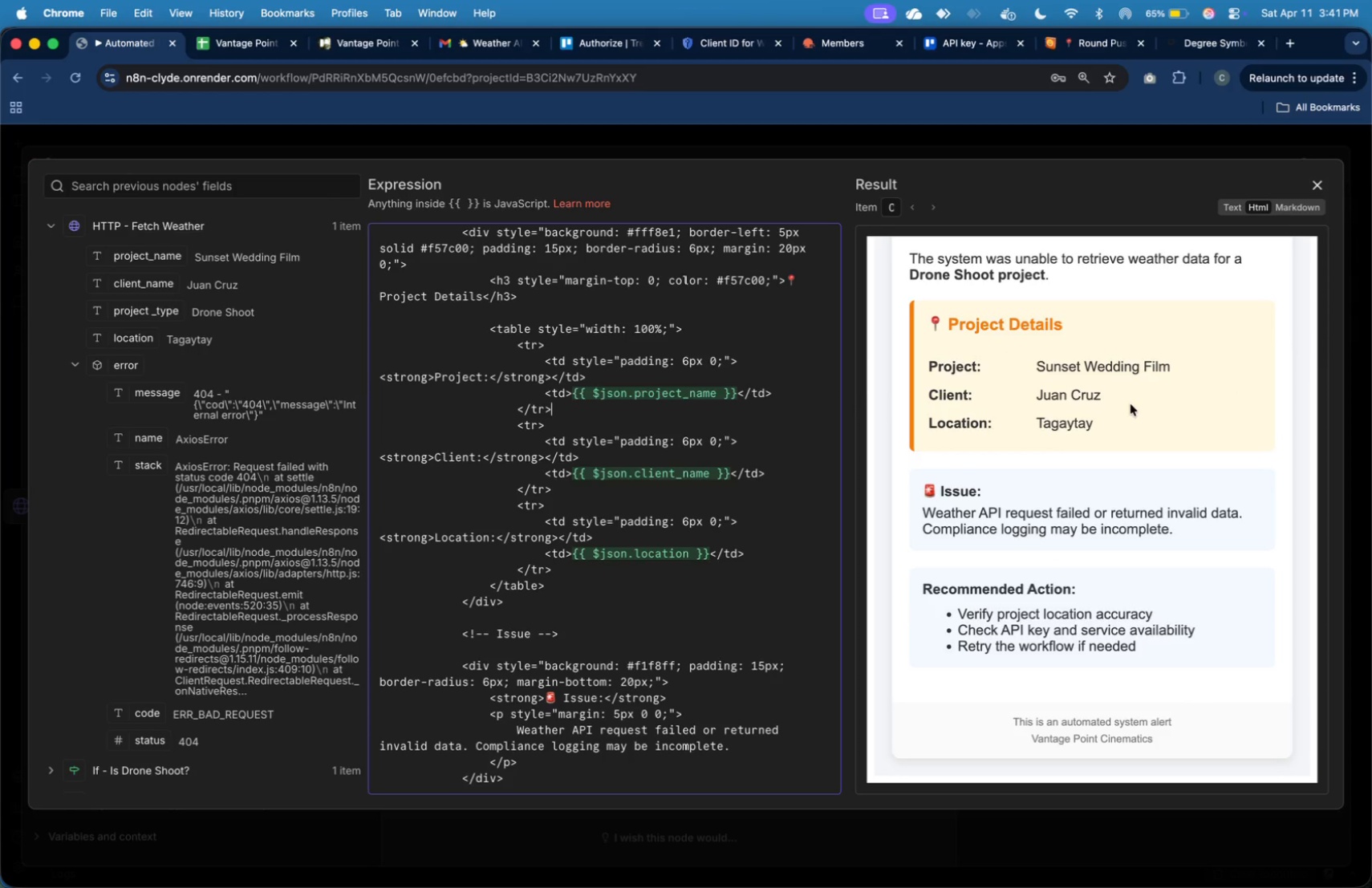 
wait(8.33)
 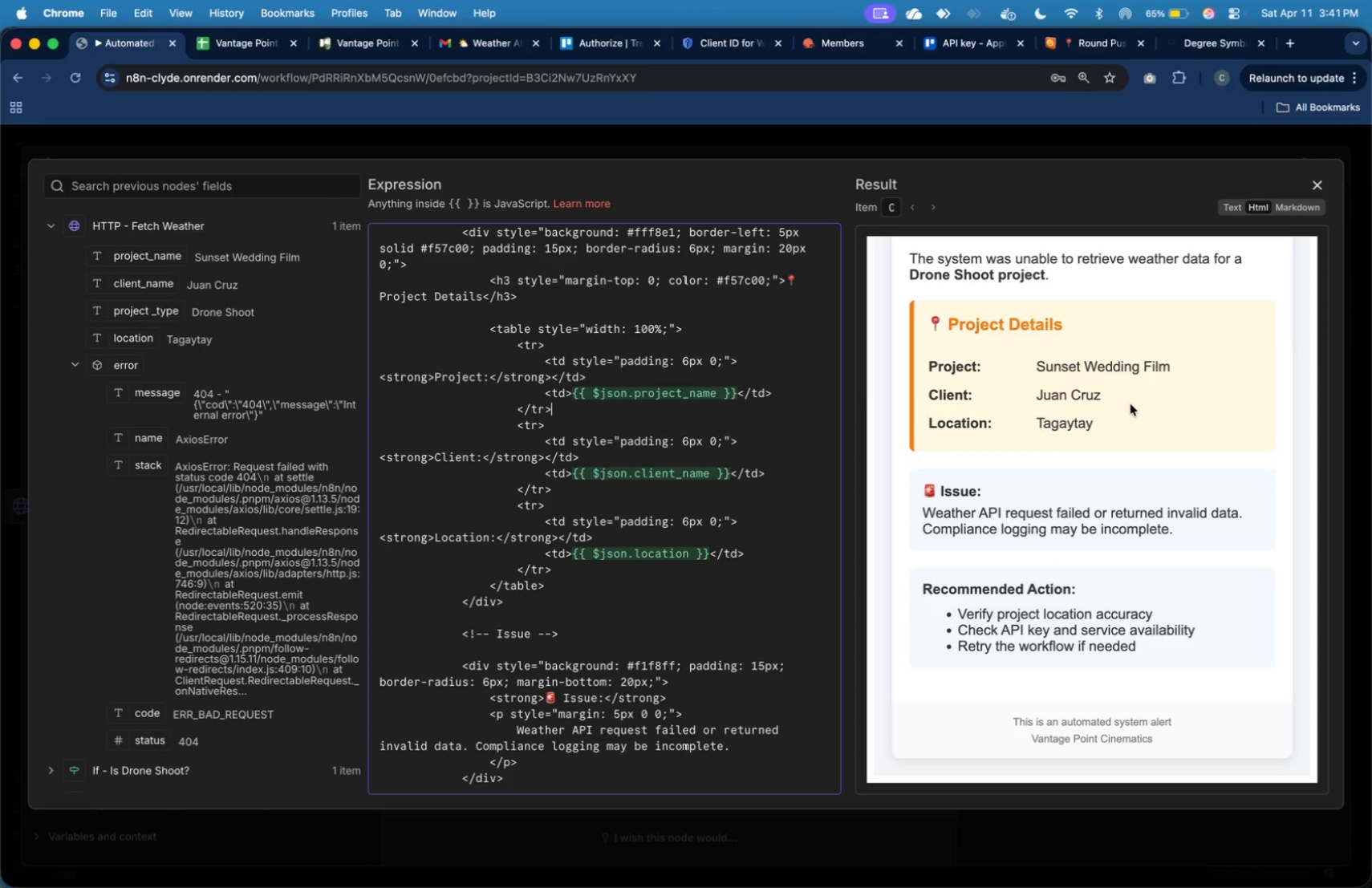 
left_click([1309, 187])
 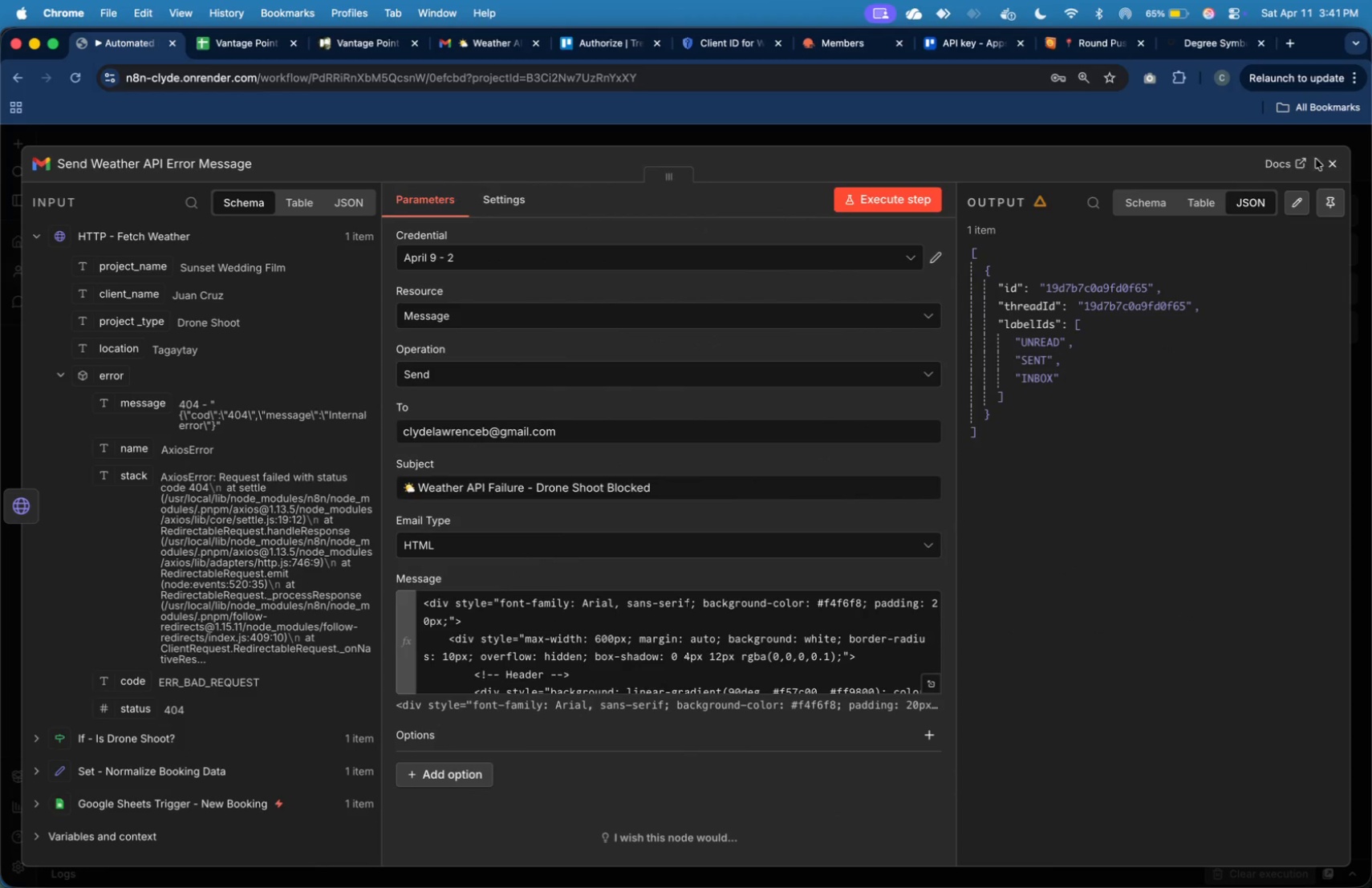 
left_click([1319, 160])
 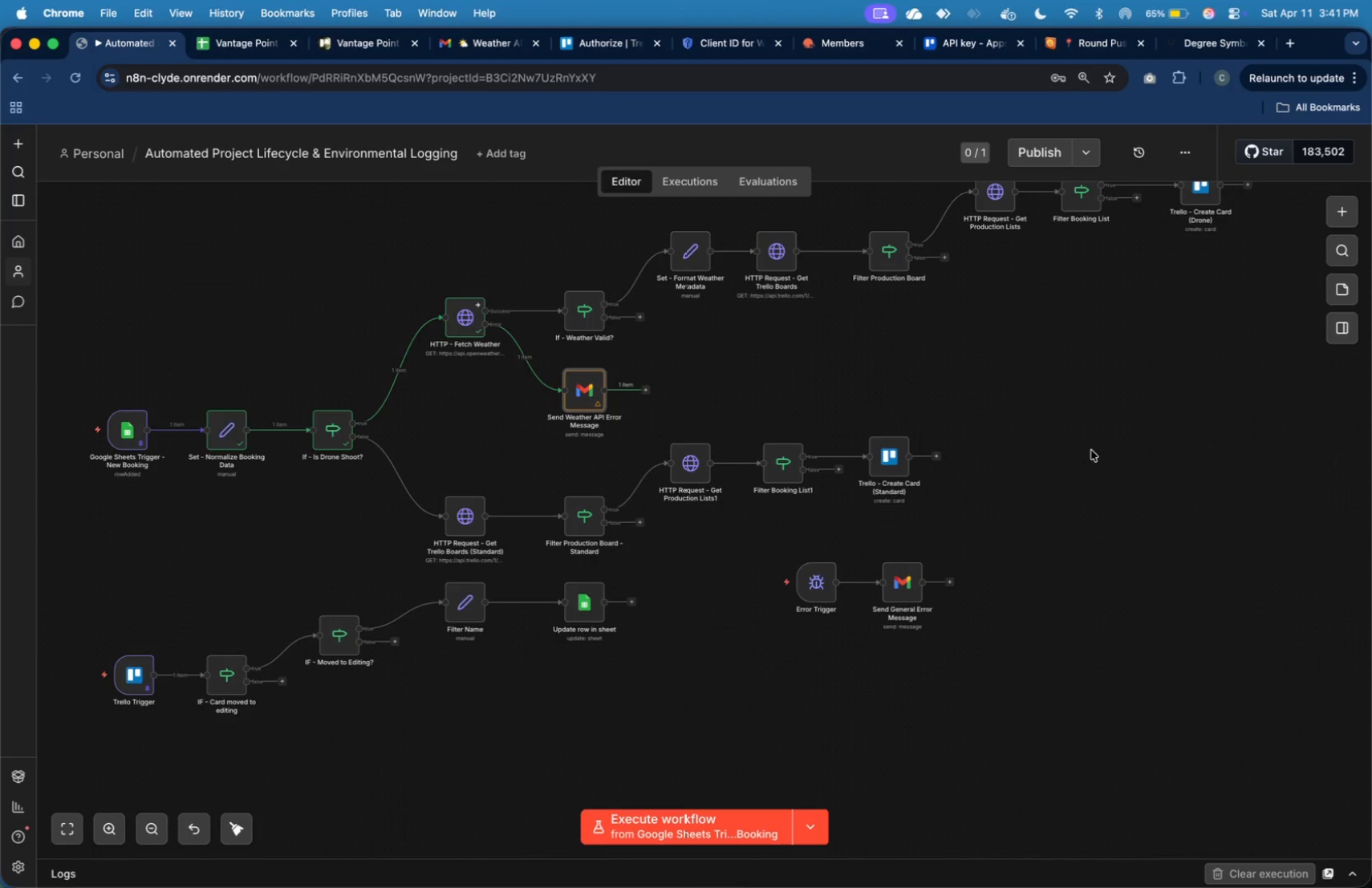 
left_click([1091, 456])
 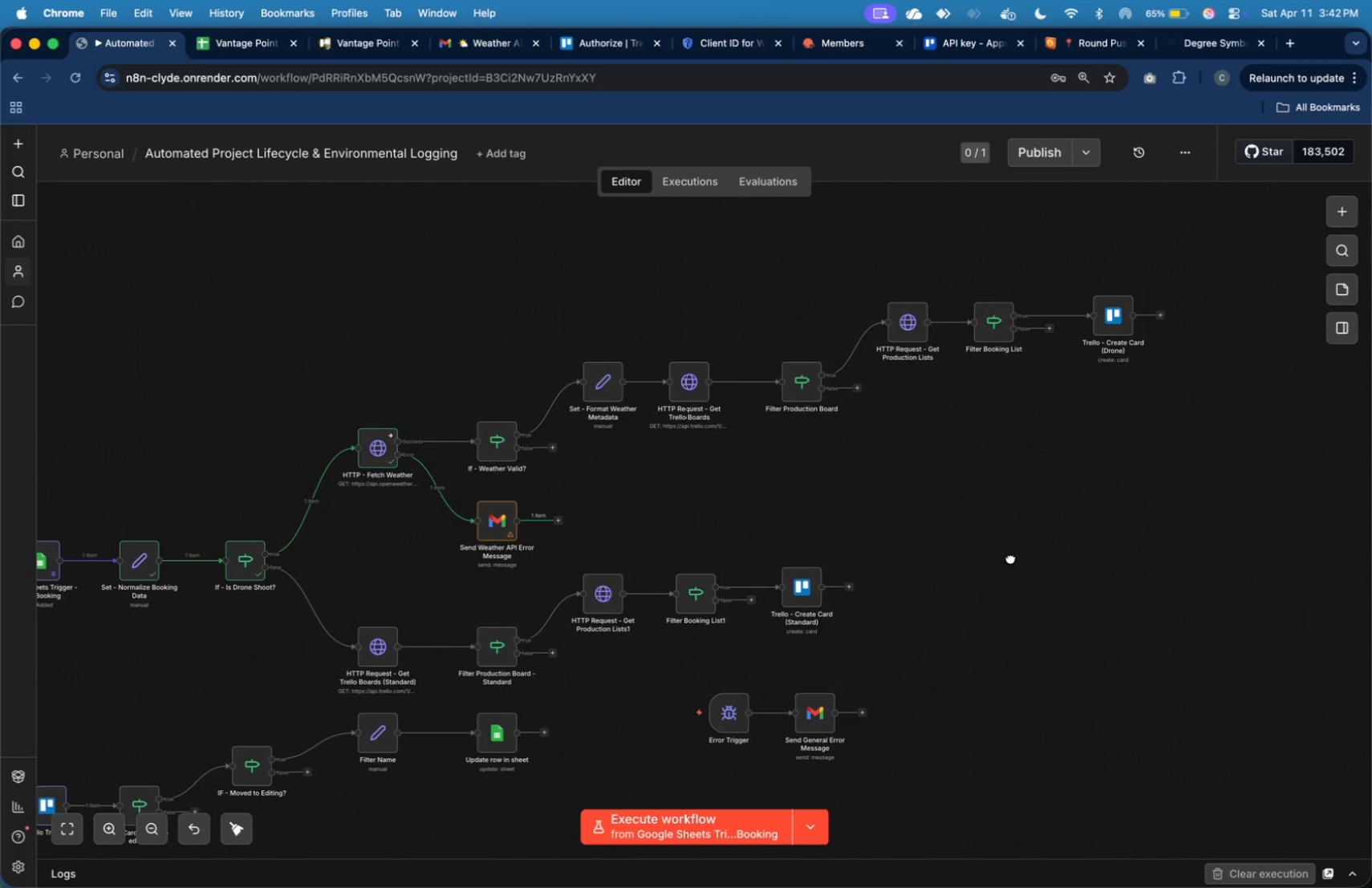 
wait(5.32)
 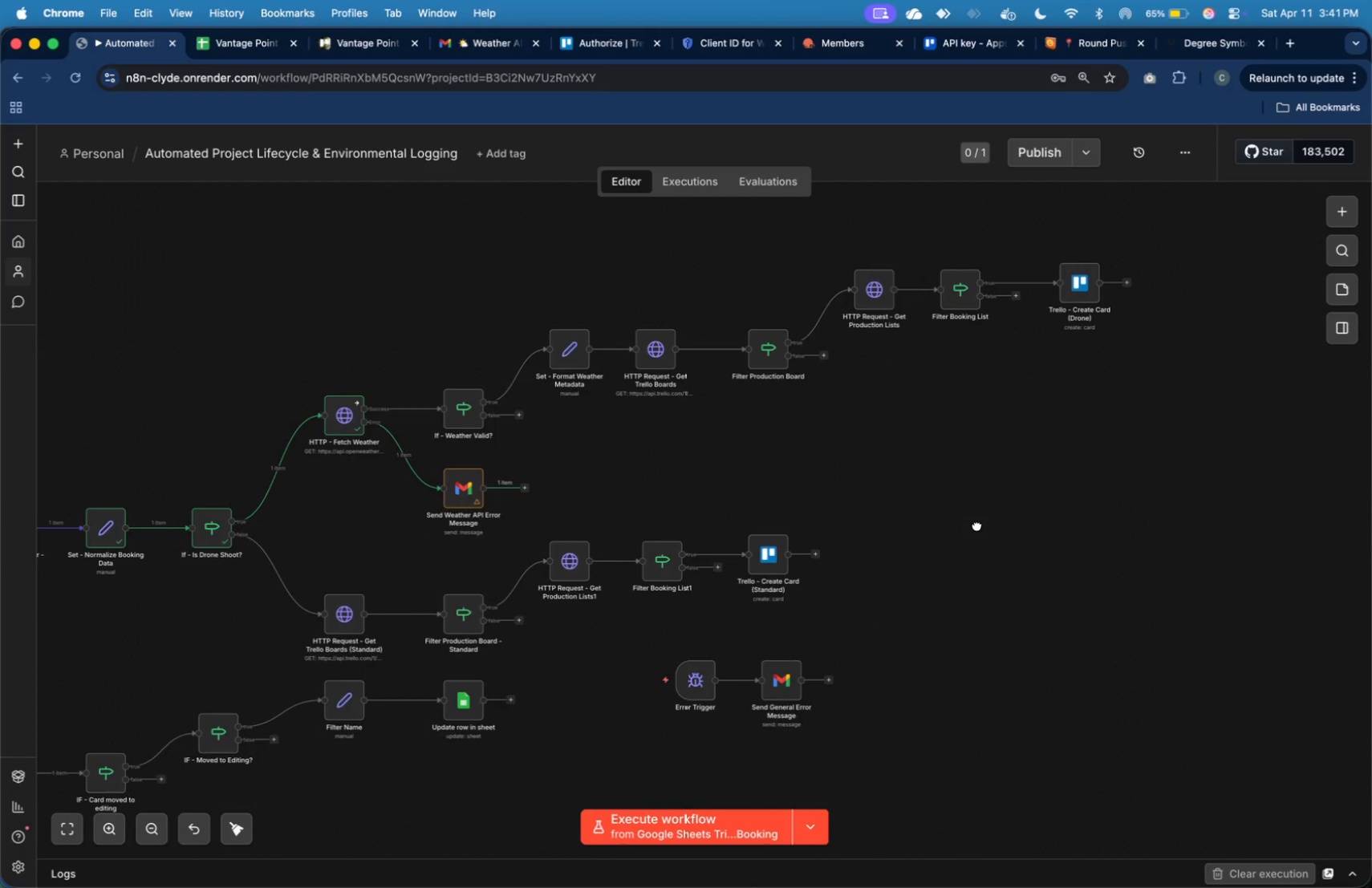 
left_click_drag(start_coordinate=[326, 273], to_coordinate=[1299, 566])
 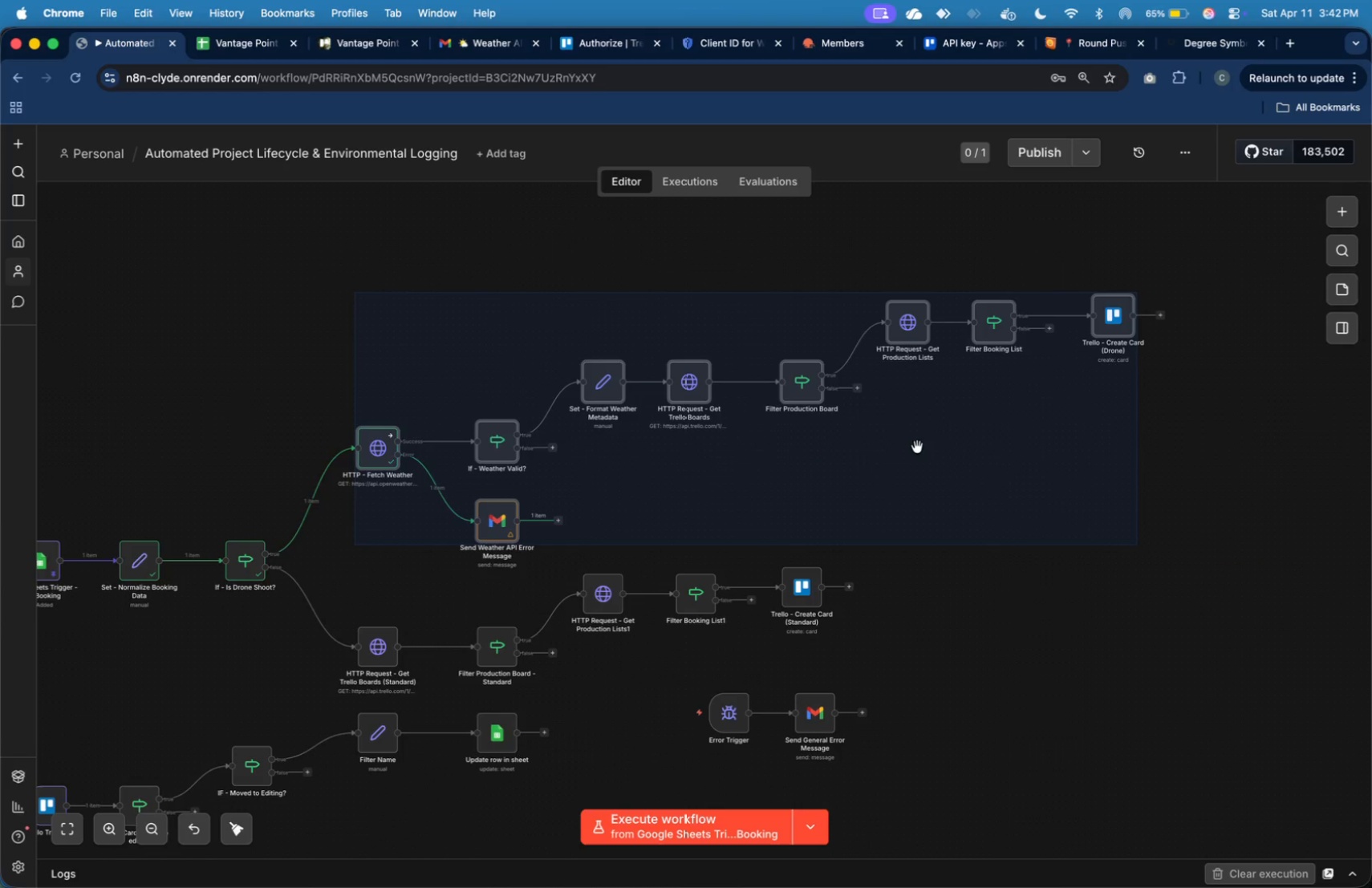 
left_click_drag(start_coordinate=[915, 448], to_coordinate=[997, 399])
 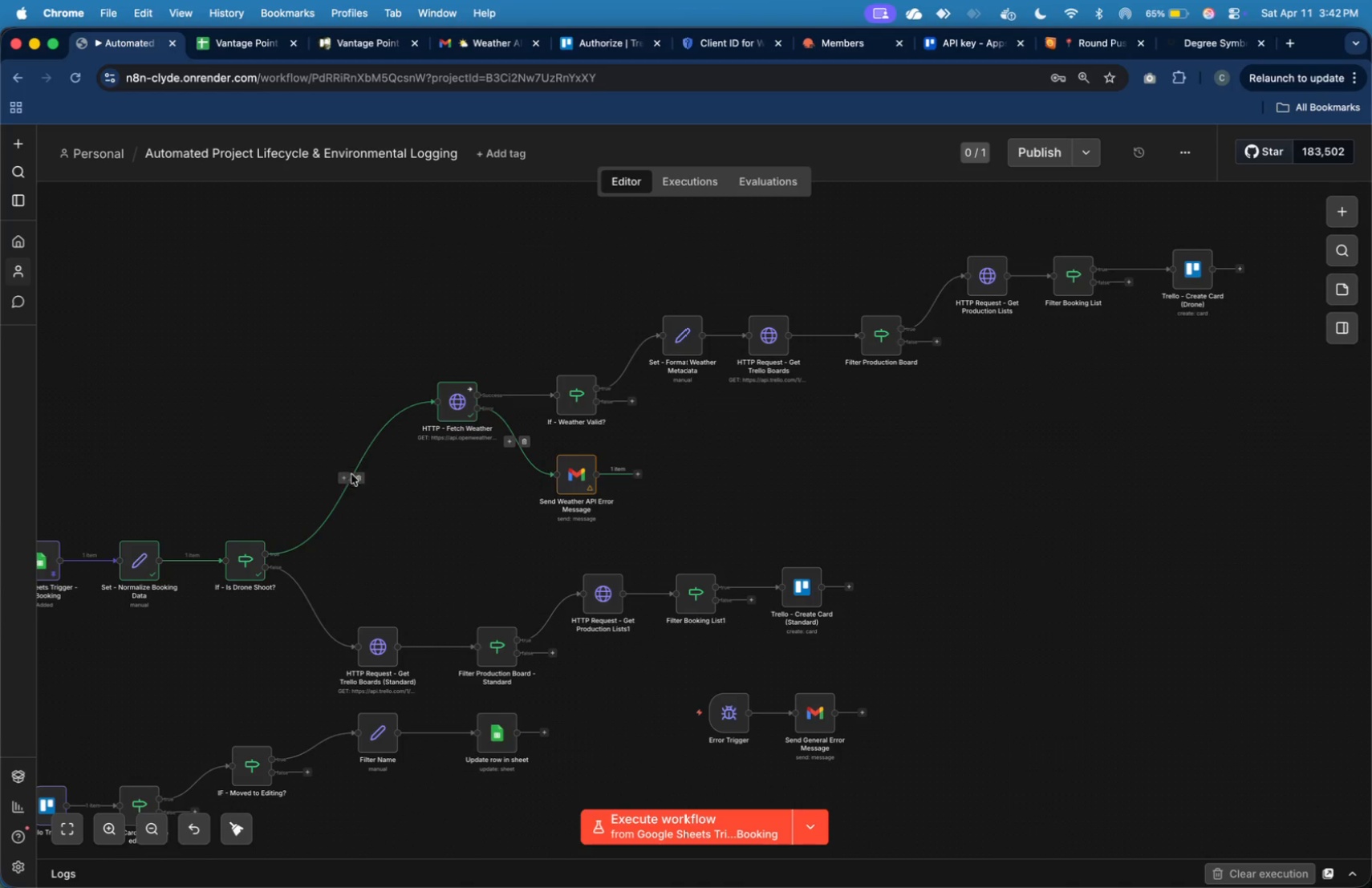 
left_click([343, 479])
 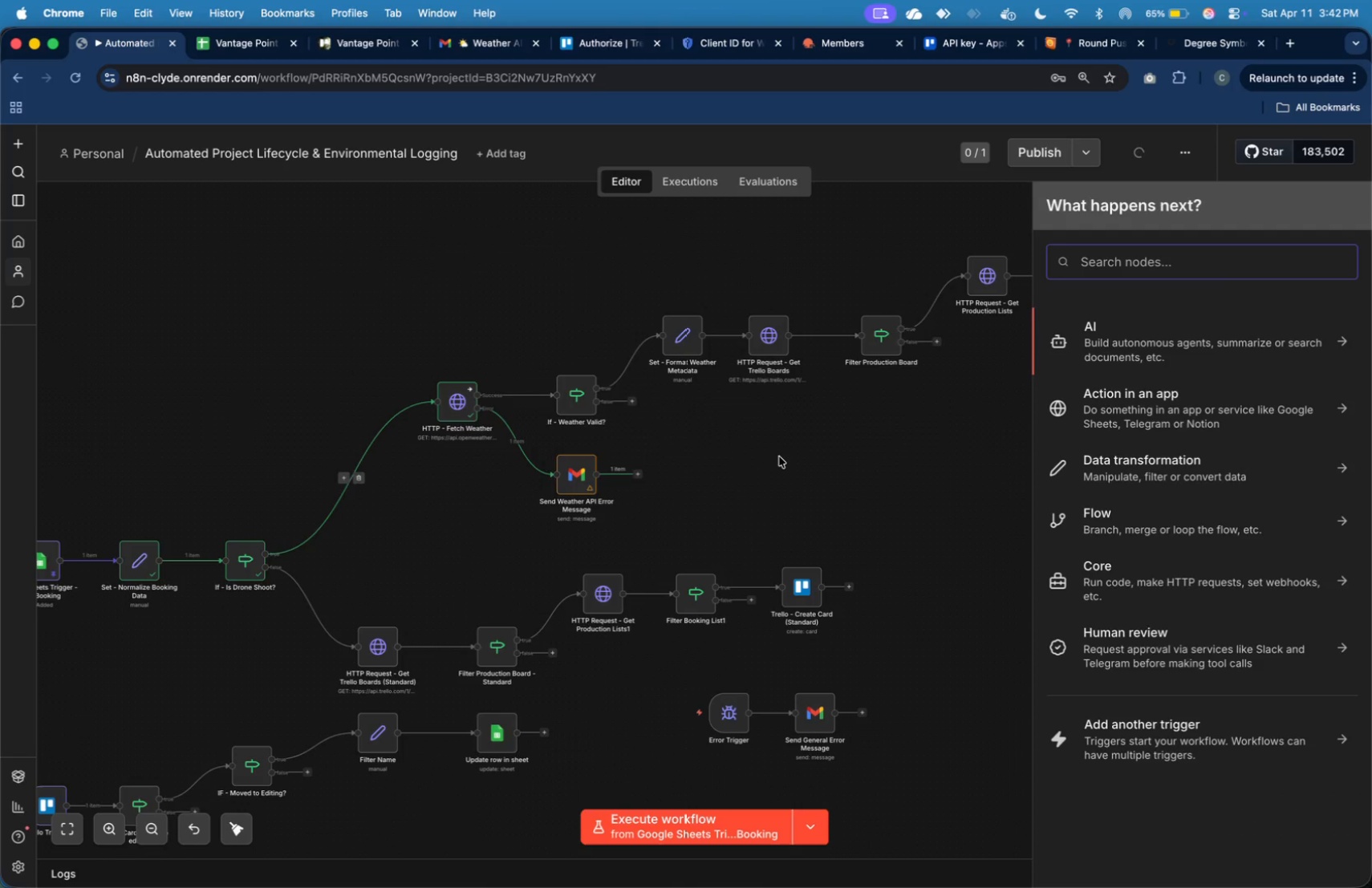 
type(if)
 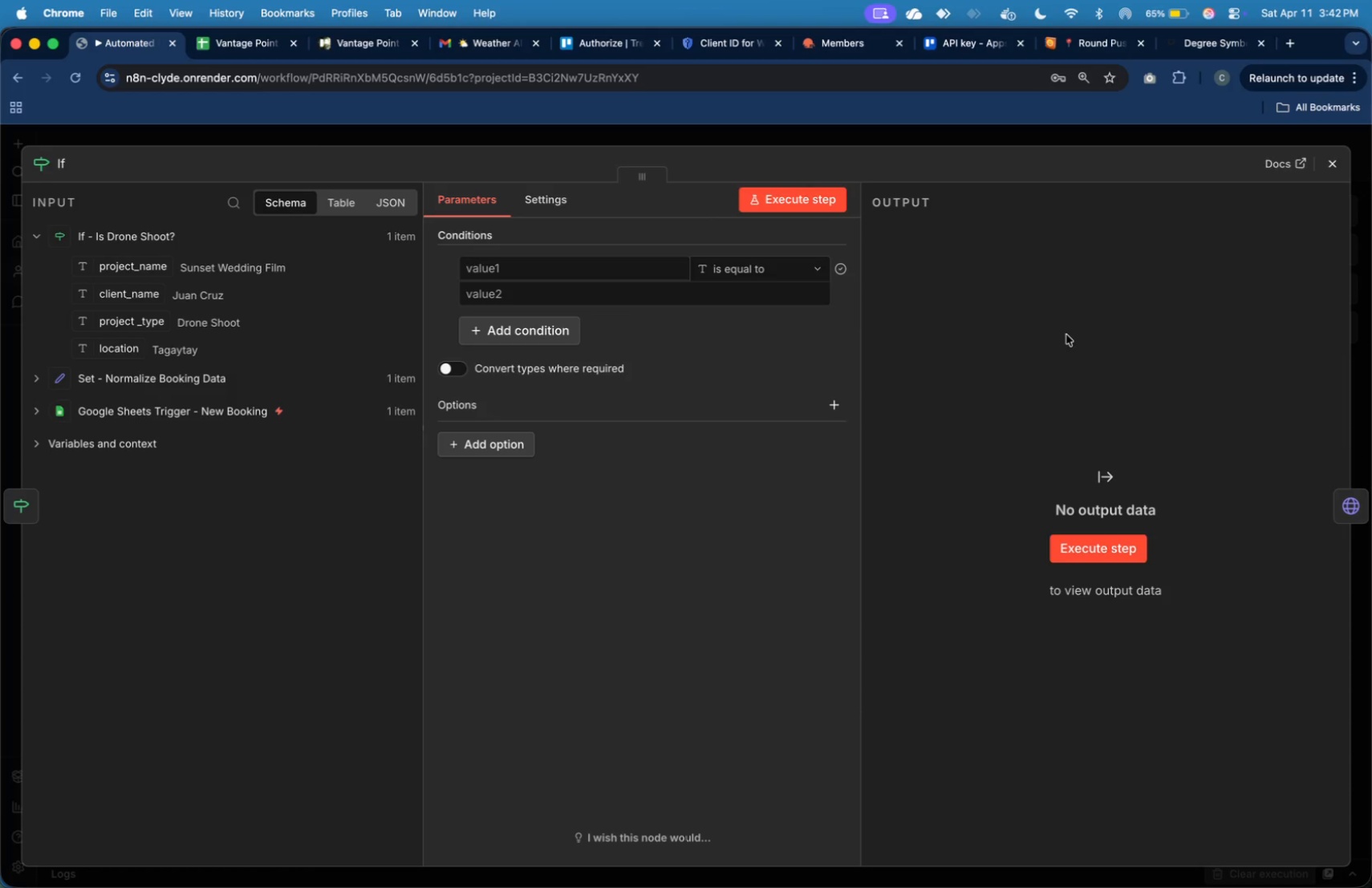 
wait(27.57)
 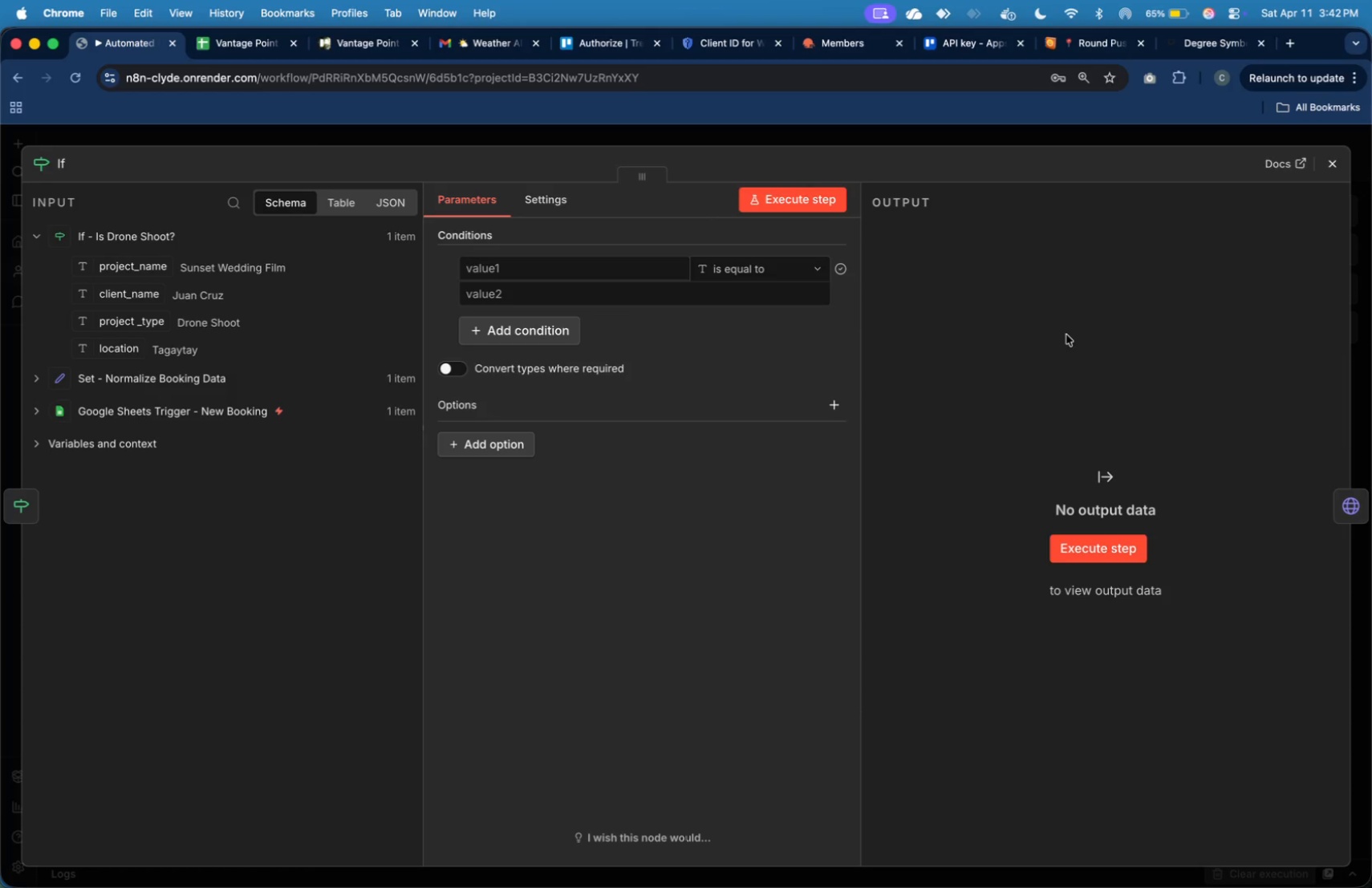 
left_click_drag(start_coordinate=[126, 349], to_coordinate=[548, 268])
 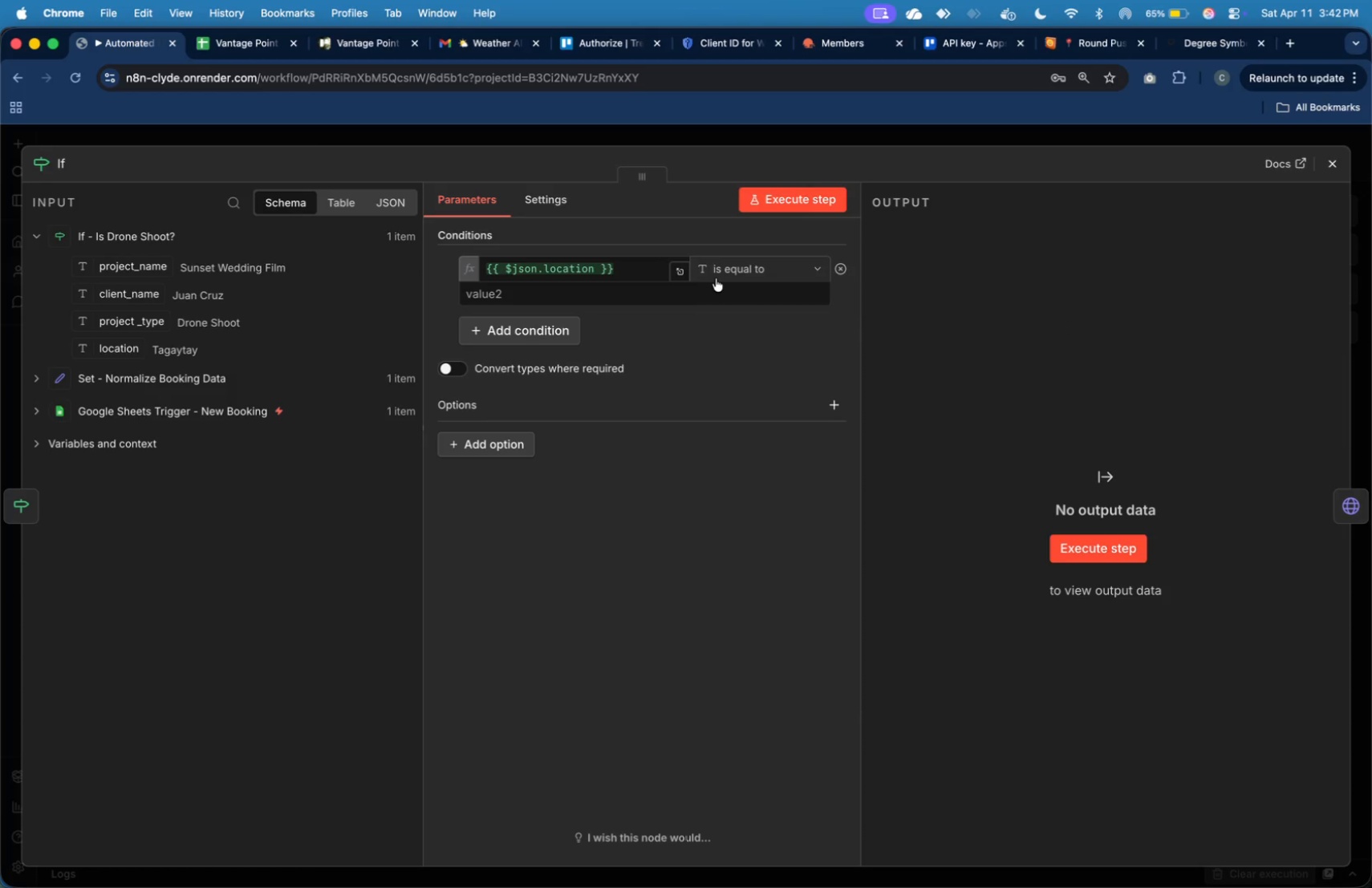 
left_click([723, 273])
 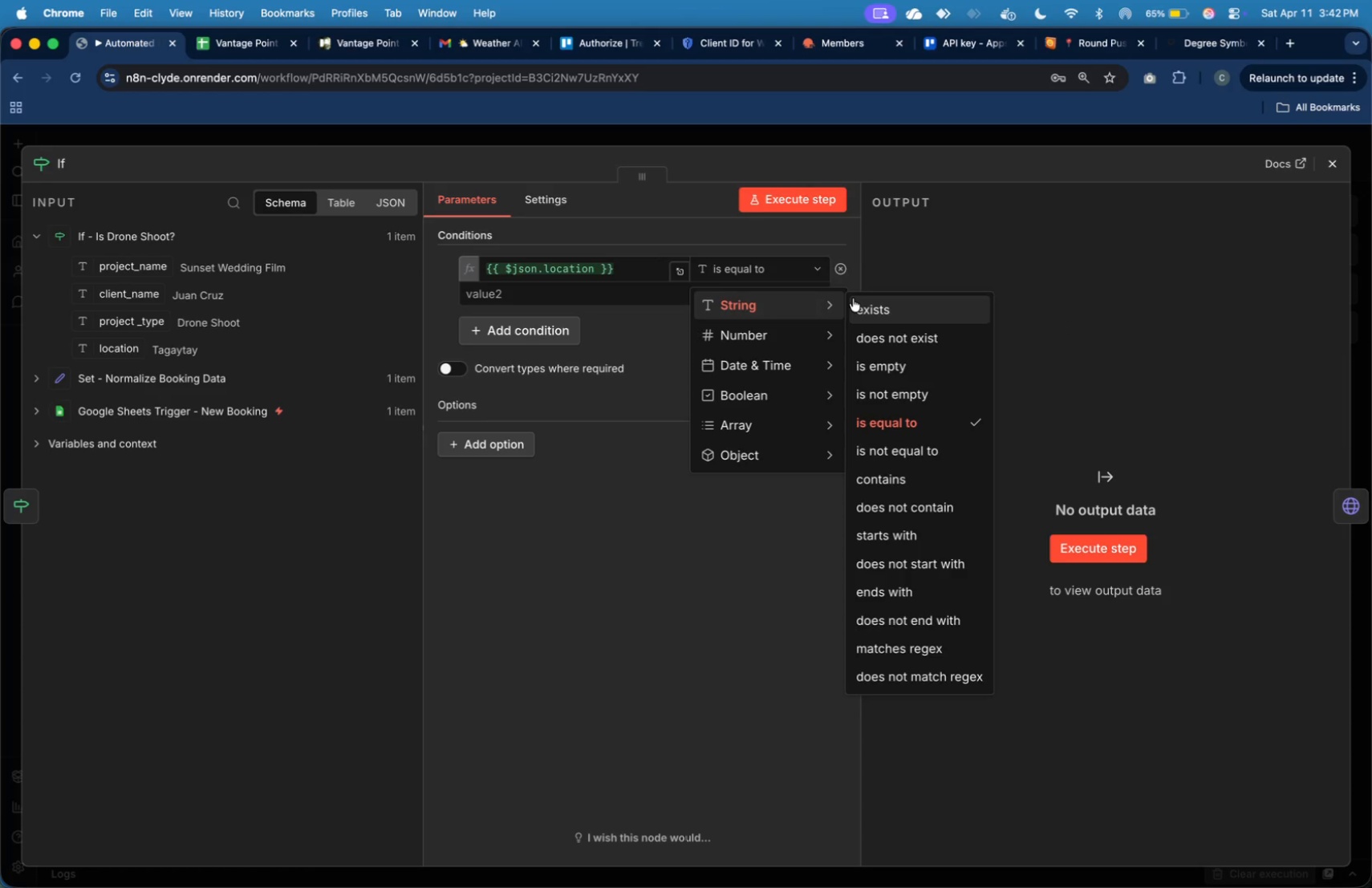 
left_click([855, 299])
 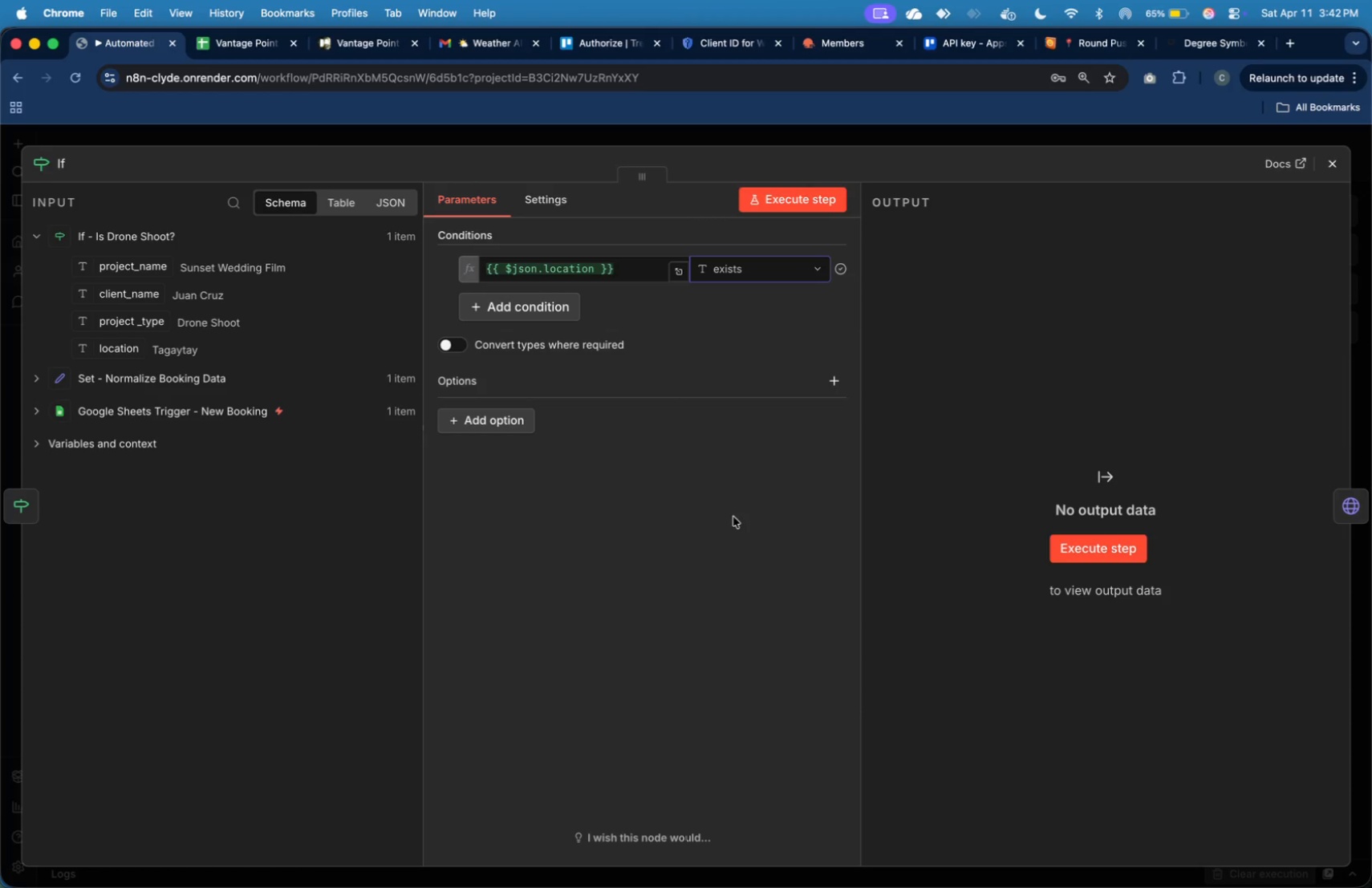 
wait(12.45)
 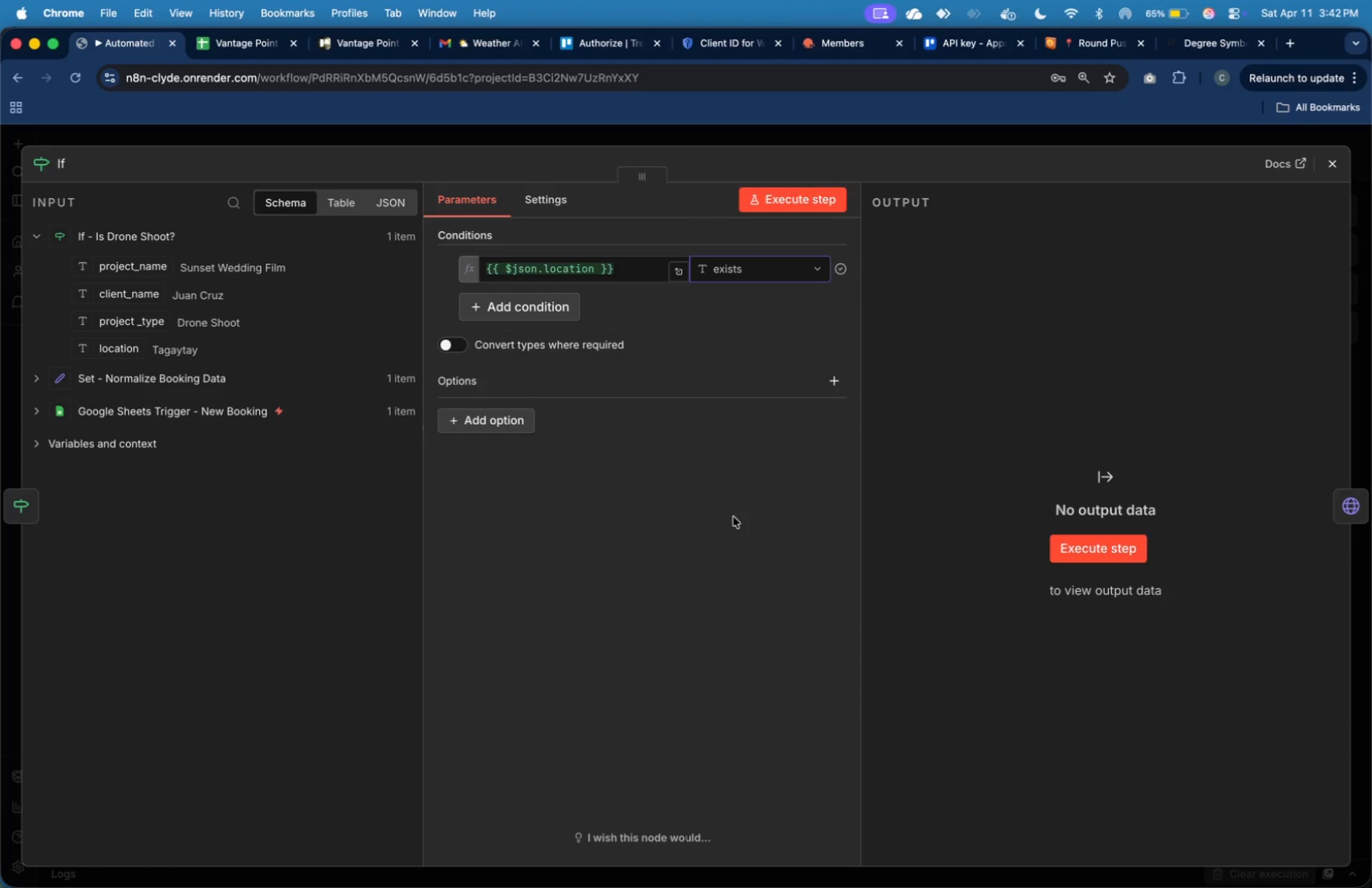 
left_click([898, 392])
 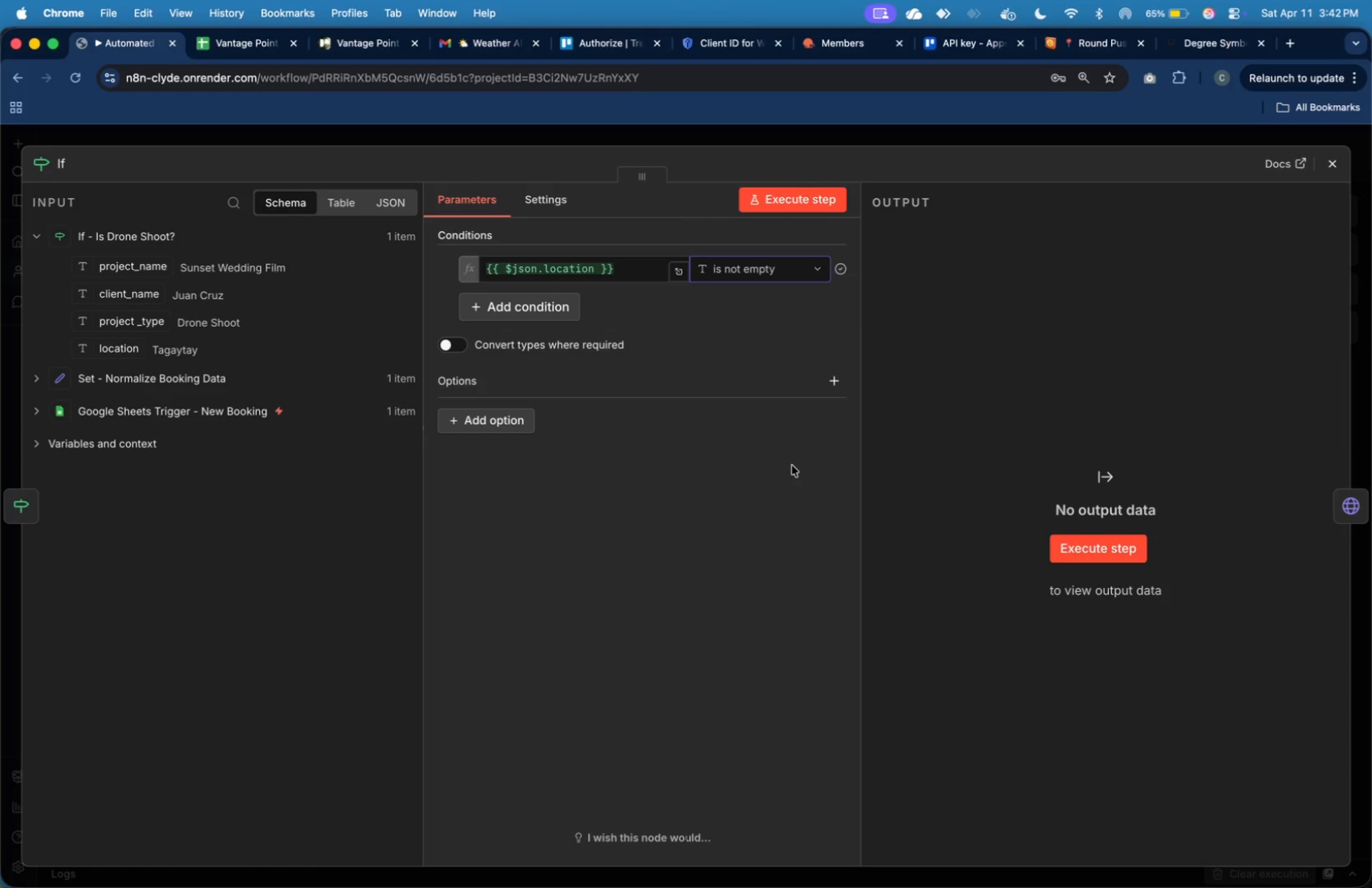 
wait(5.65)
 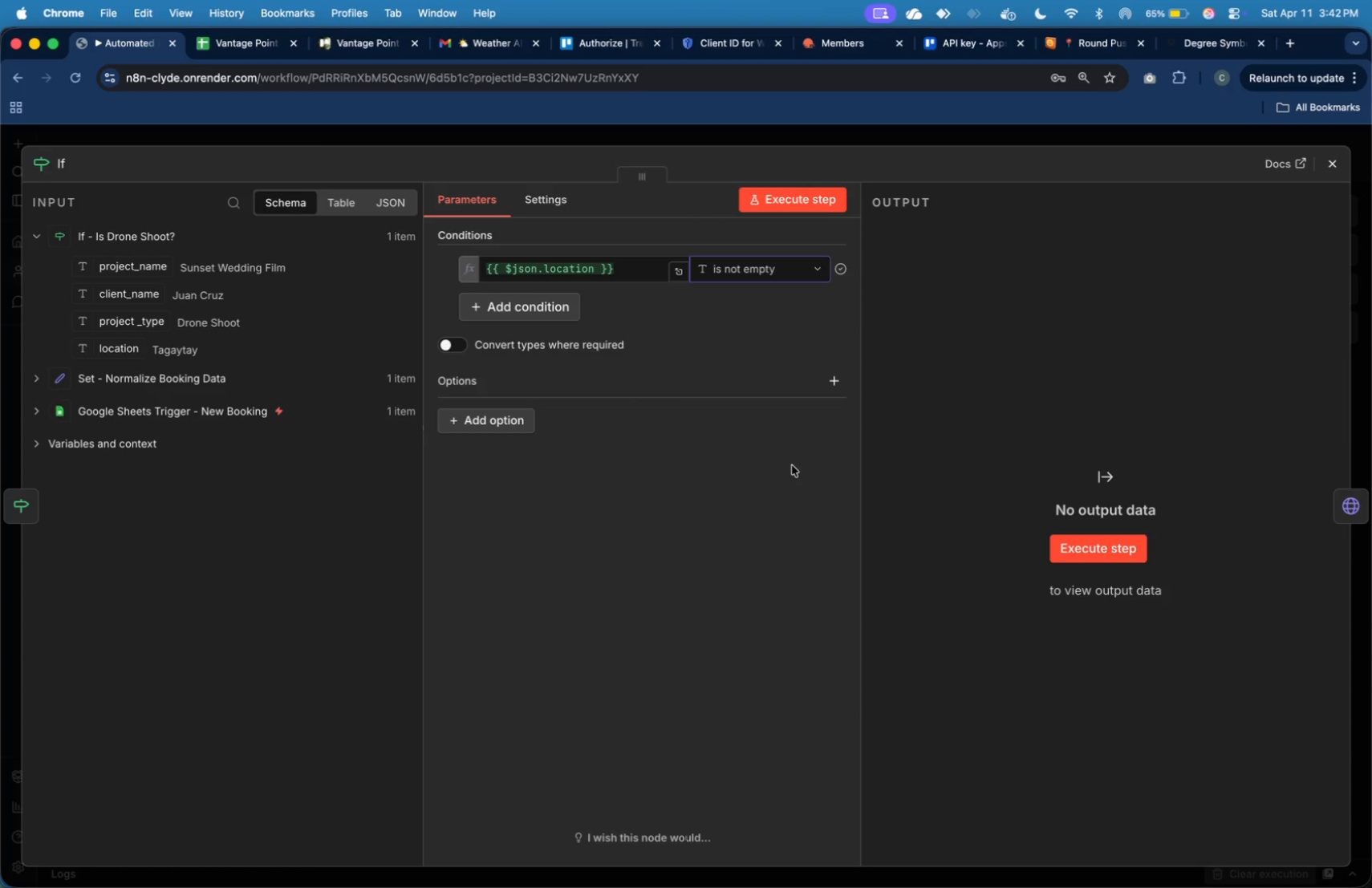 
scroll: coordinate [790, 464], scroll_direction: up, amount: 1.0
 